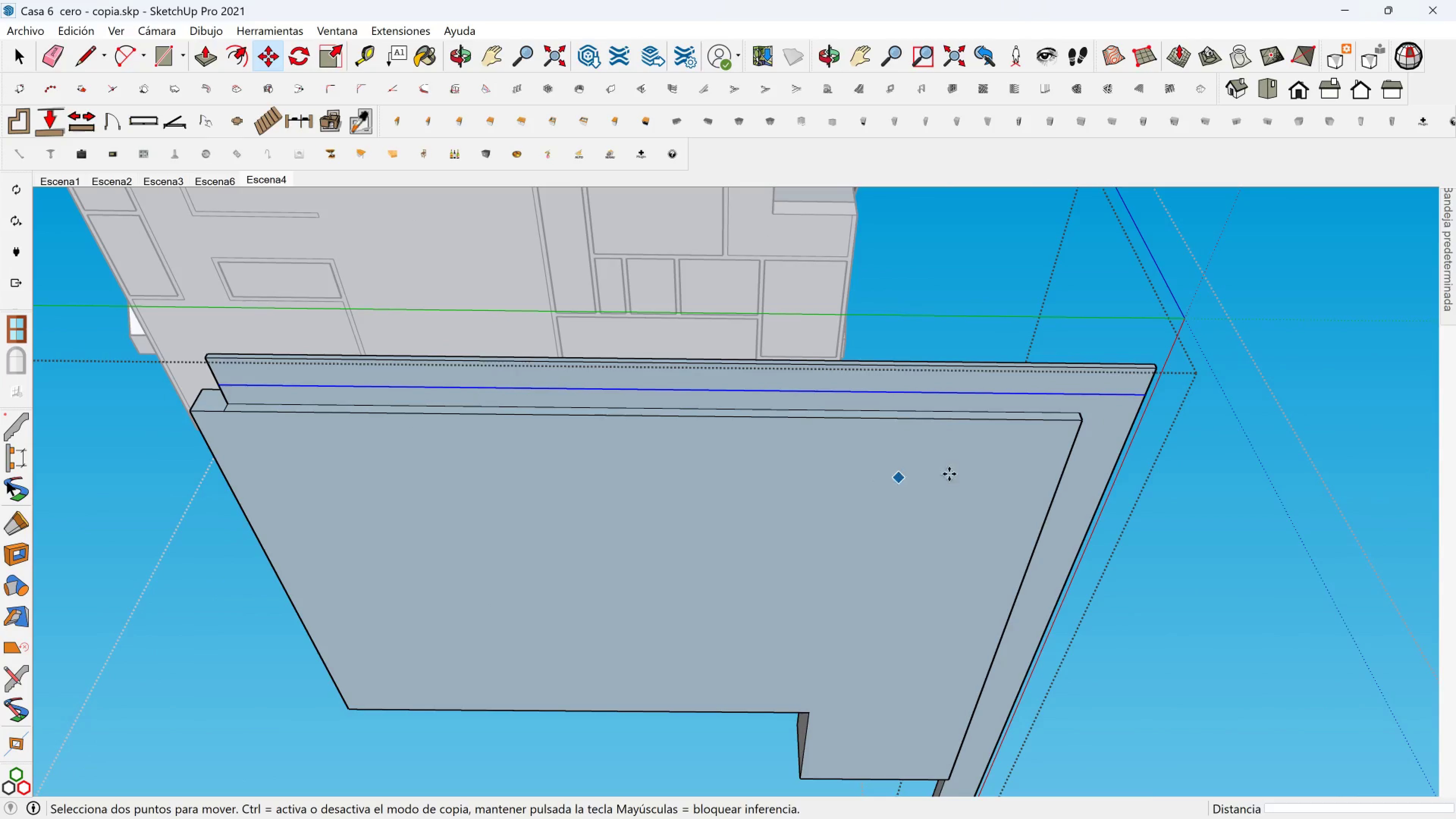 
hold_key(key=ShiftLeft, duration=8.88)
 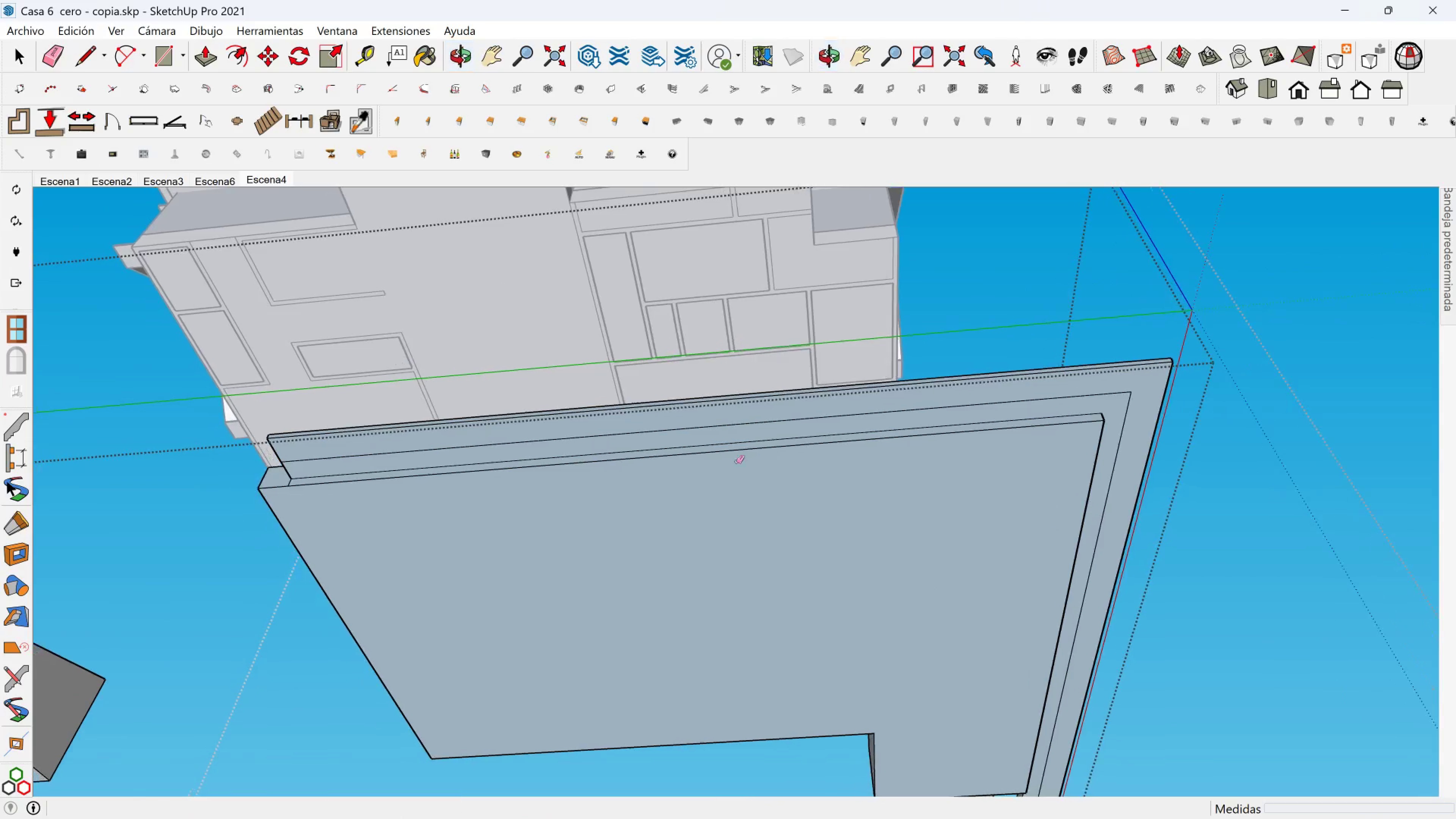 
key(Space)
 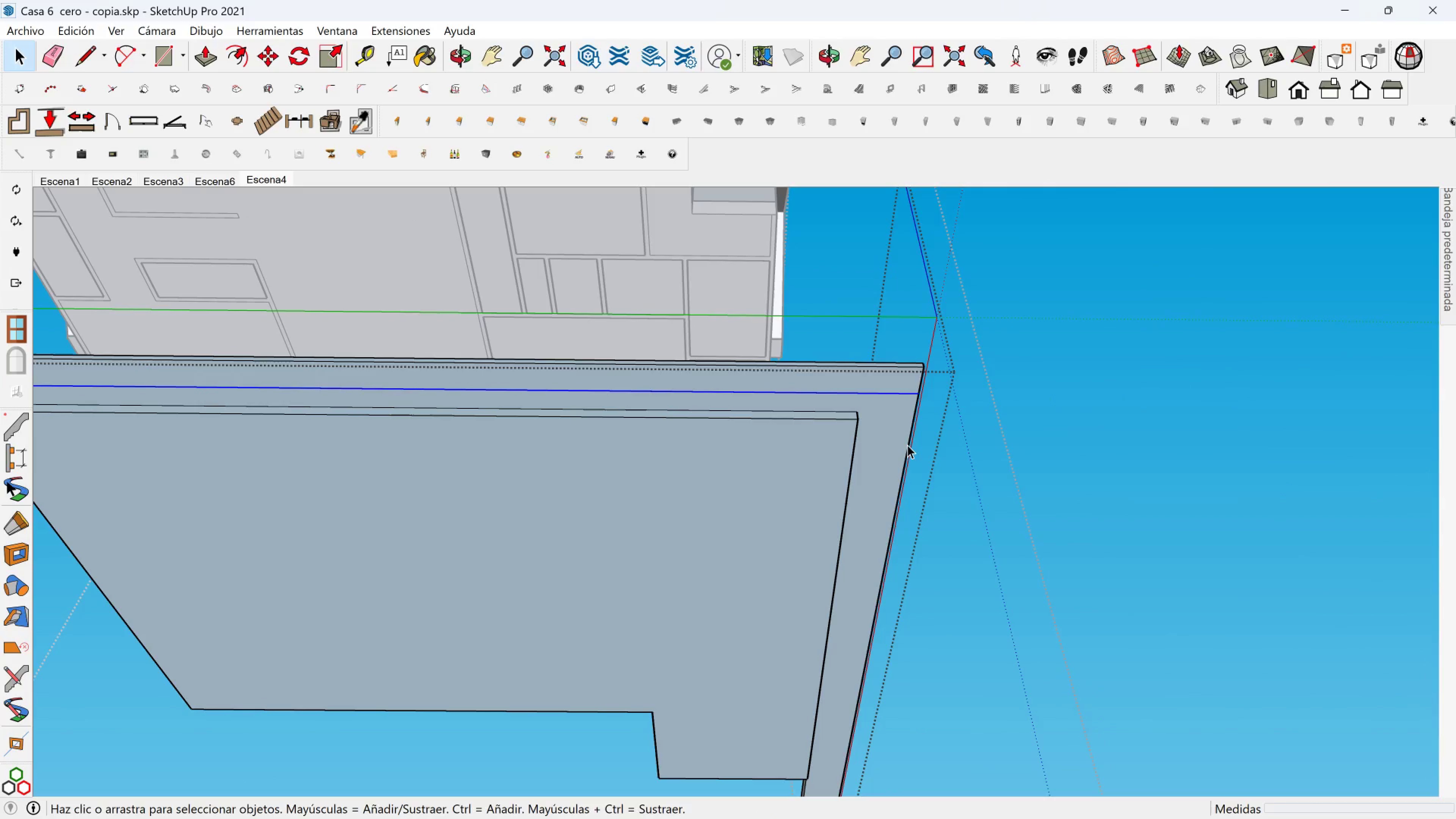 
left_click([907, 445])
 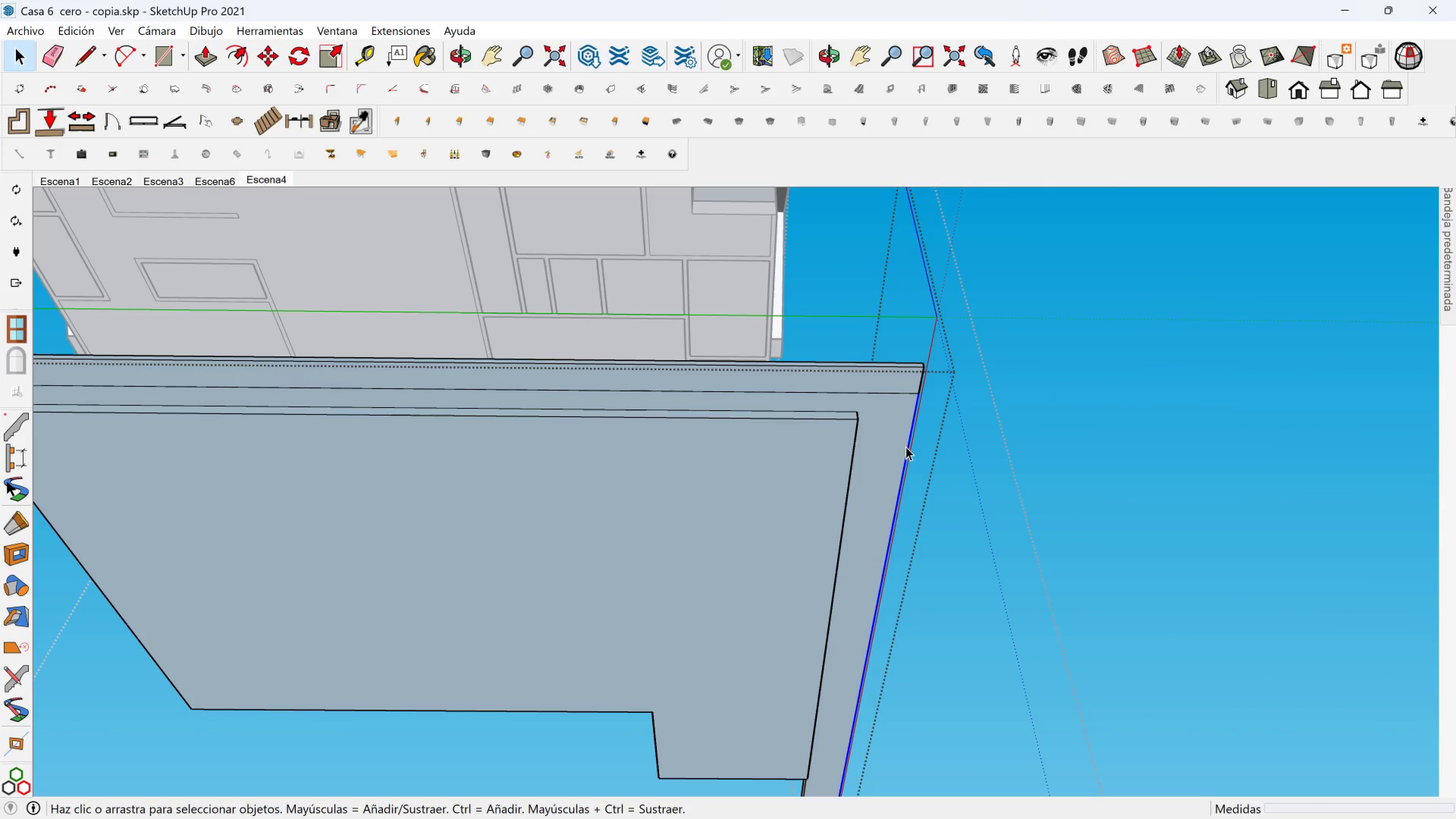 
key(M)
 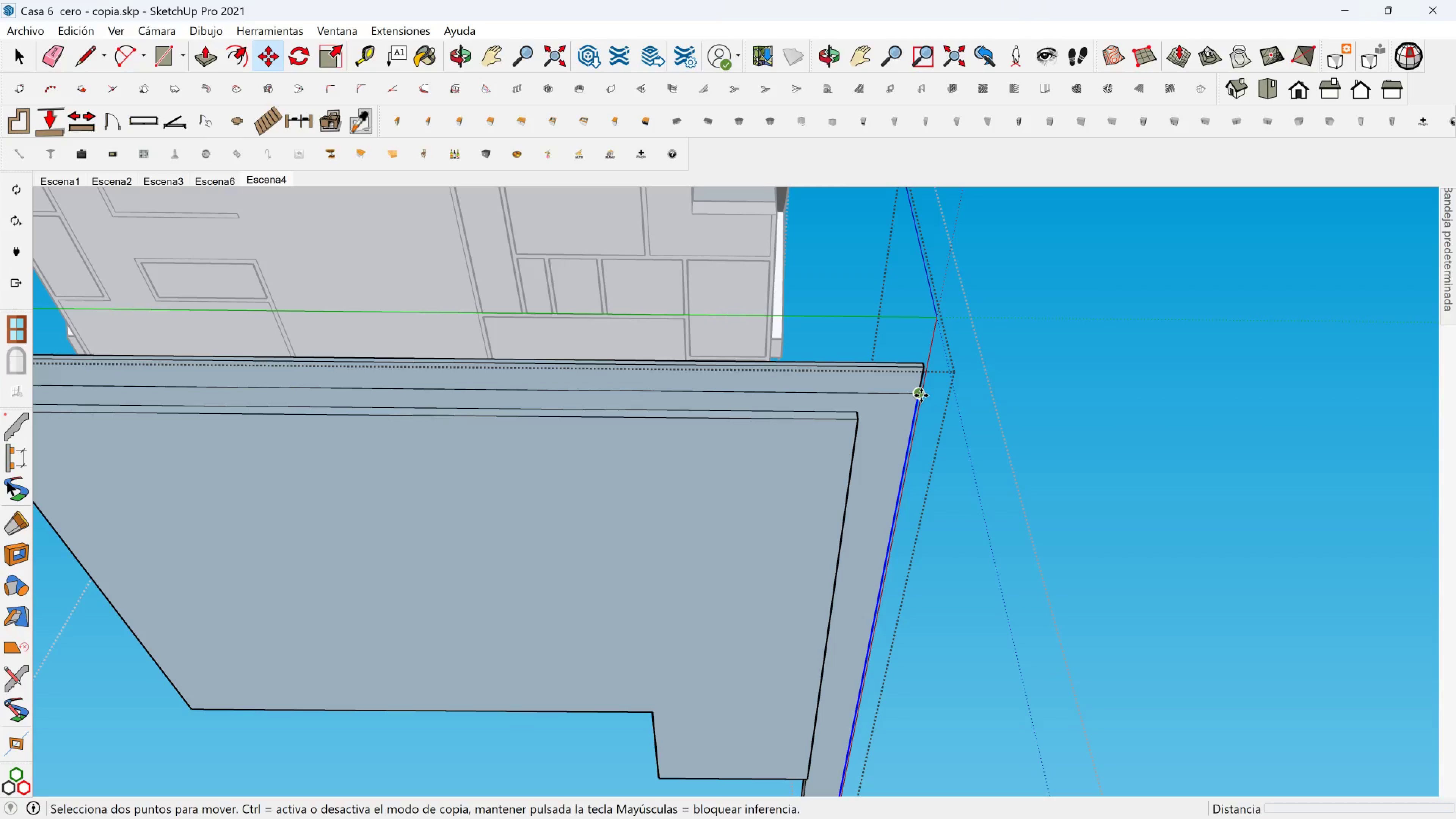 
left_click([921, 395])
 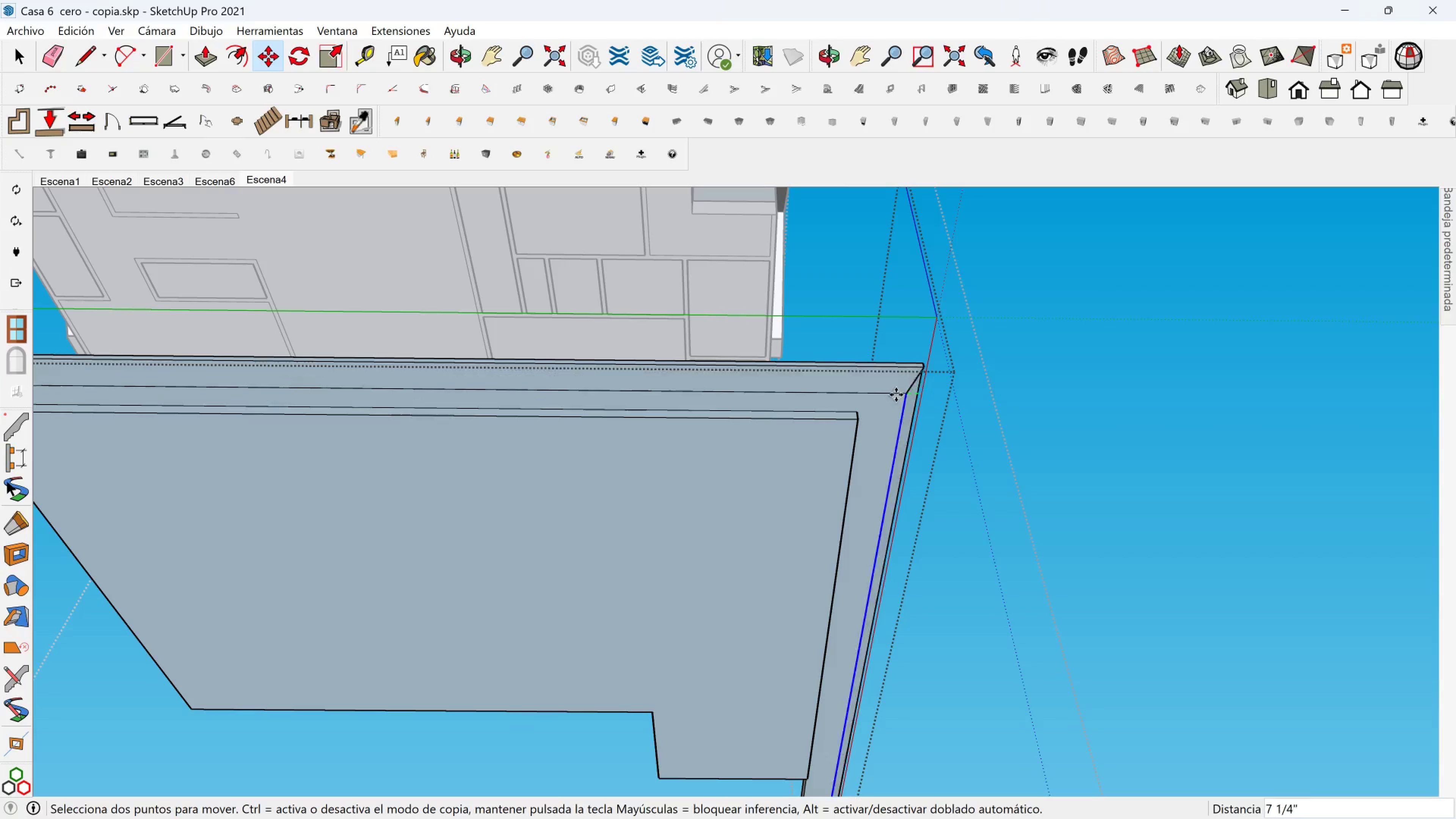 
key(Control+ControlLeft)
 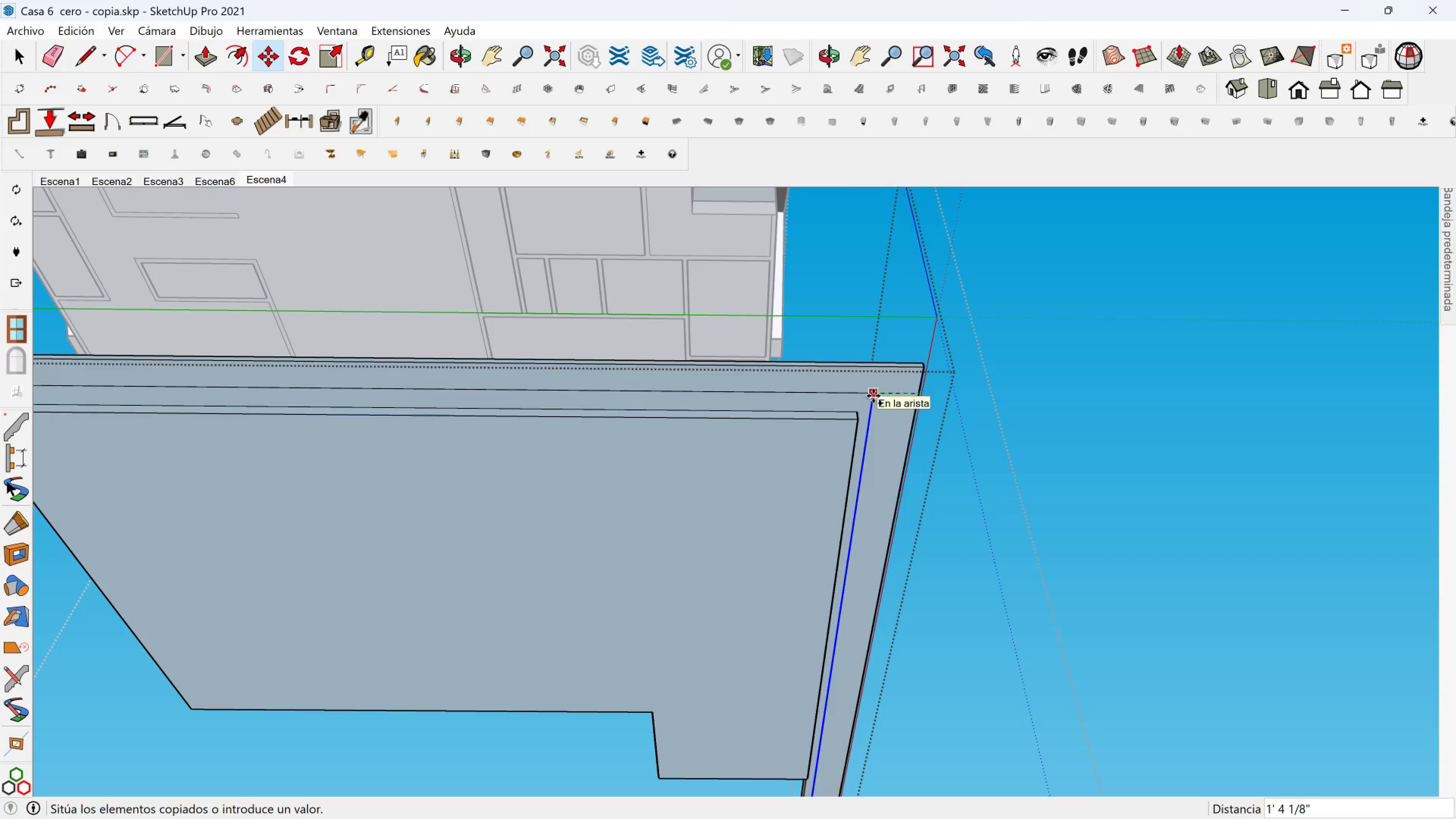 
type(12)
 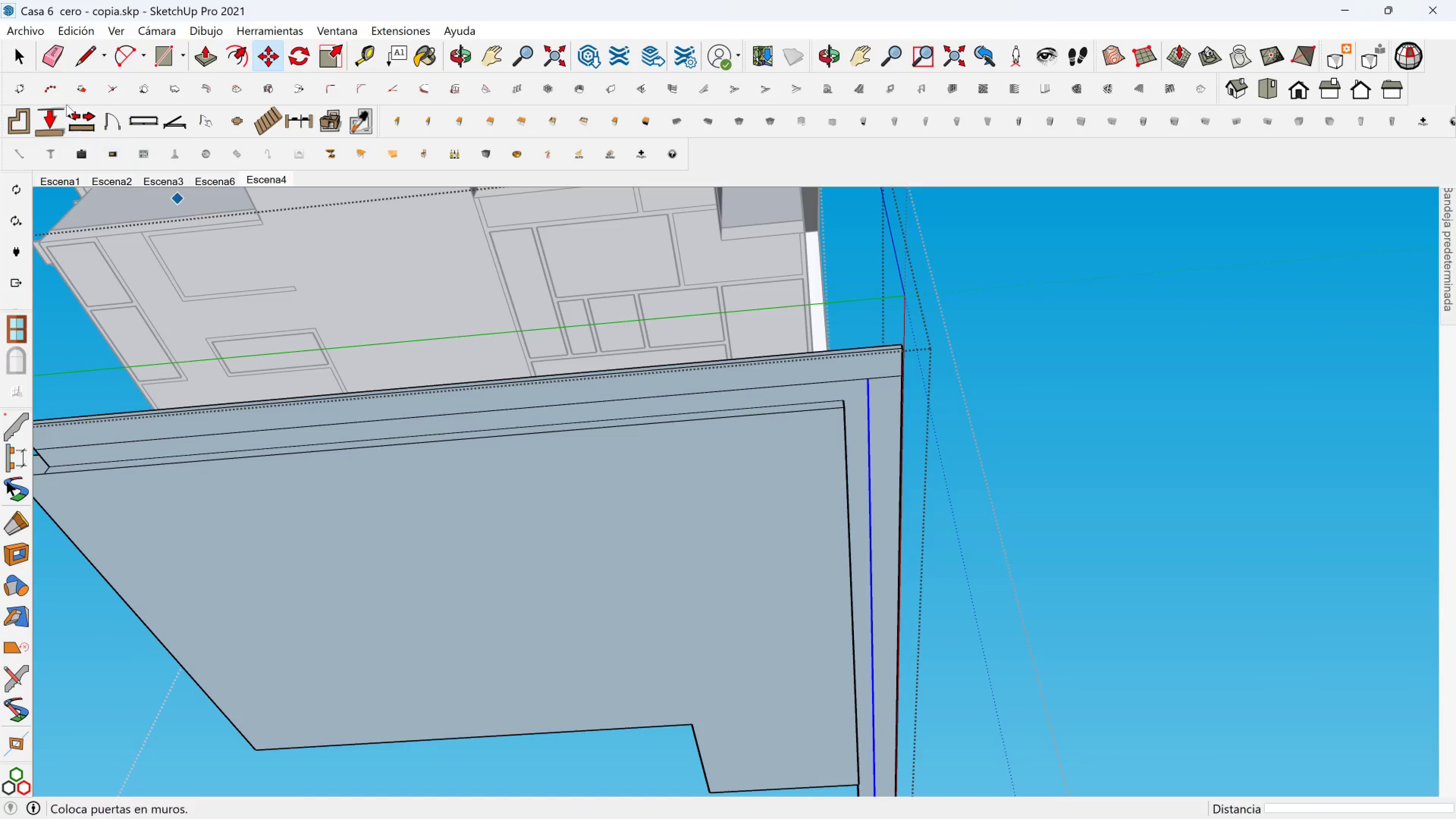 
left_click([56, 53])
 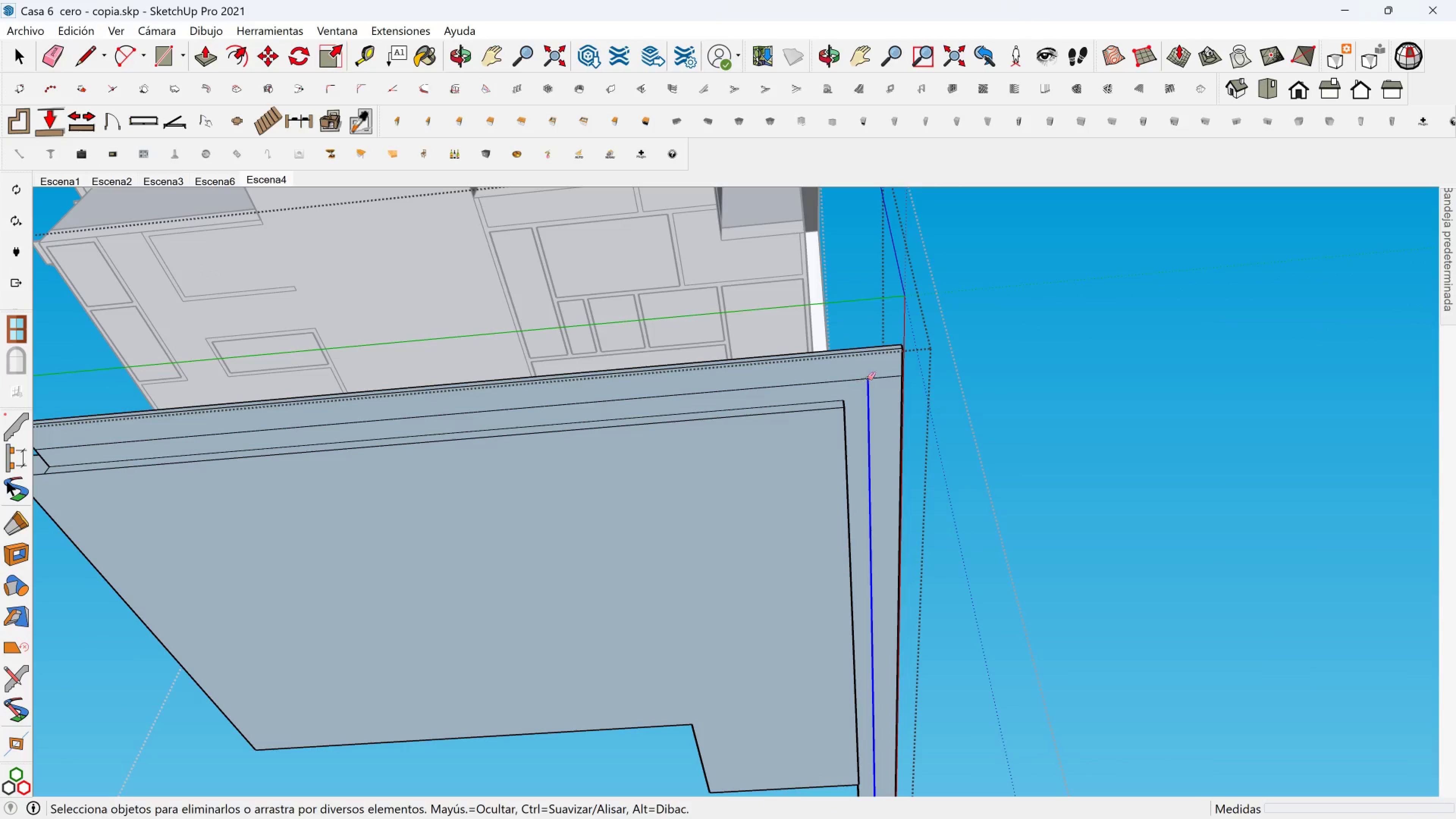 
left_click([880, 378])
 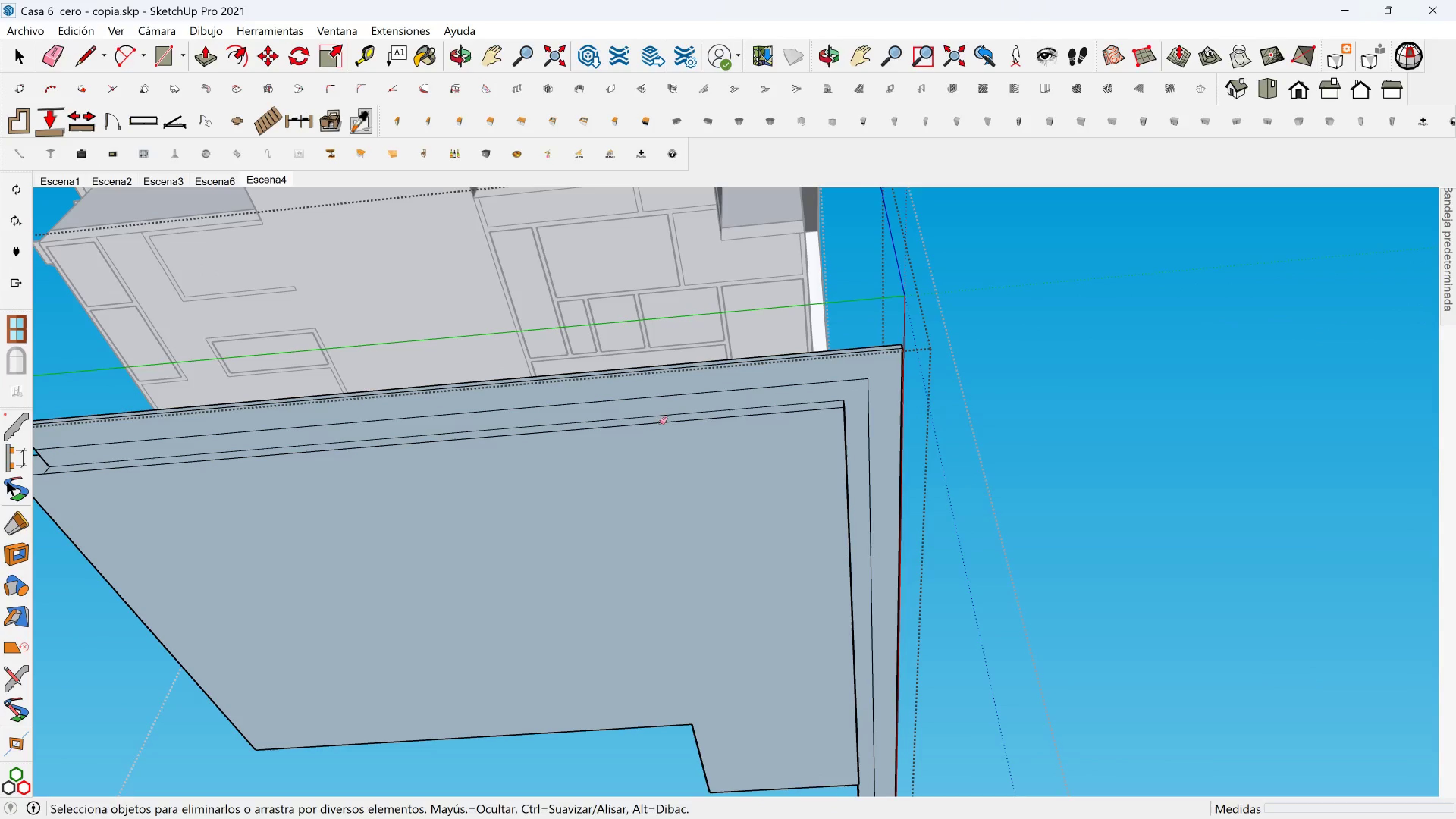 
hold_key(key=ShiftLeft, duration=0.58)
 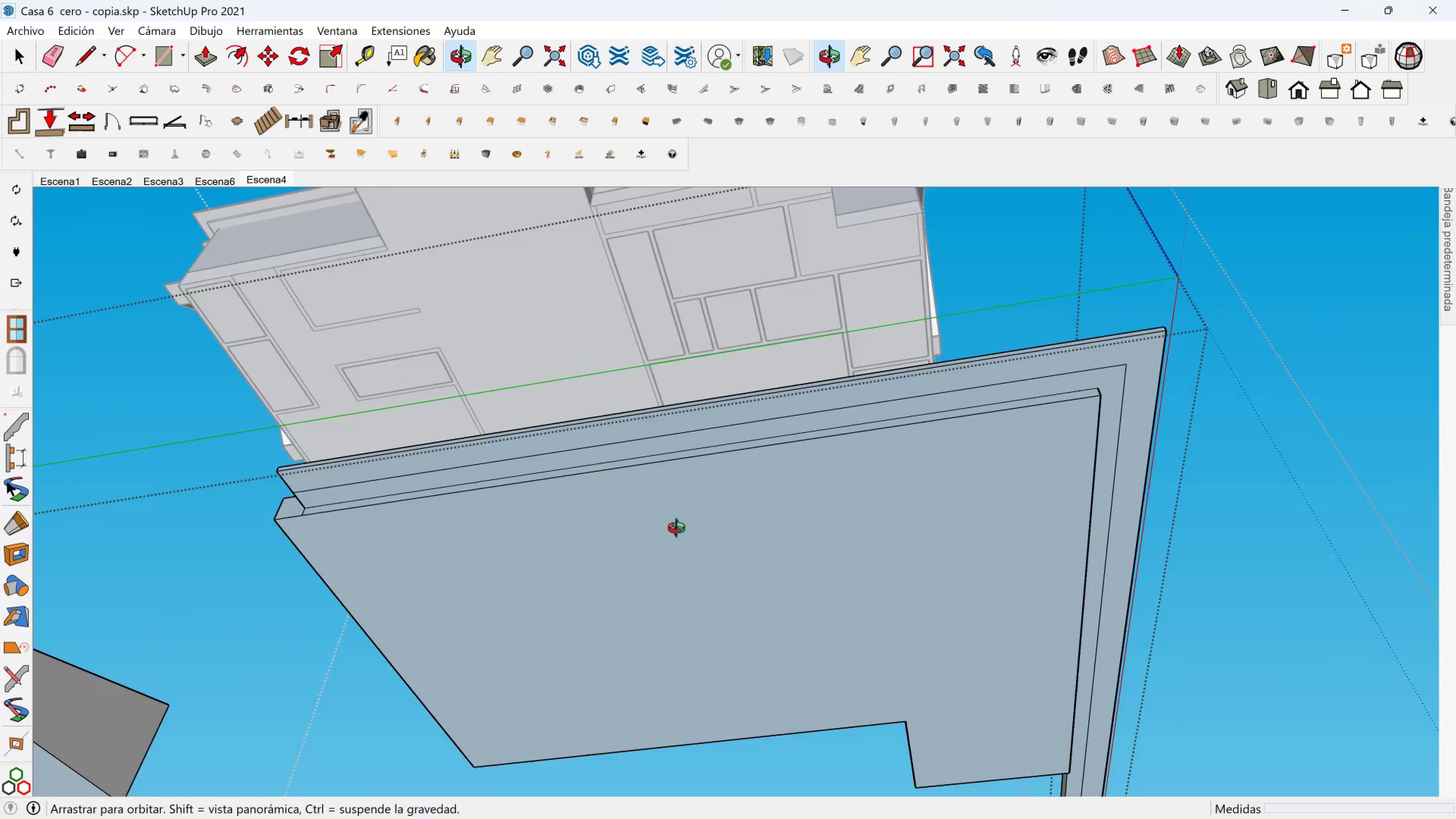 
hold_key(key=ShiftLeft, duration=0.43)
 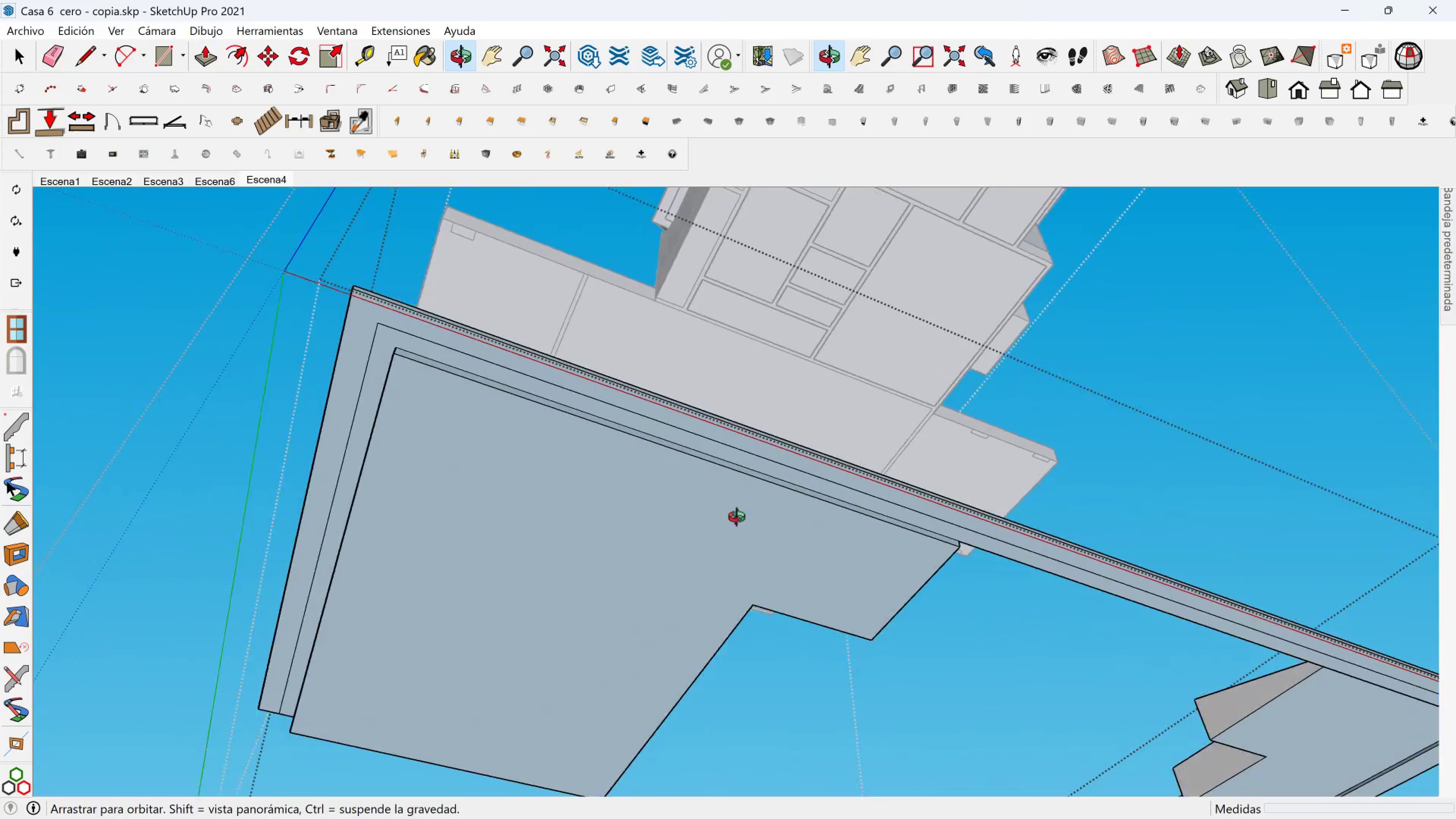 
hold_key(key=ShiftLeft, duration=1.39)
 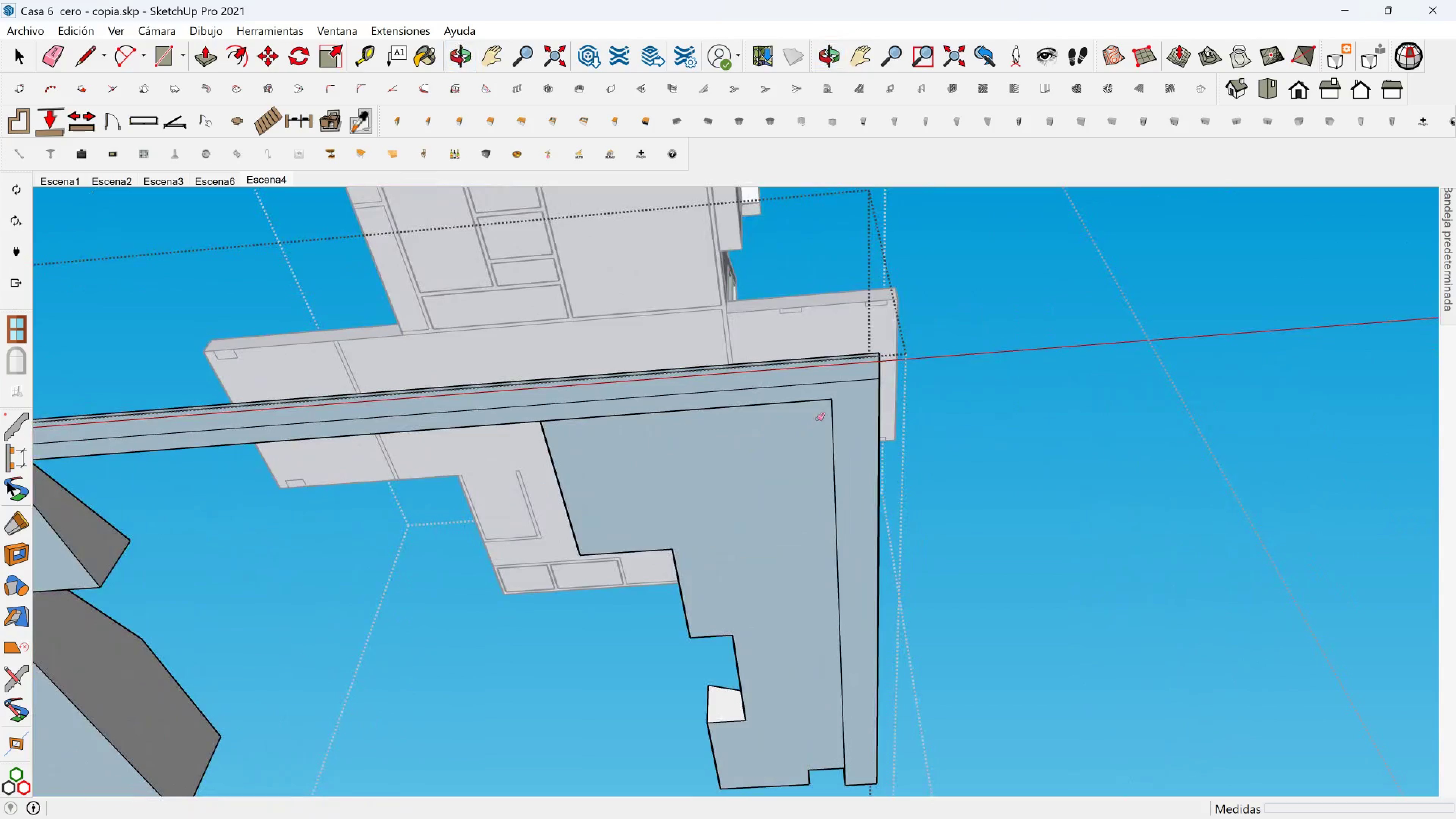 
scroll: coordinate [835, 418], scroll_direction: up, amount: 2.0
 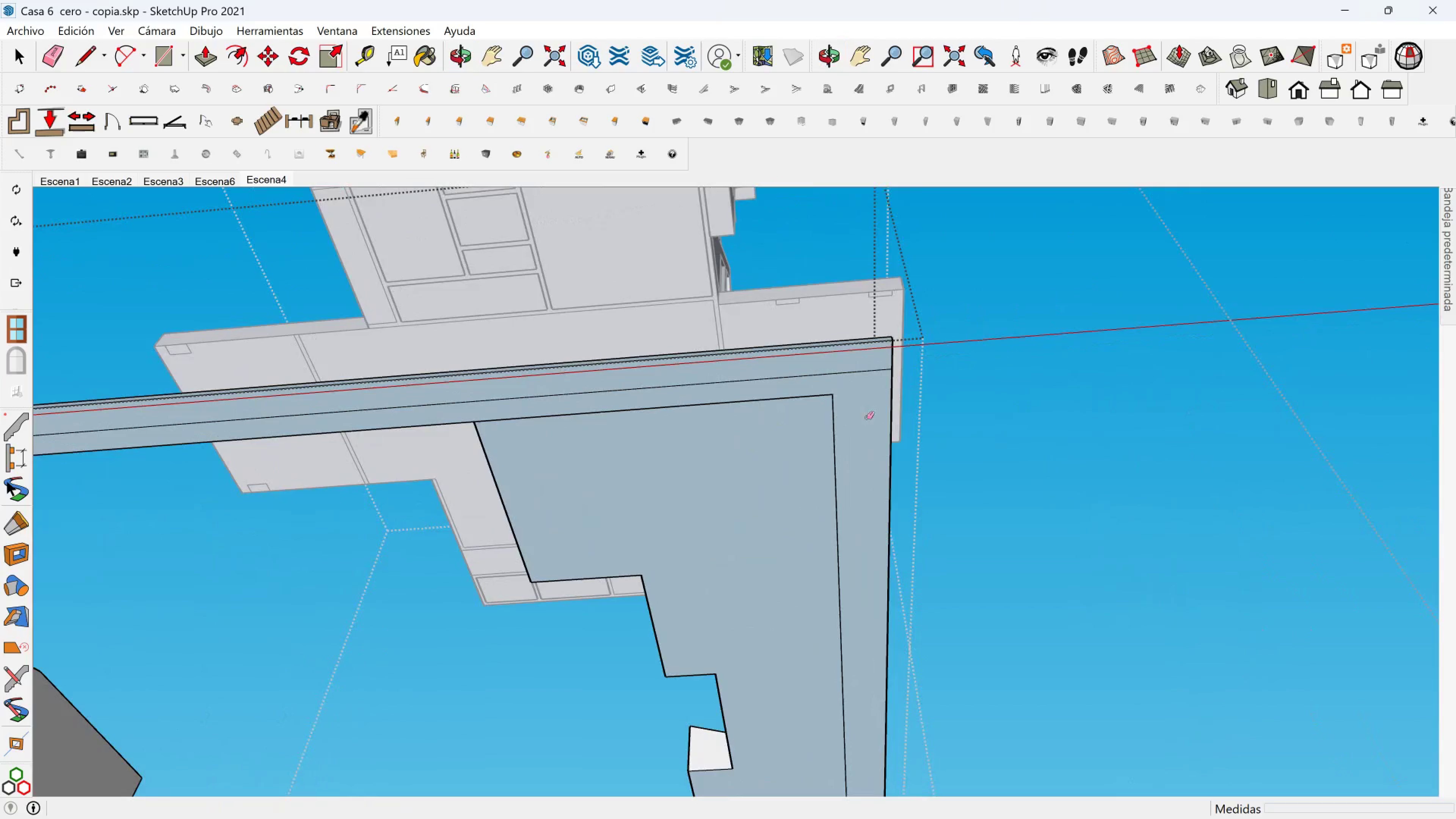 
key(Space)
 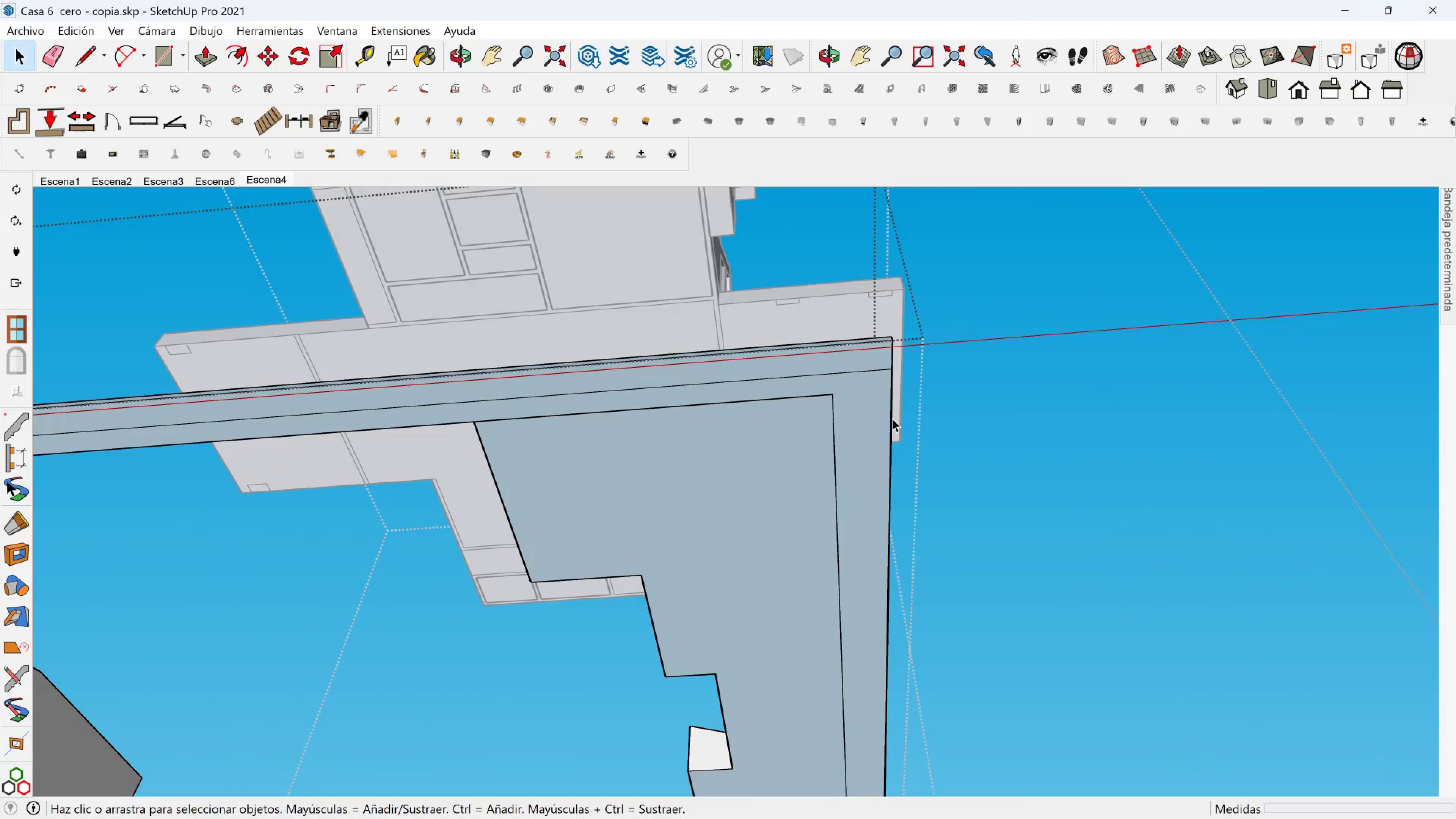 
left_click([892, 418])
 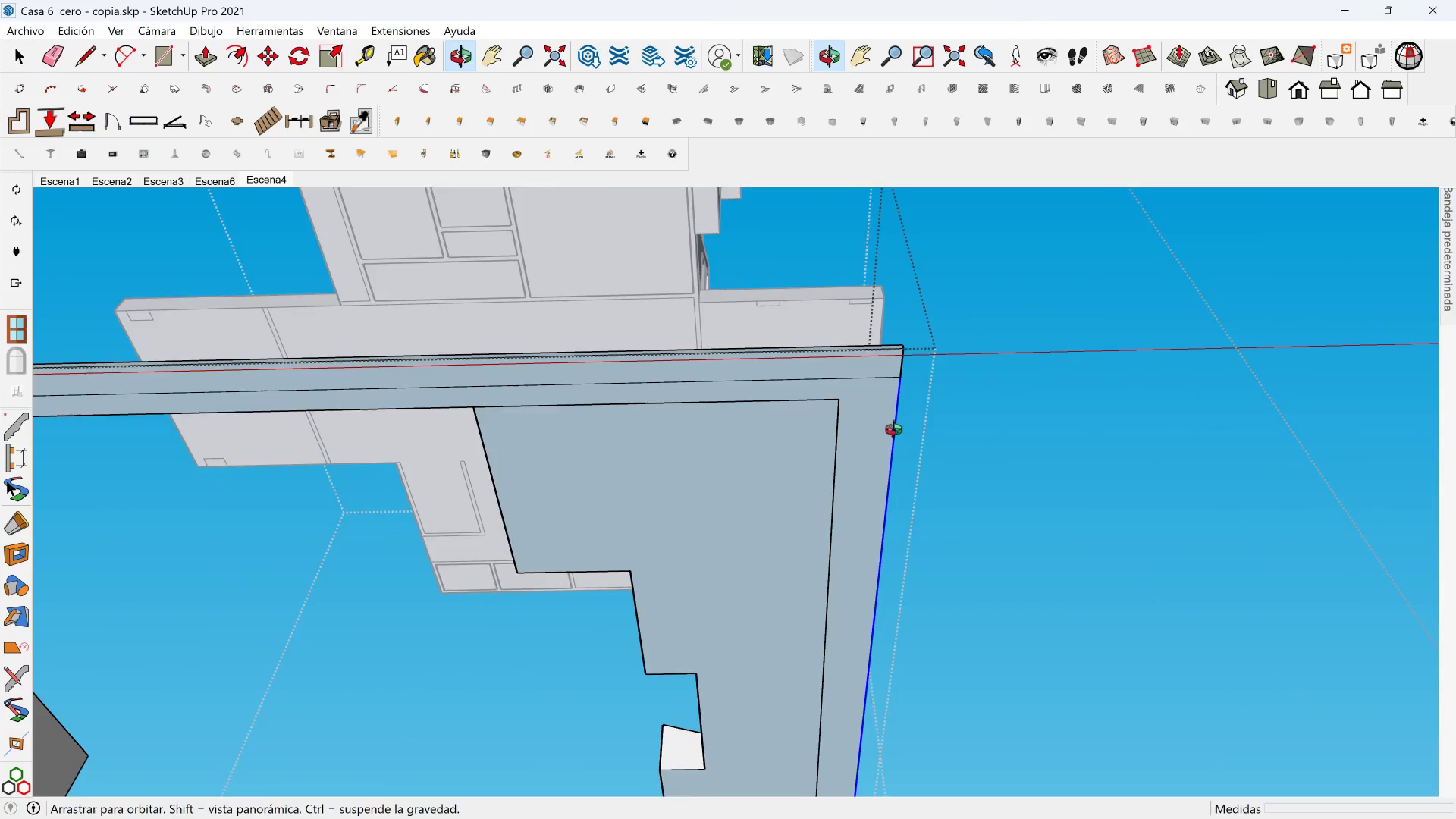 
key(M)
 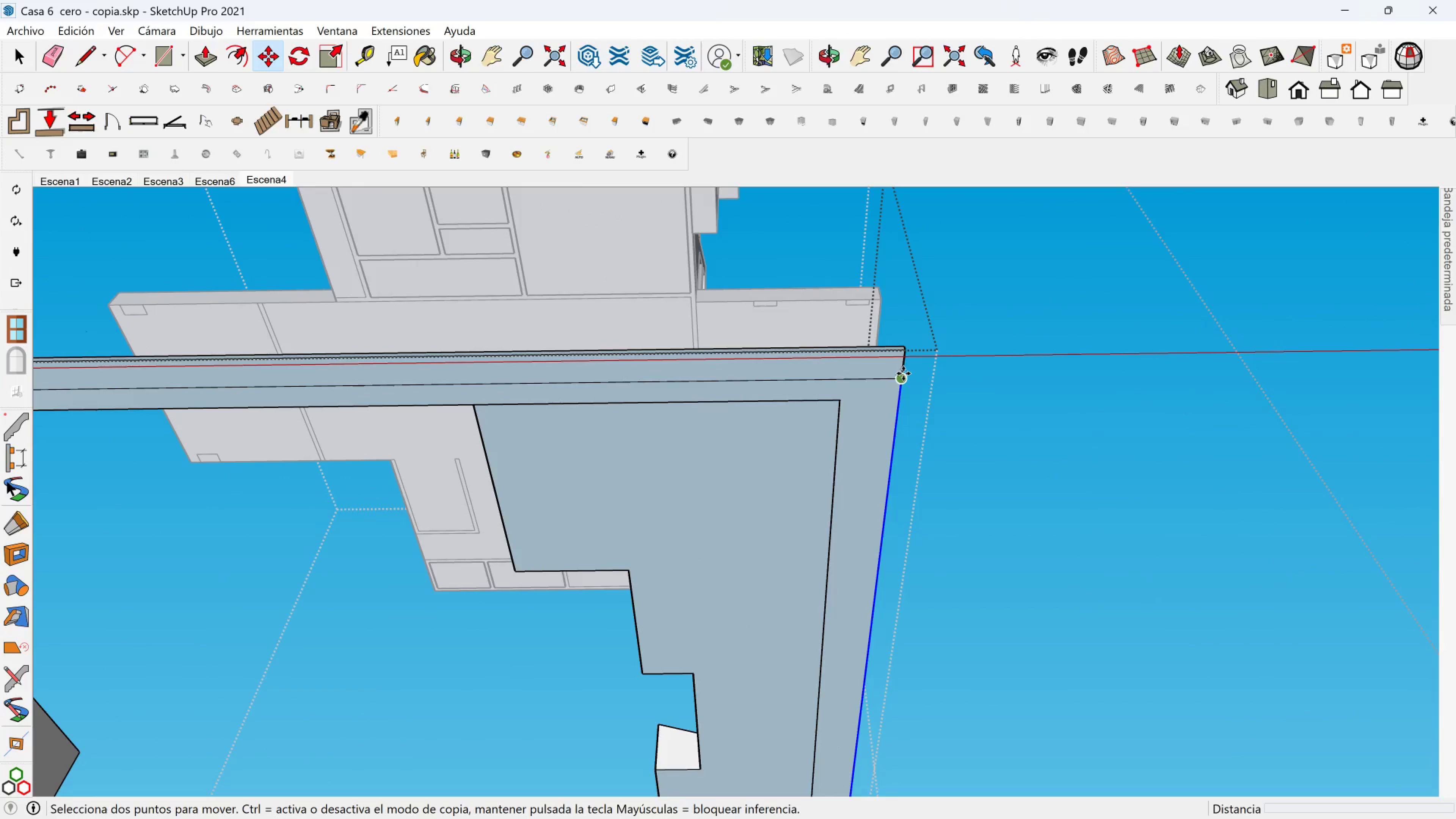 
key(Control+ControlLeft)
 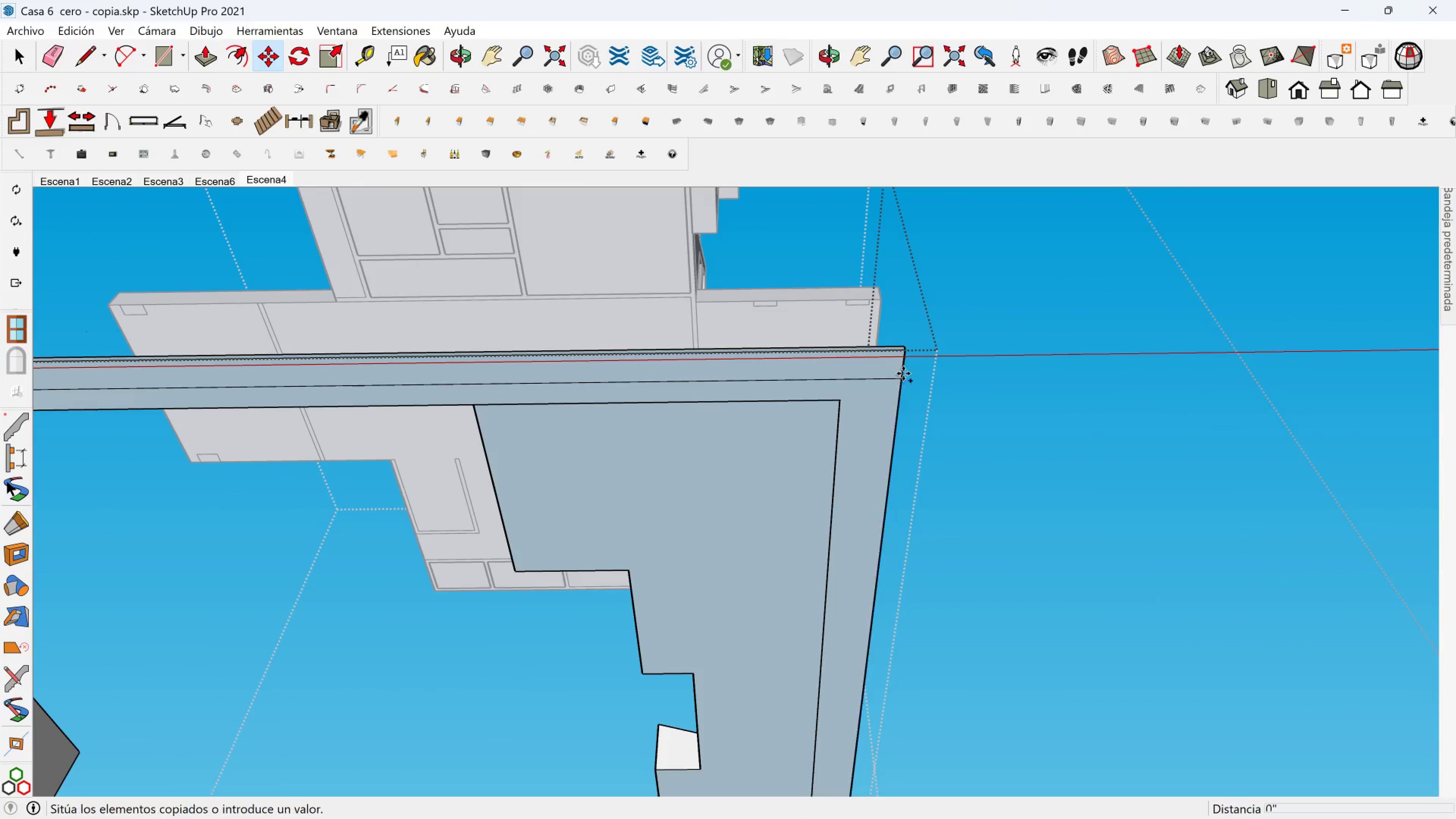 
left_click([903, 373])
 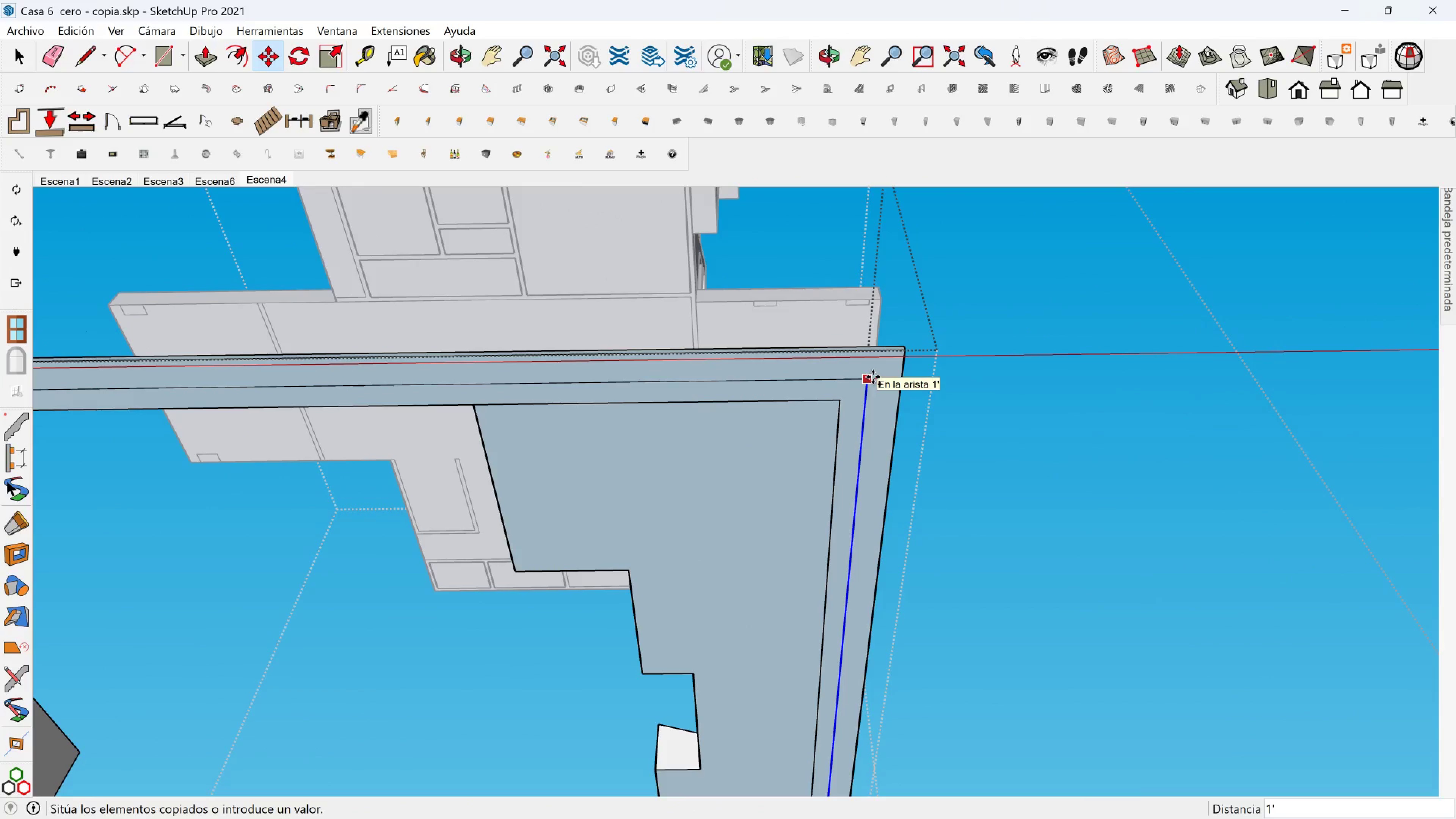 
left_click([873, 377])
 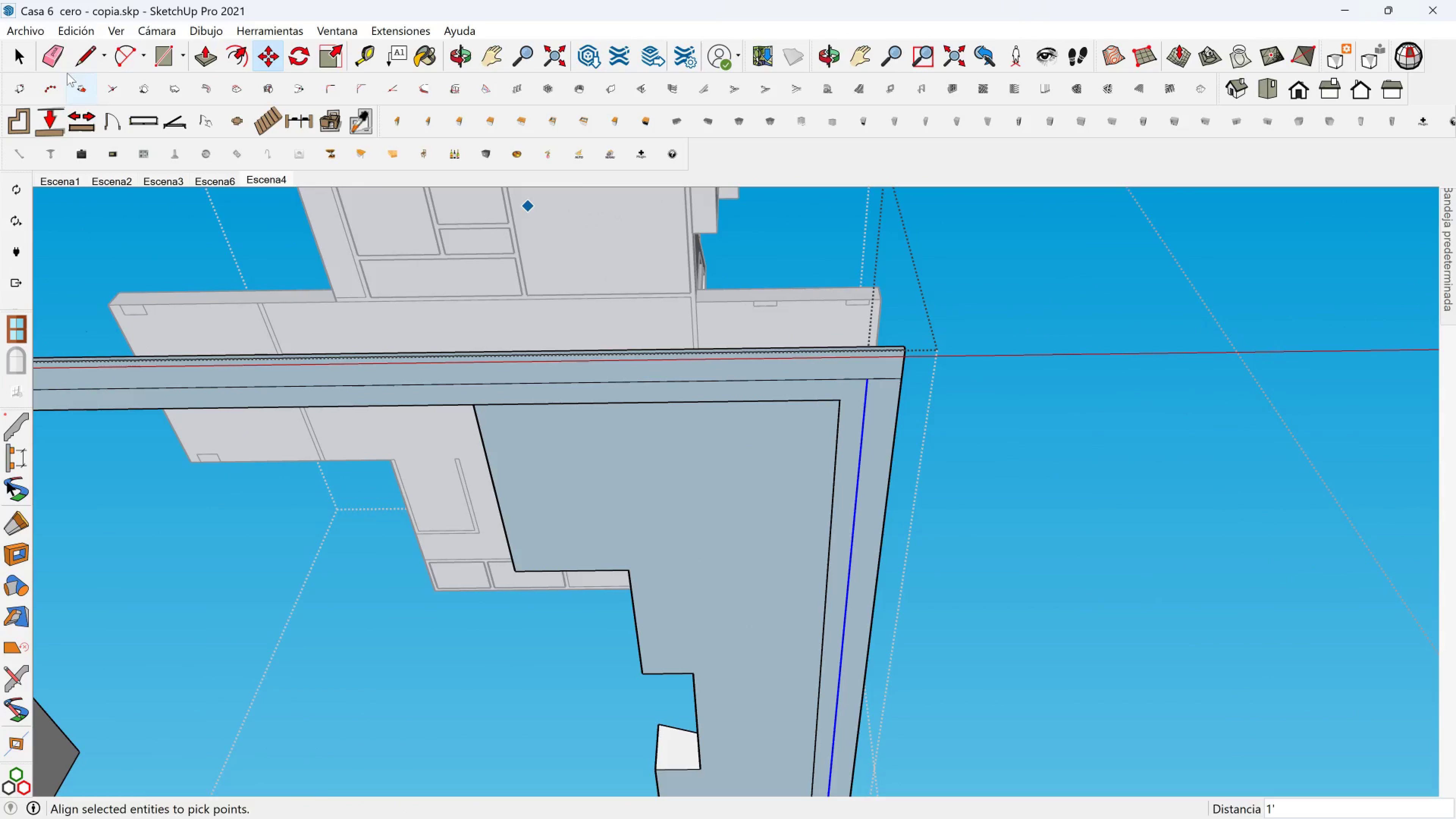 
left_click([51, 57])
 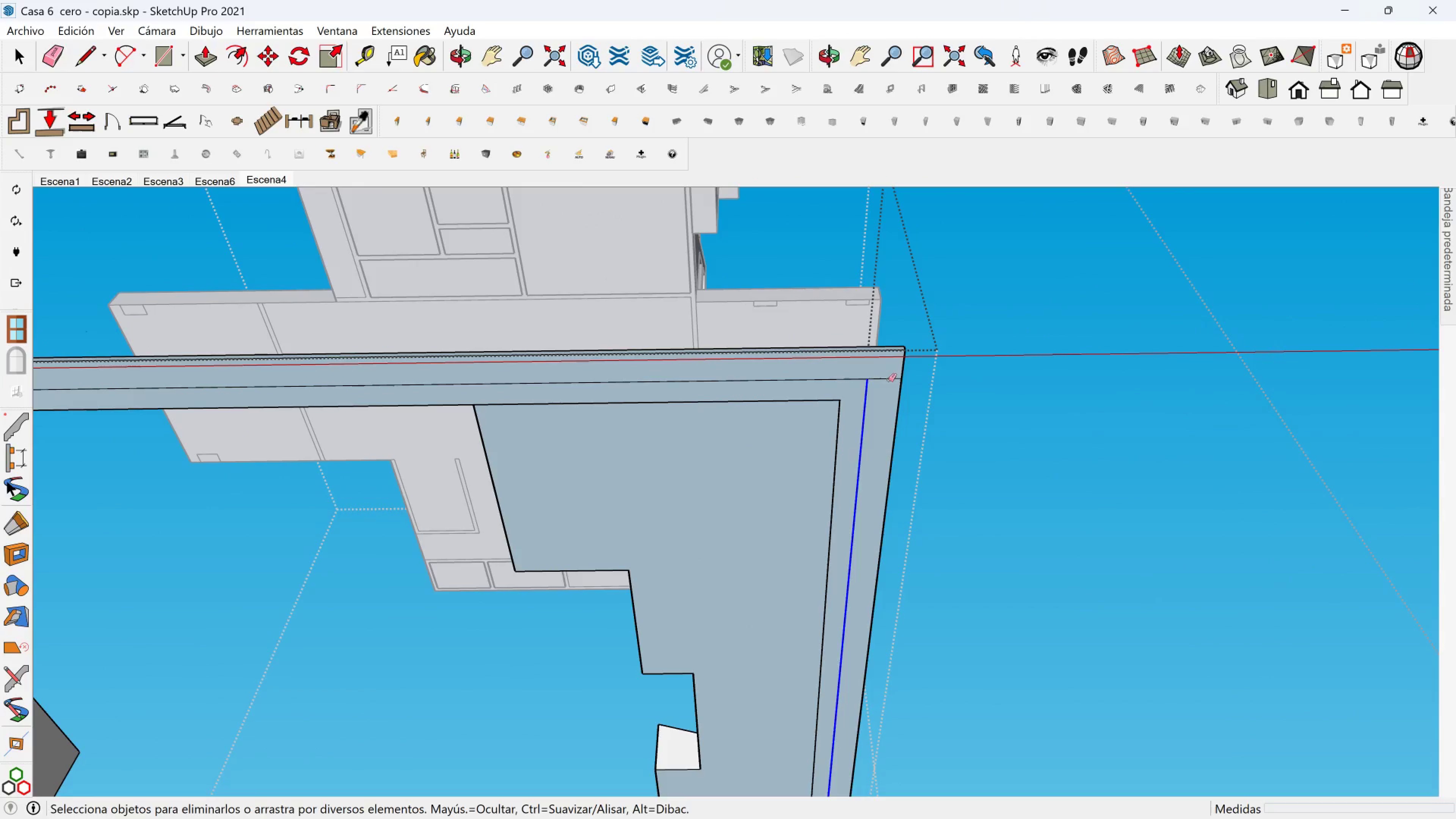 
left_click([888, 380])
 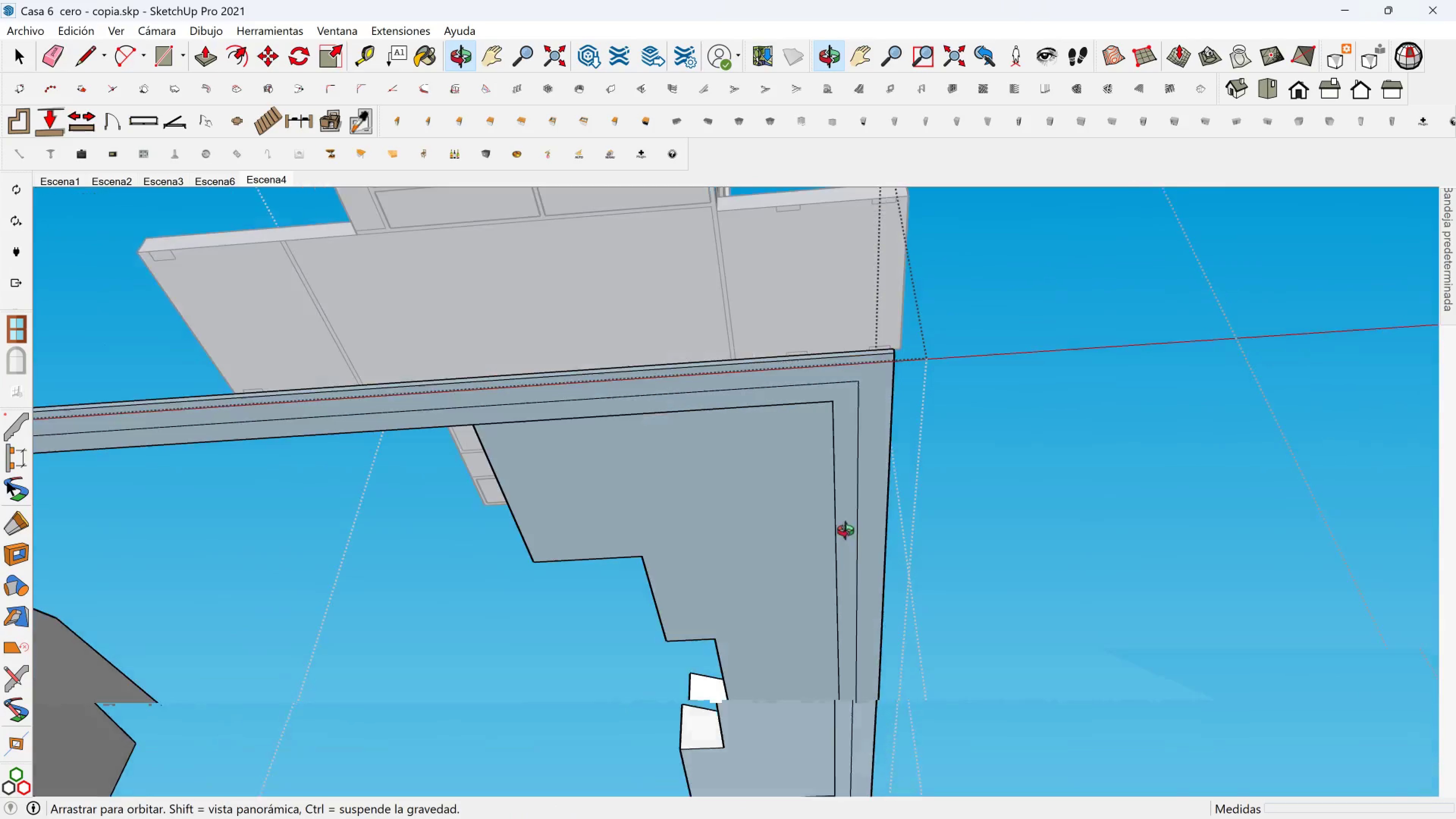 
hold_key(key=ShiftLeft, duration=0.61)
 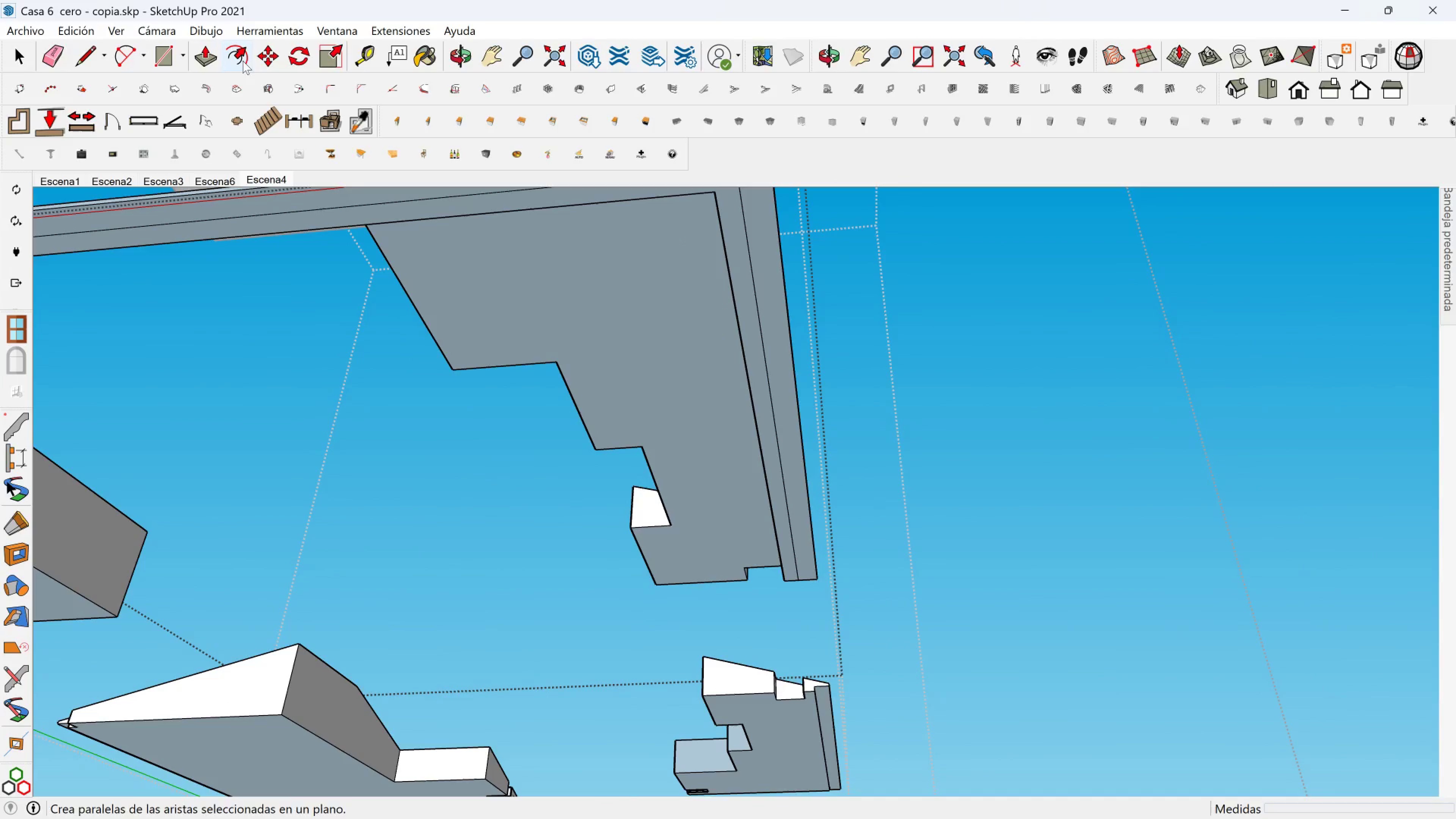 
left_click([204, 52])
 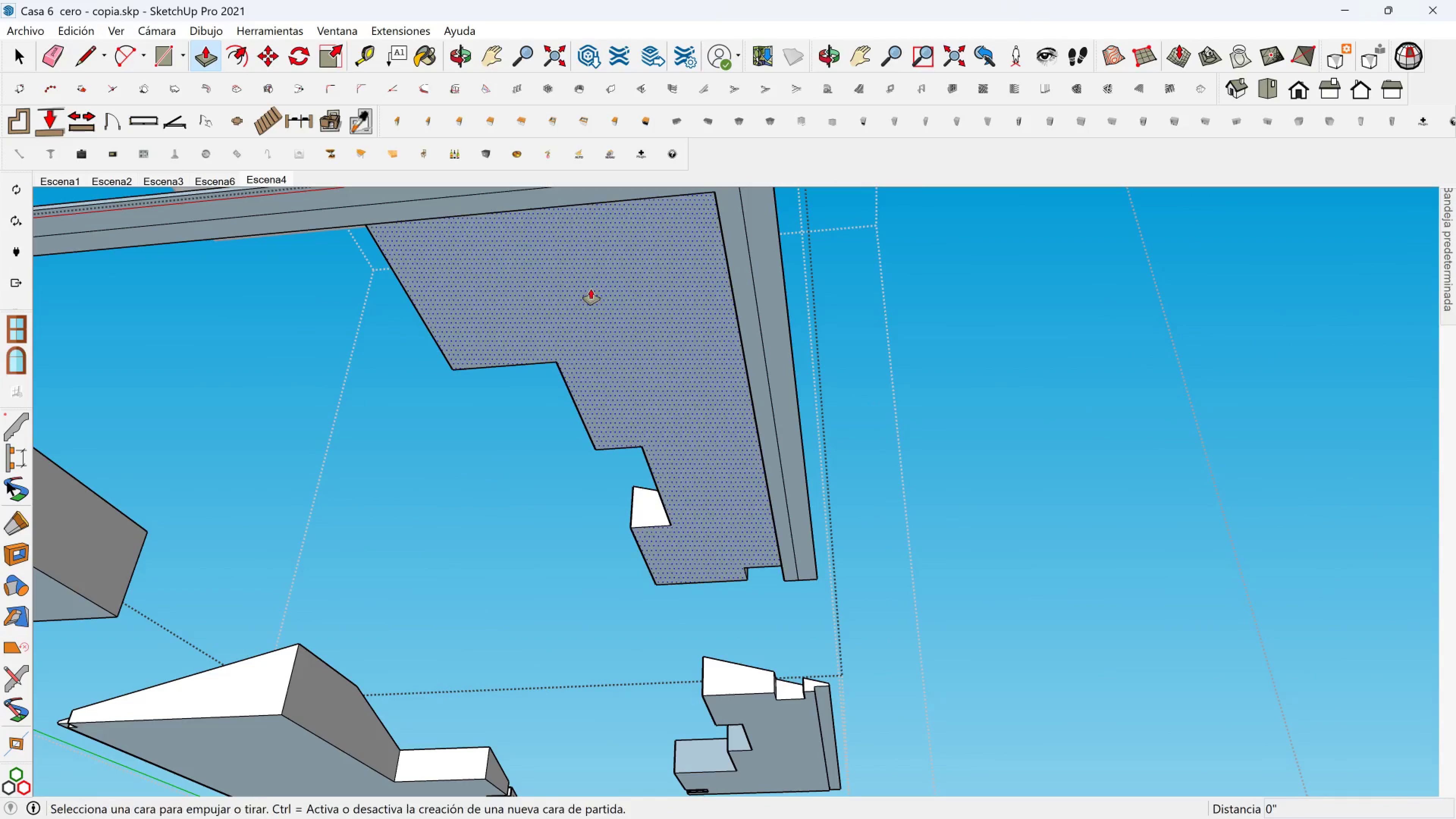 
key(Shift+ShiftLeft)
 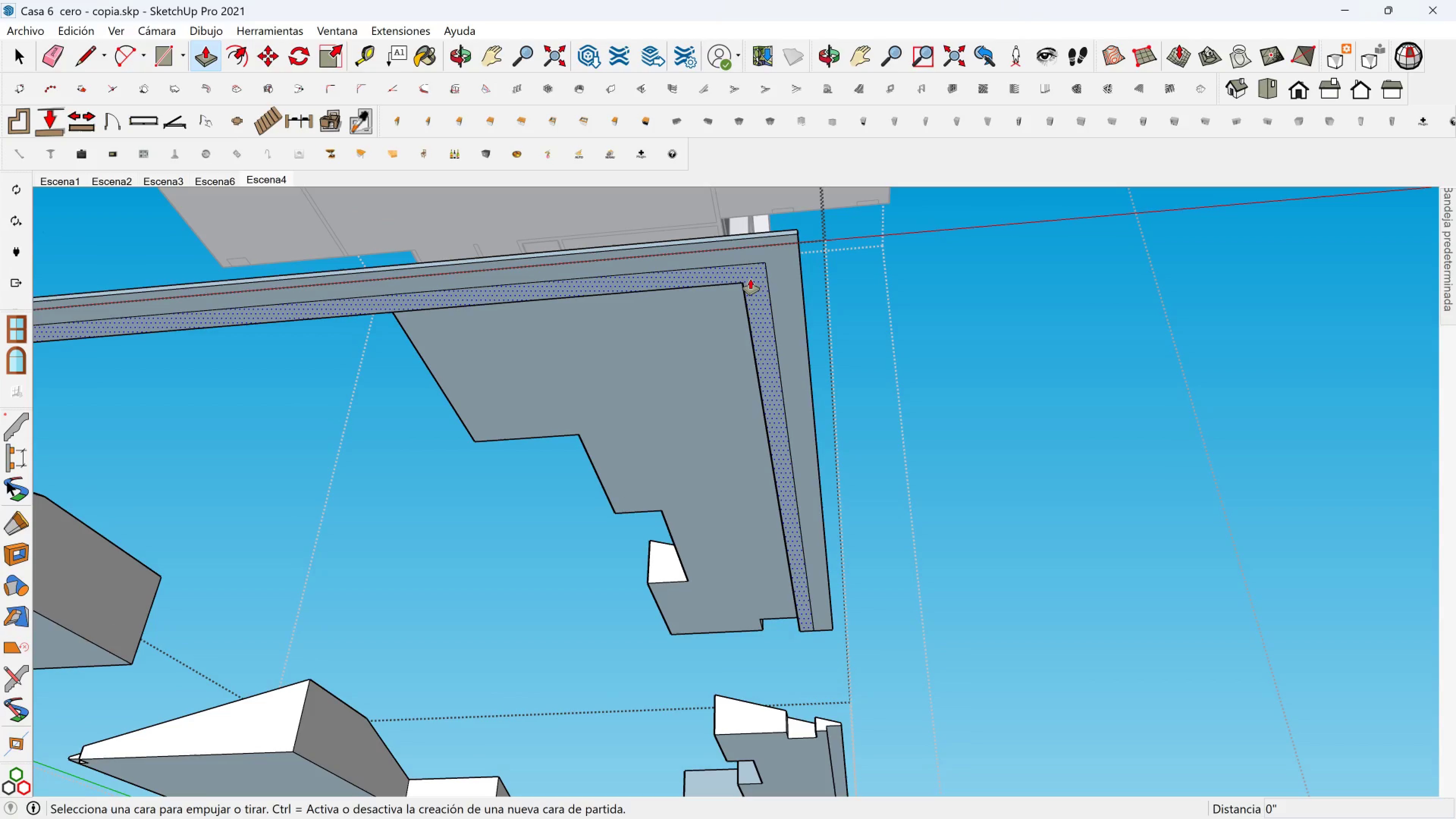 
left_click([750, 279])
 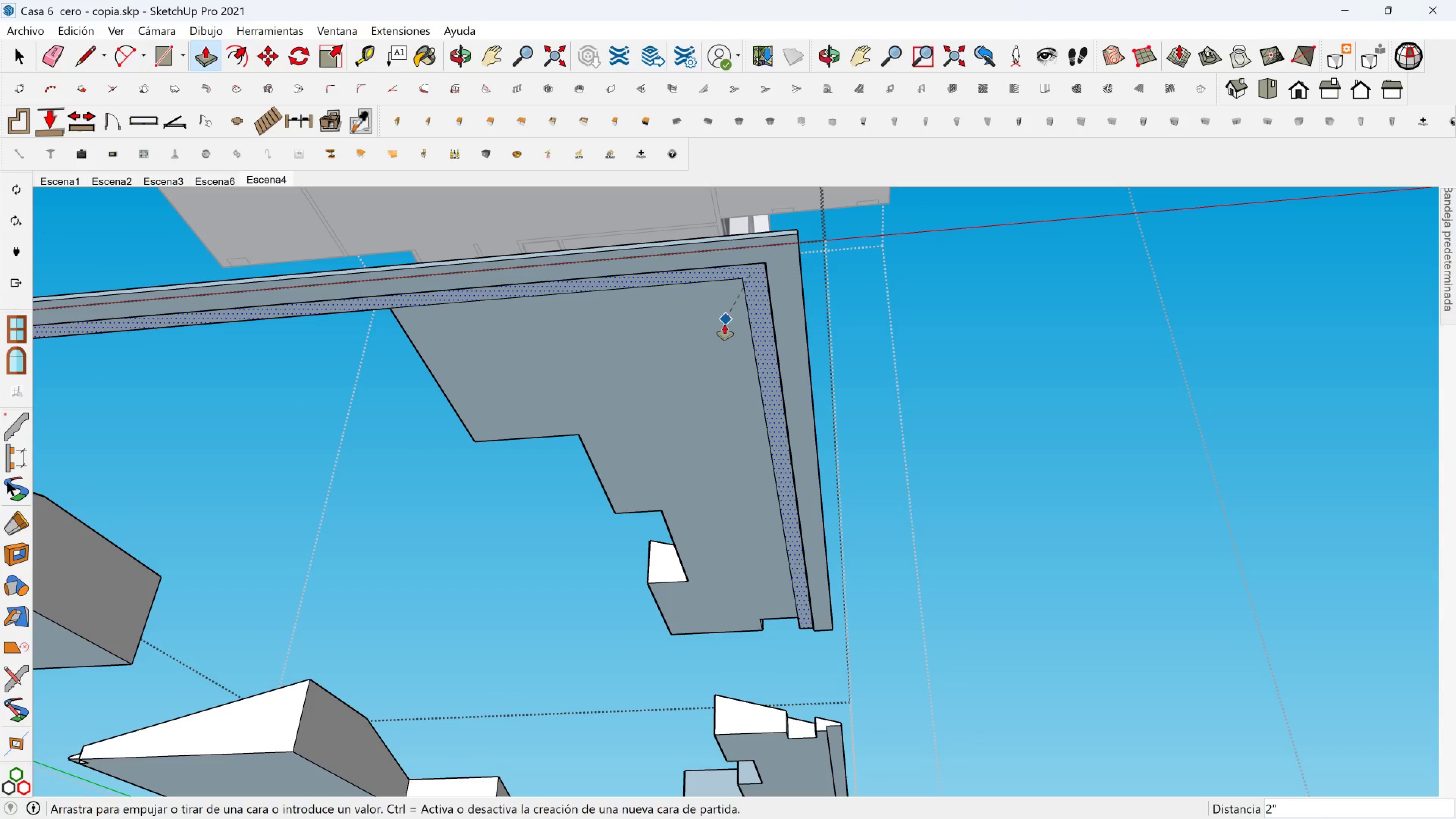 
hold_key(key=ShiftLeft, duration=0.61)
 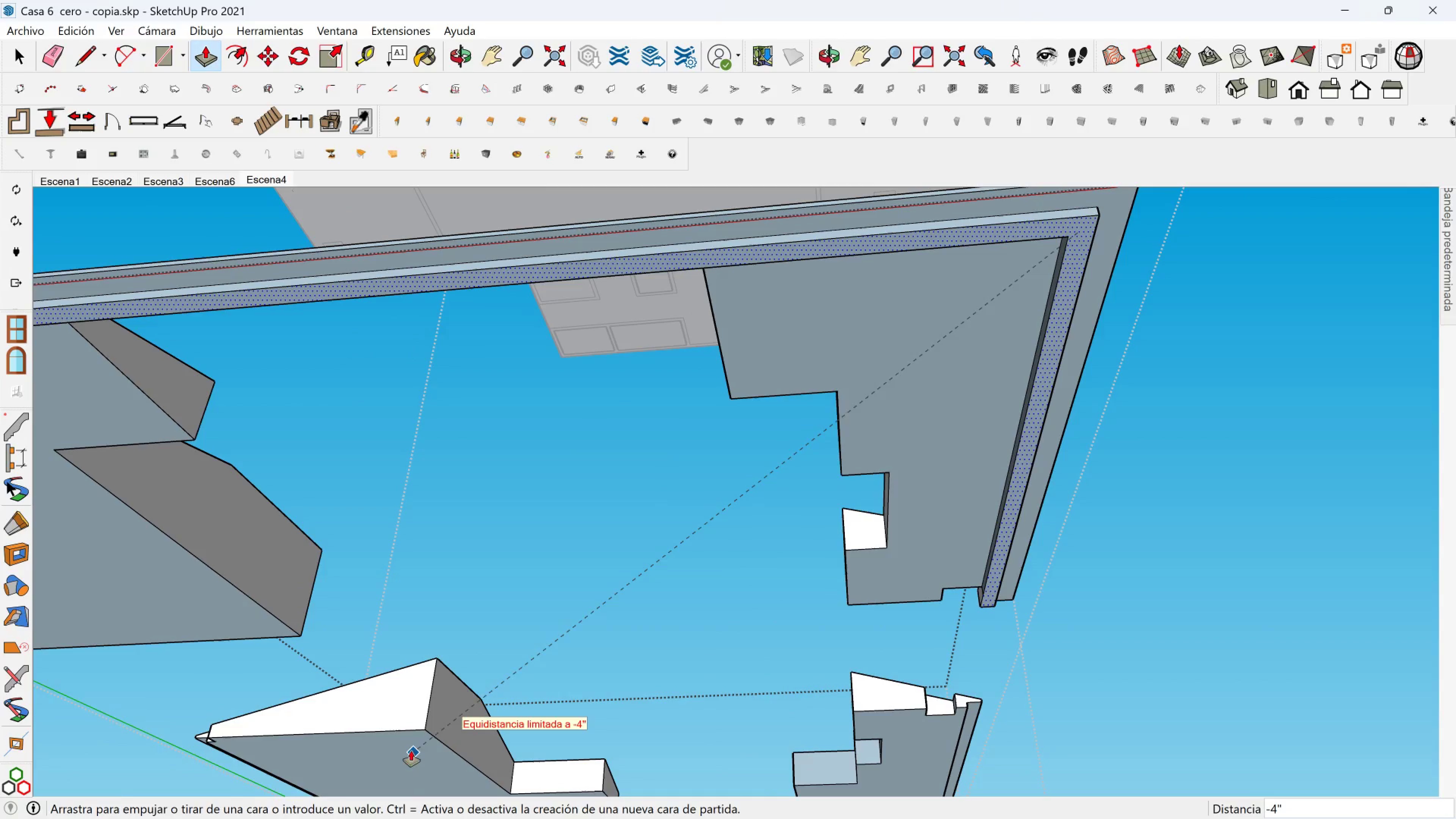 
hold_key(key=ShiftLeft, duration=0.47)
 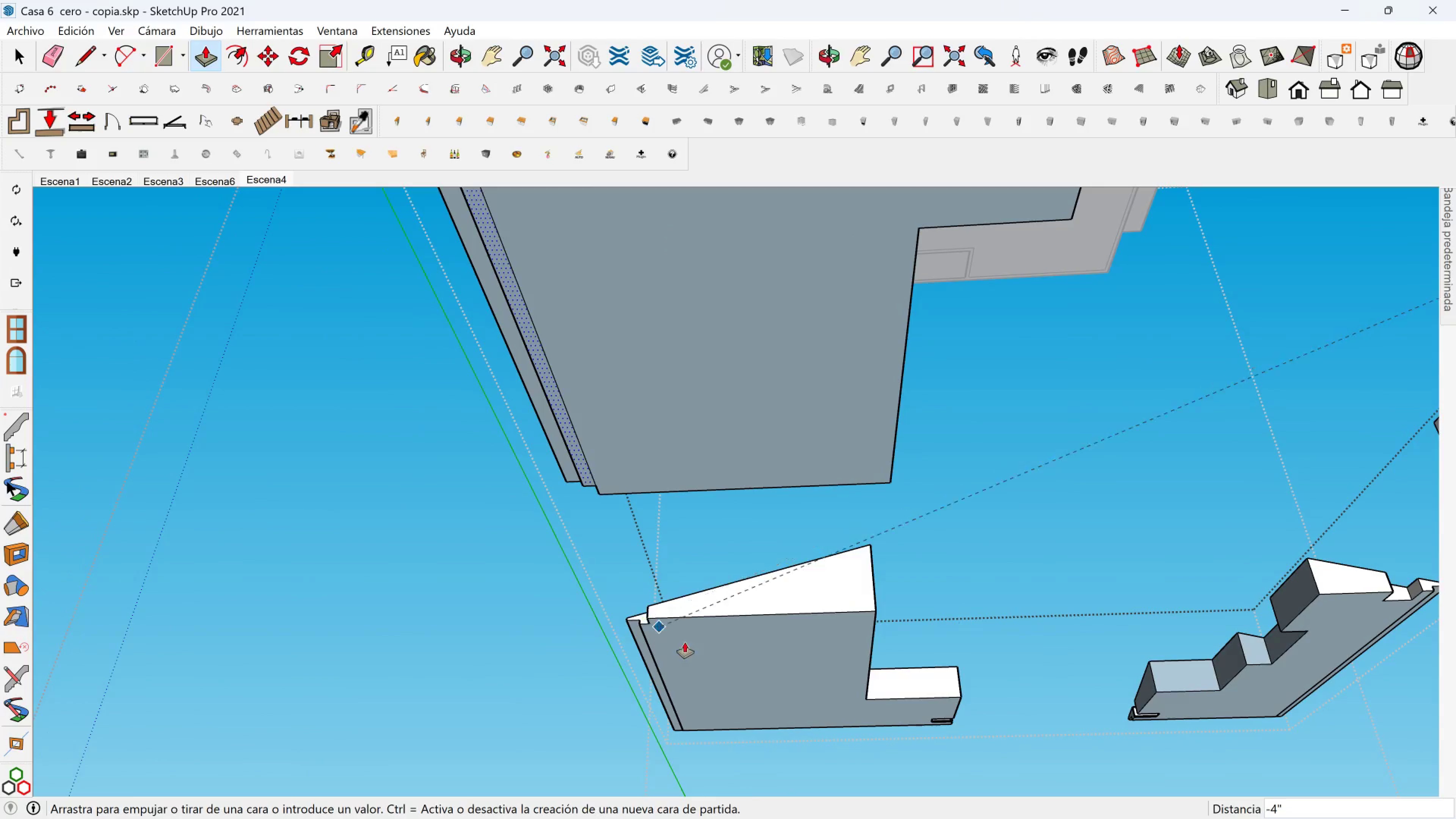 
left_click([692, 645])
 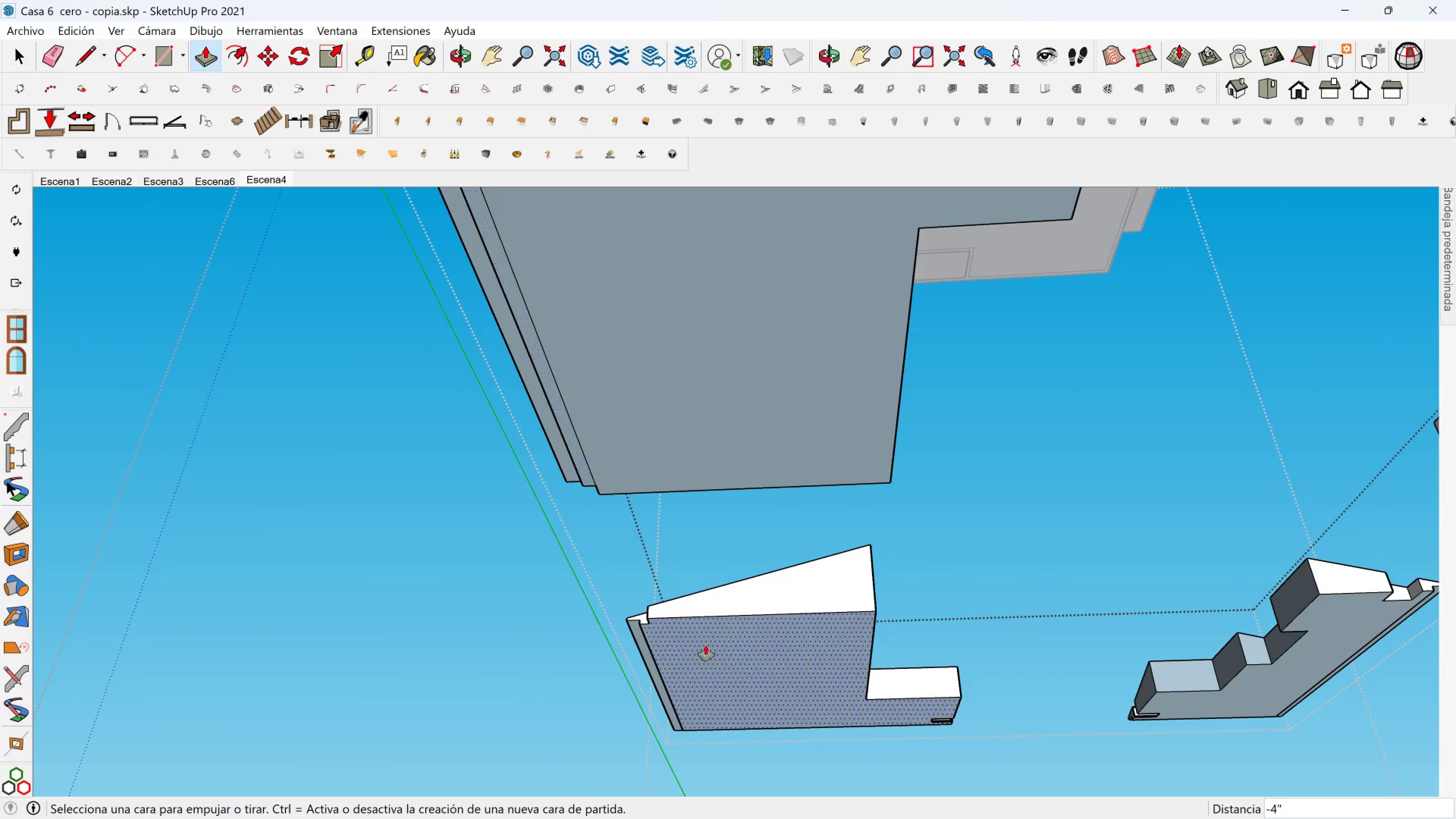 
hold_key(key=ShiftLeft, duration=0.6)
 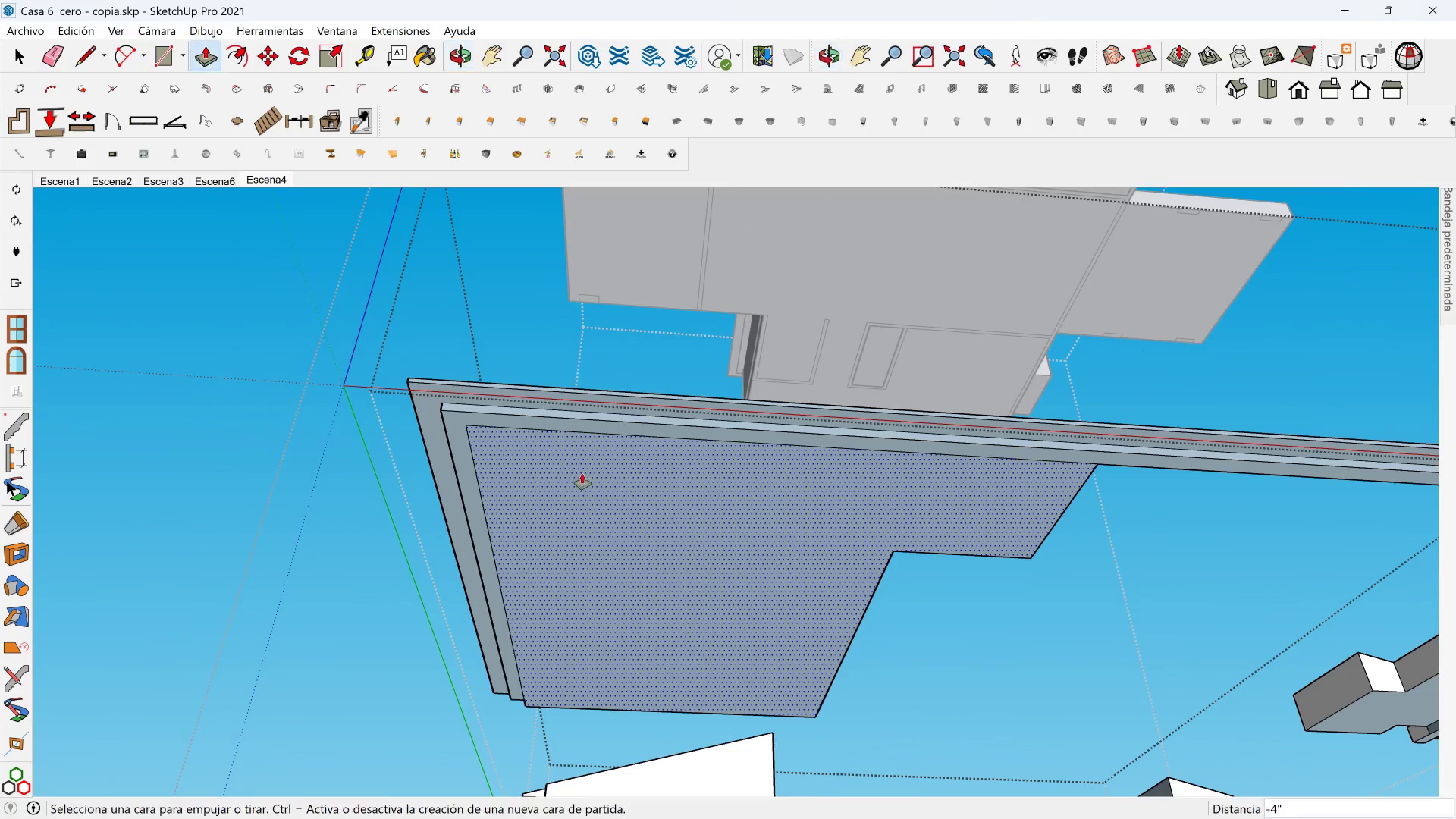 
hold_key(key=ShiftLeft, duration=1.27)
 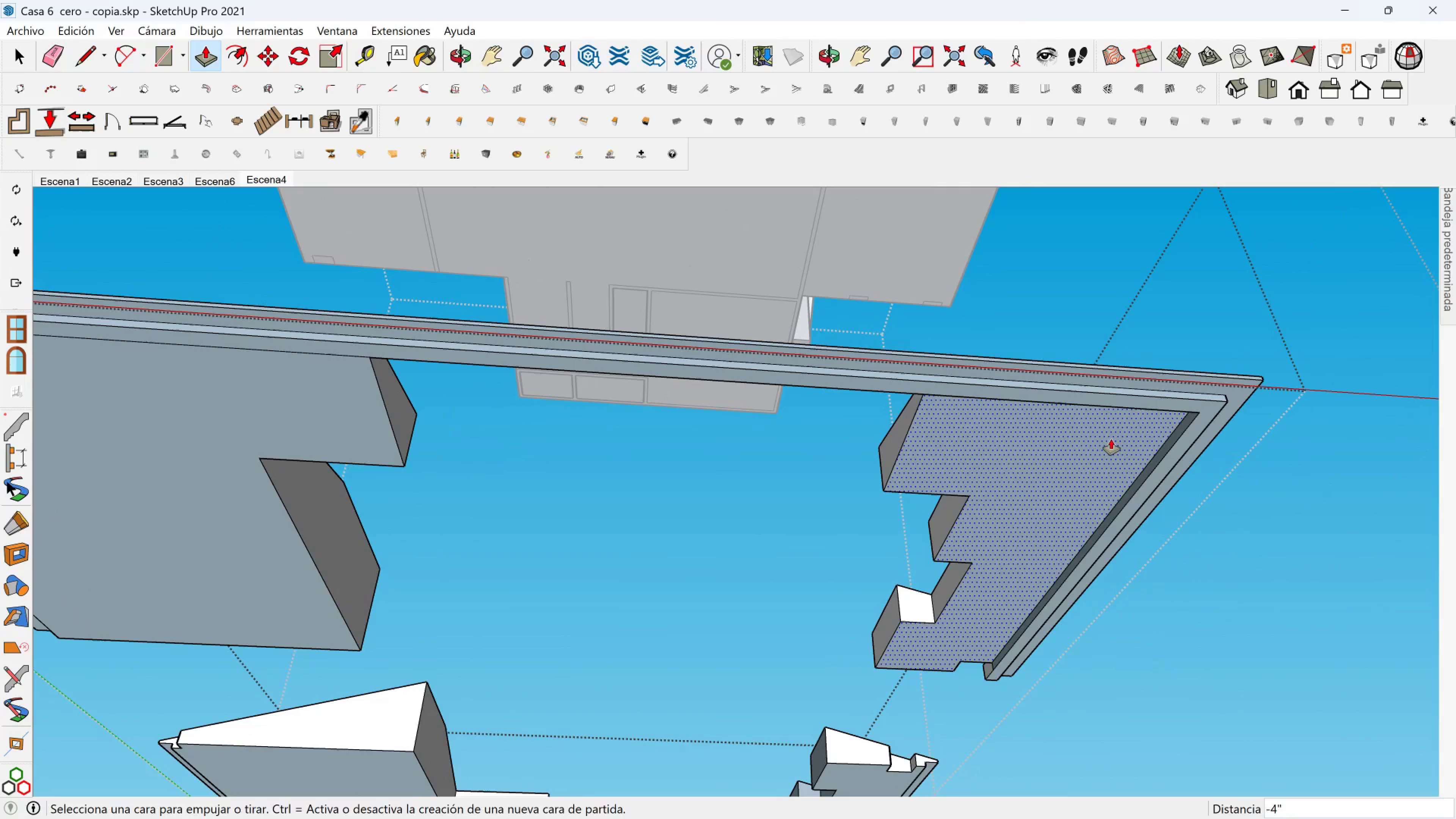 
left_click([1111, 439])
 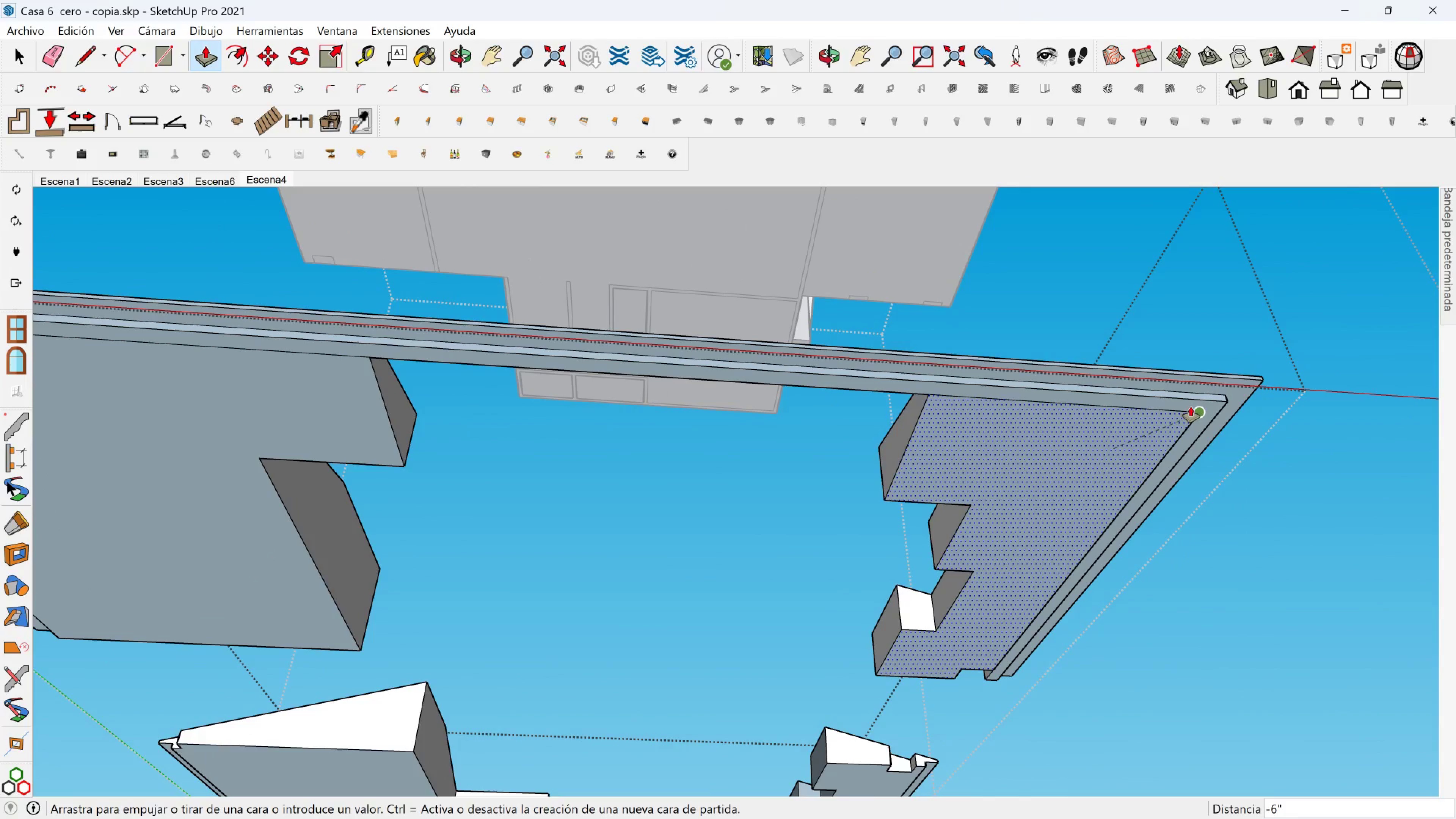 
left_click([1191, 406])
 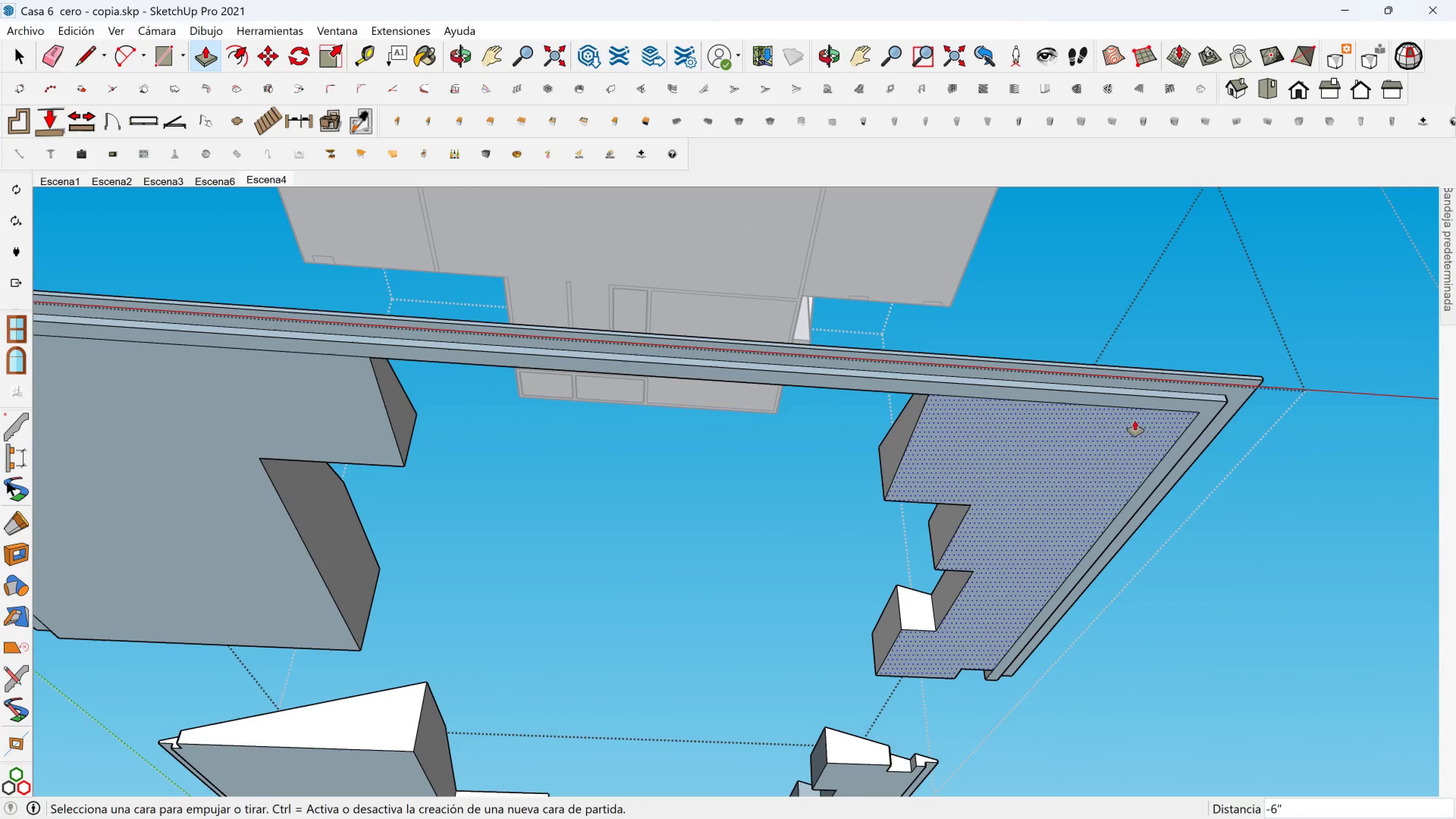 
hold_key(key=ShiftLeft, duration=0.45)
 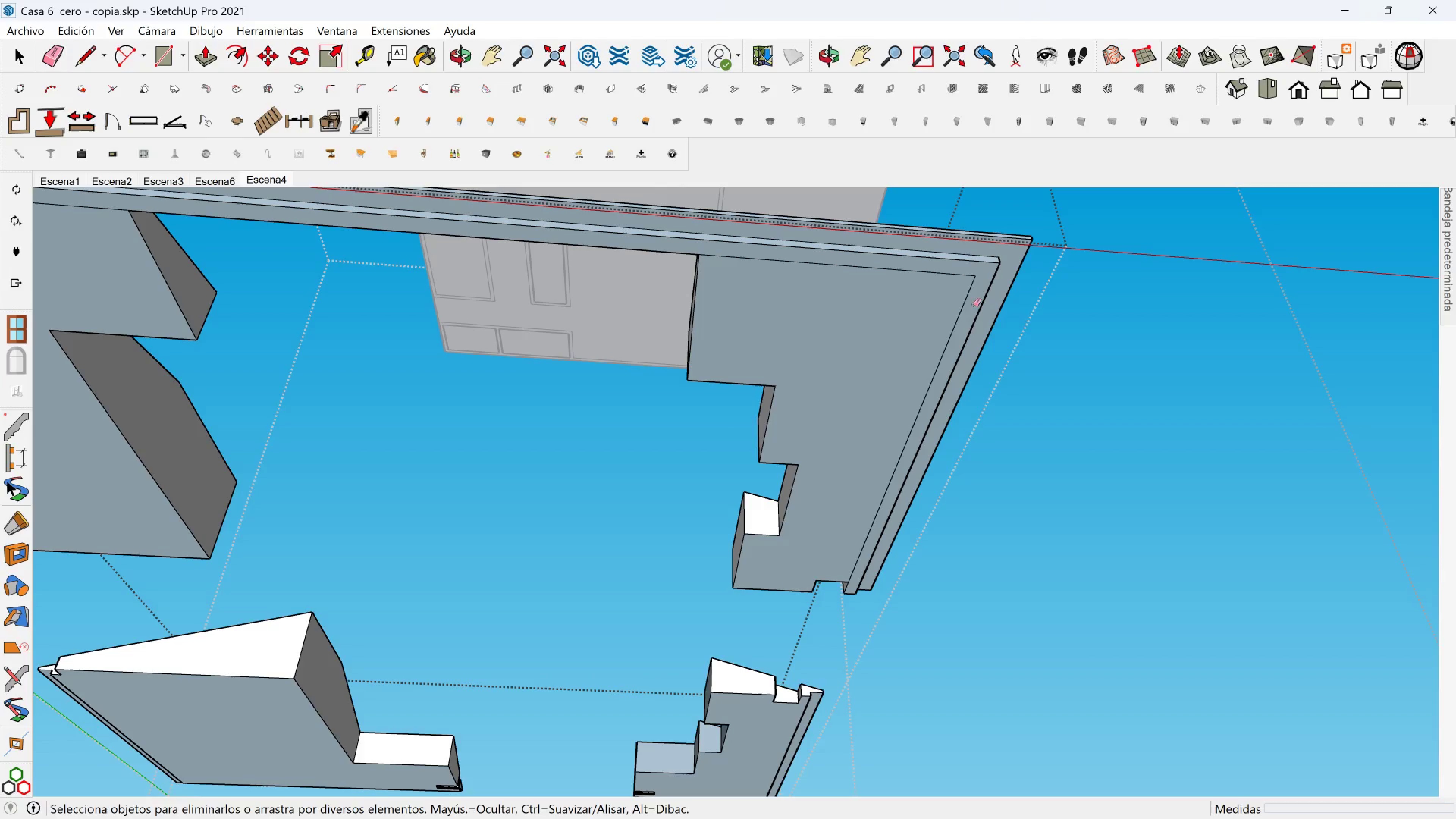 
left_click([972, 289])
 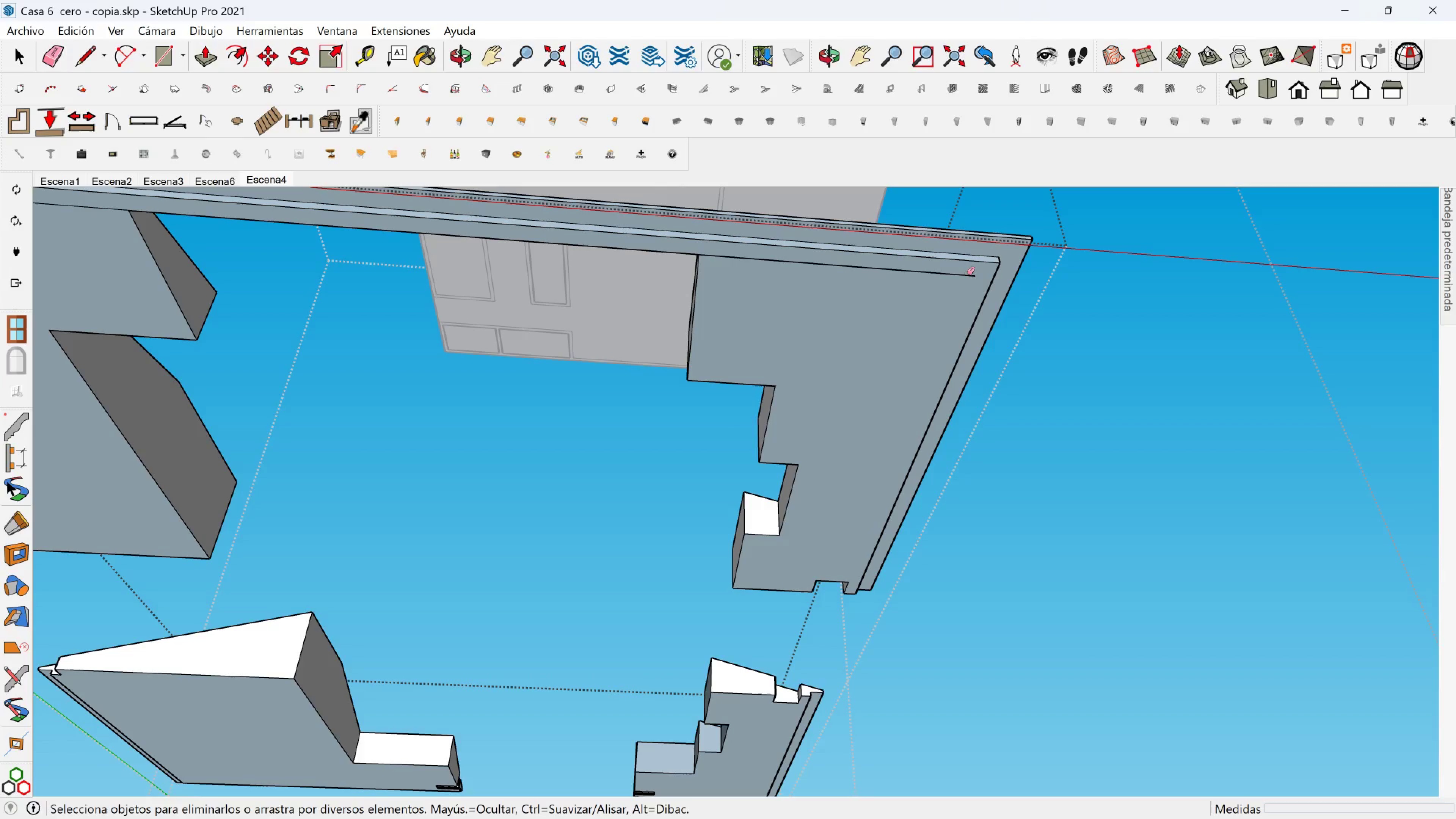 
left_click([967, 273])
 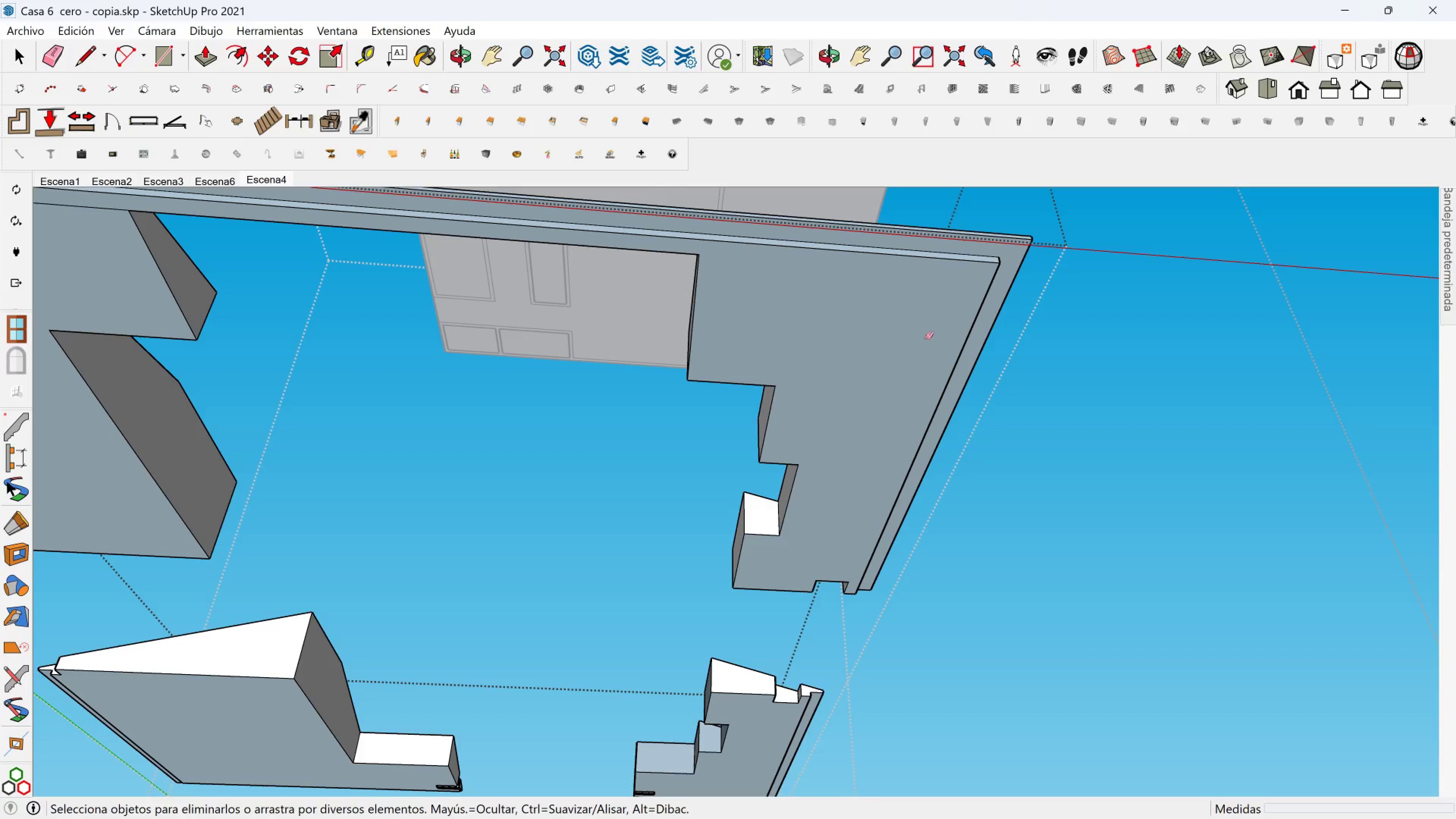 
hold_key(key=ShiftLeft, duration=0.62)
 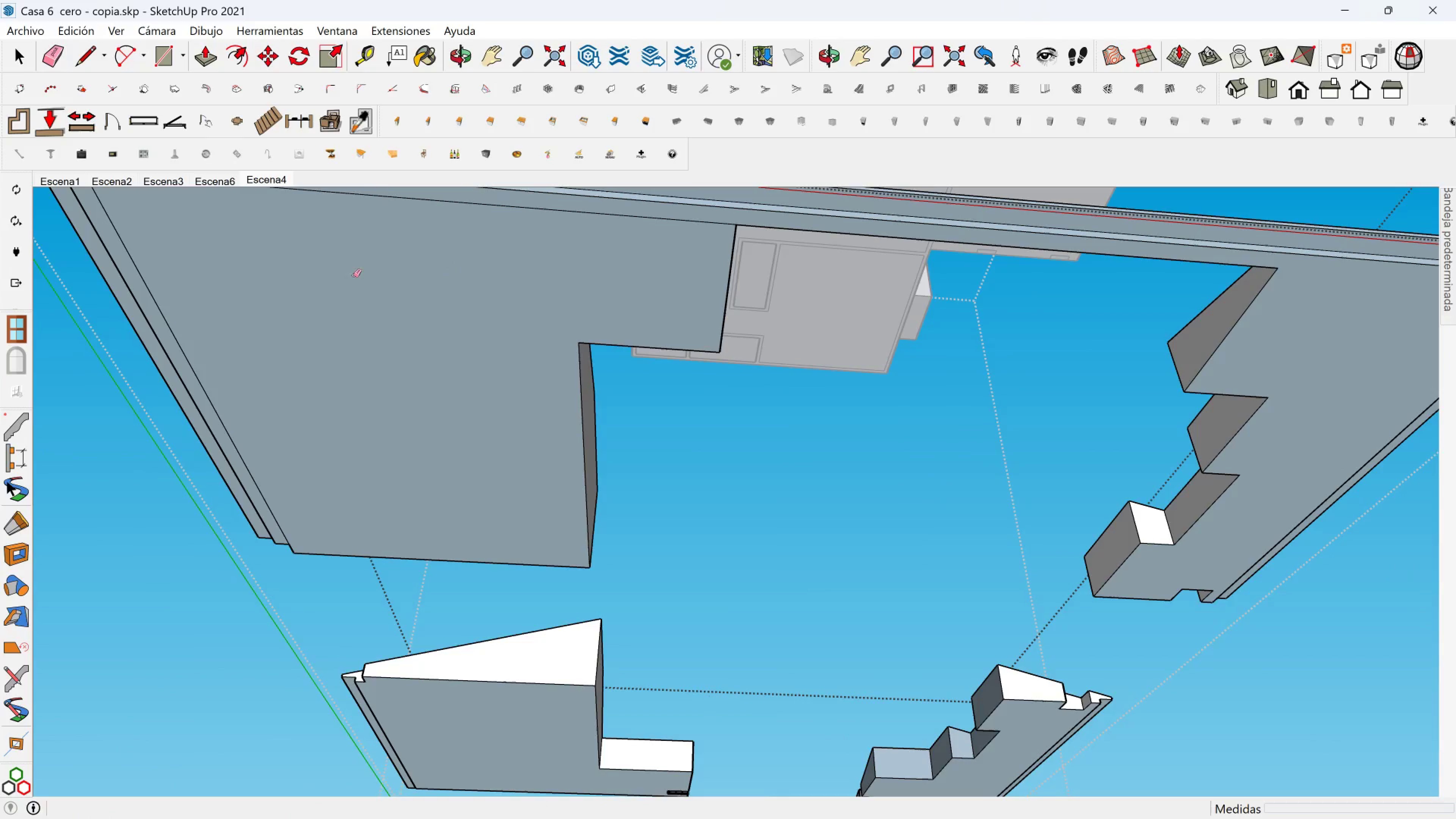 
key(Shift+ShiftLeft)
 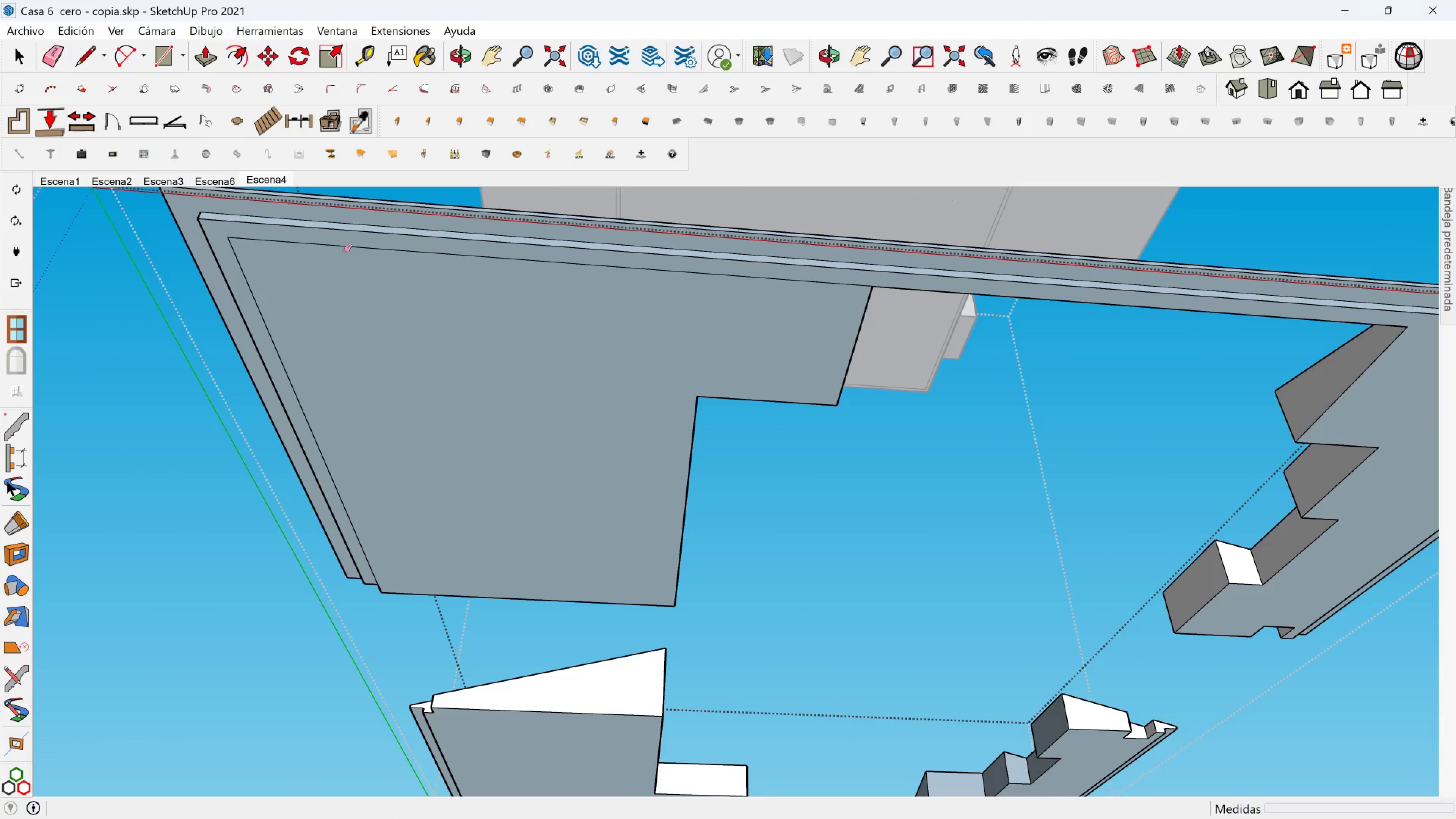 
left_click([347, 249])
 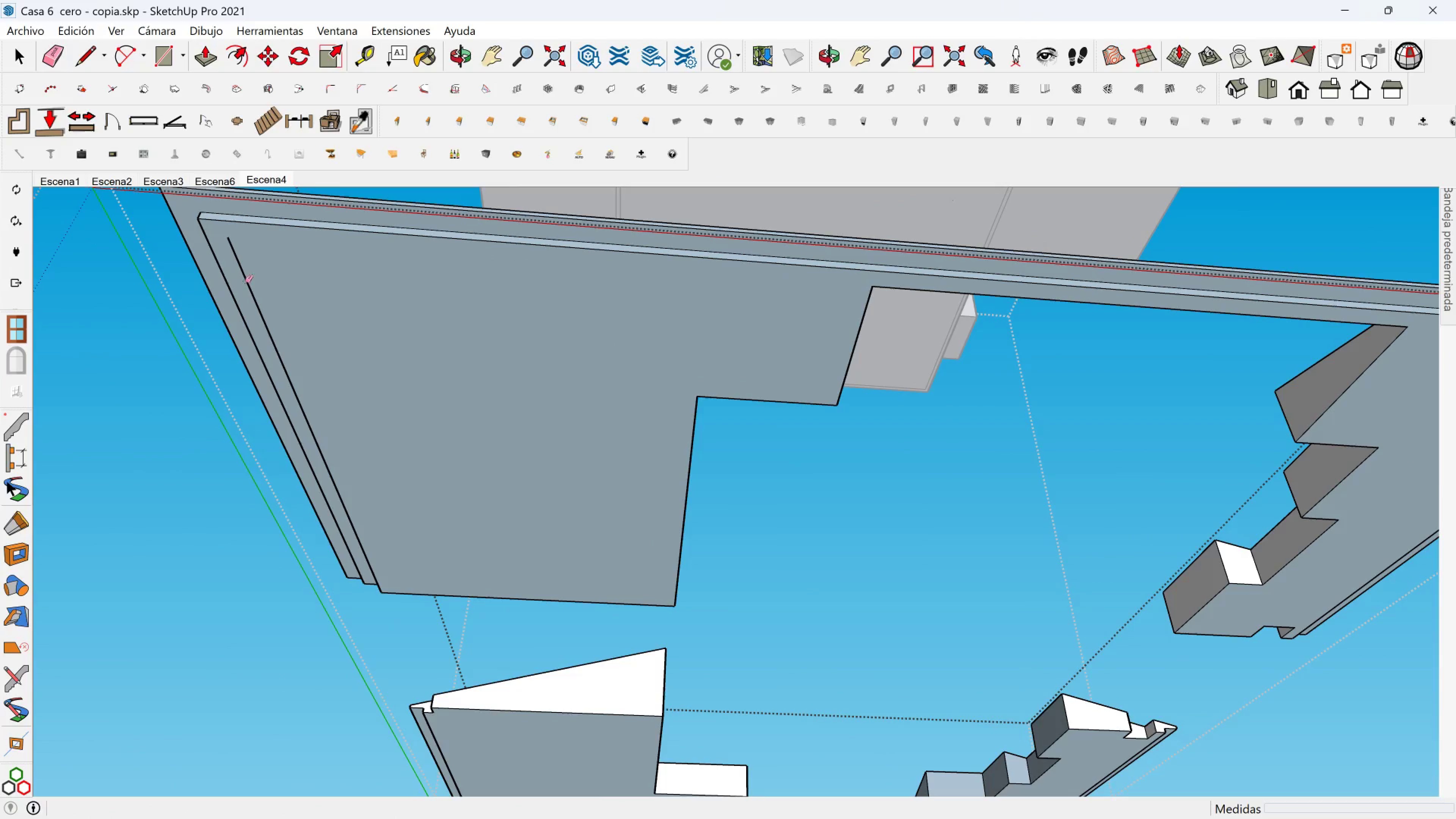 
double_click([247, 295])
 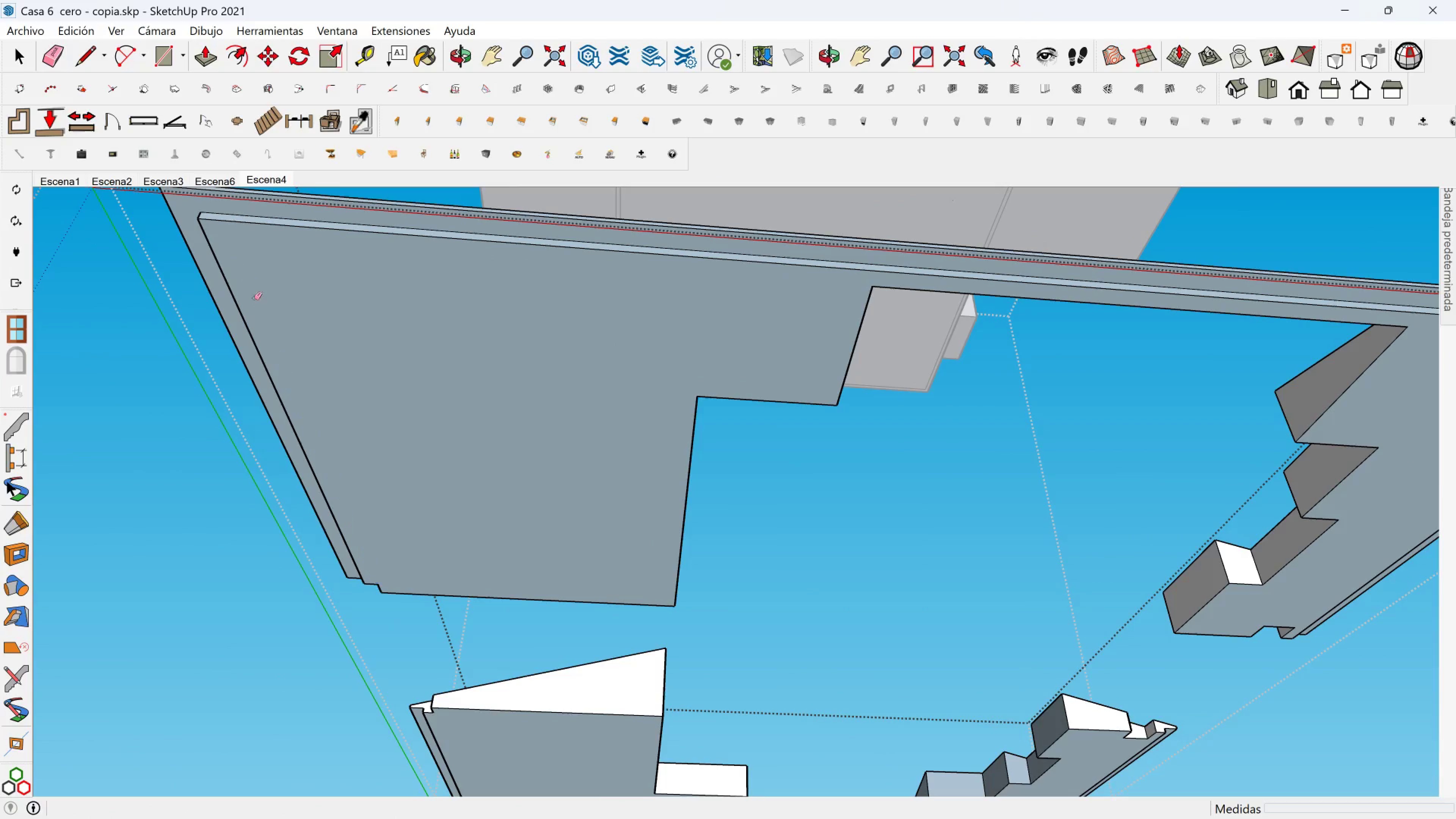 
hold_key(key=ShiftLeft, duration=0.62)
 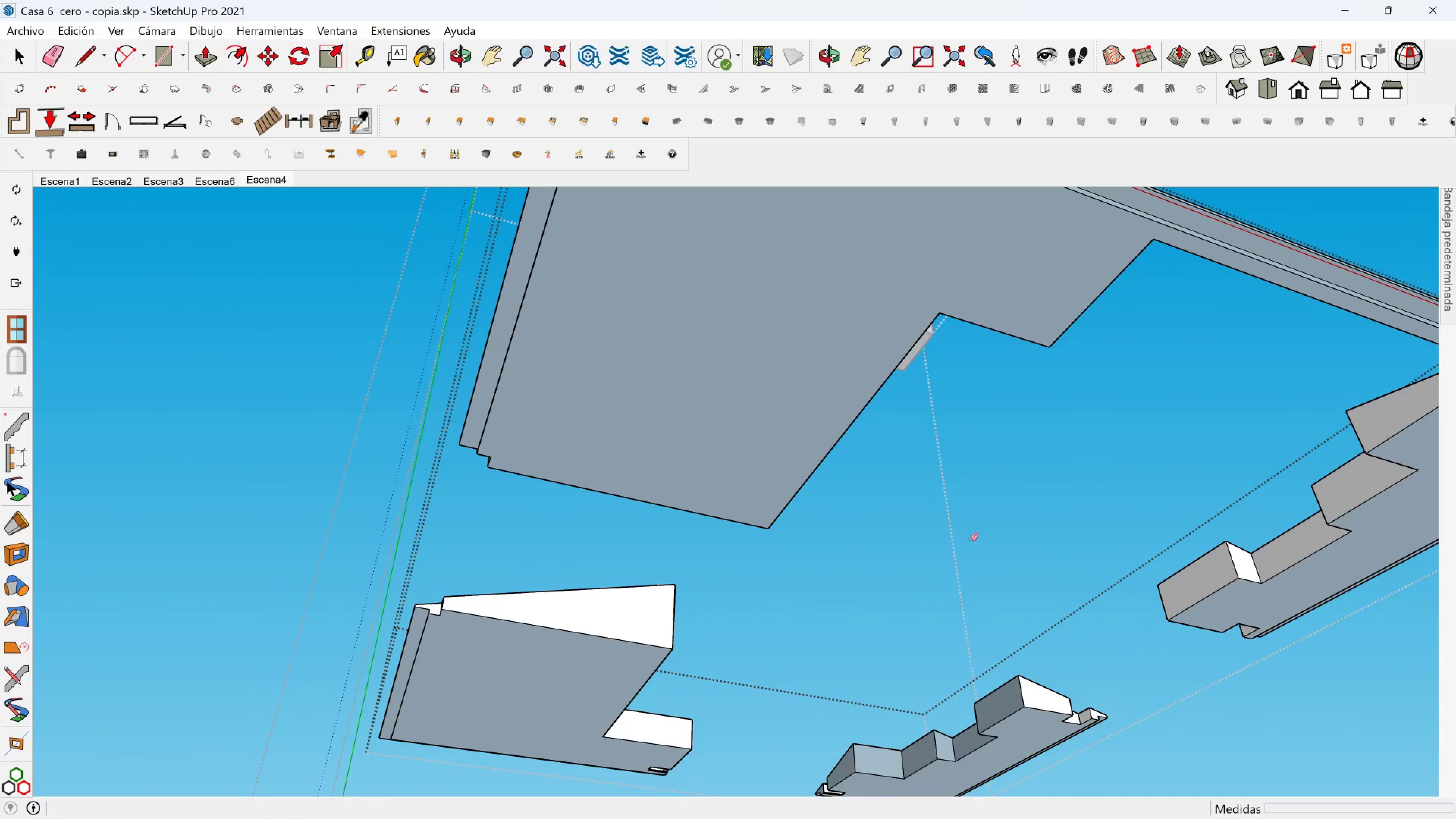 
hold_key(key=ShiftLeft, duration=0.86)
 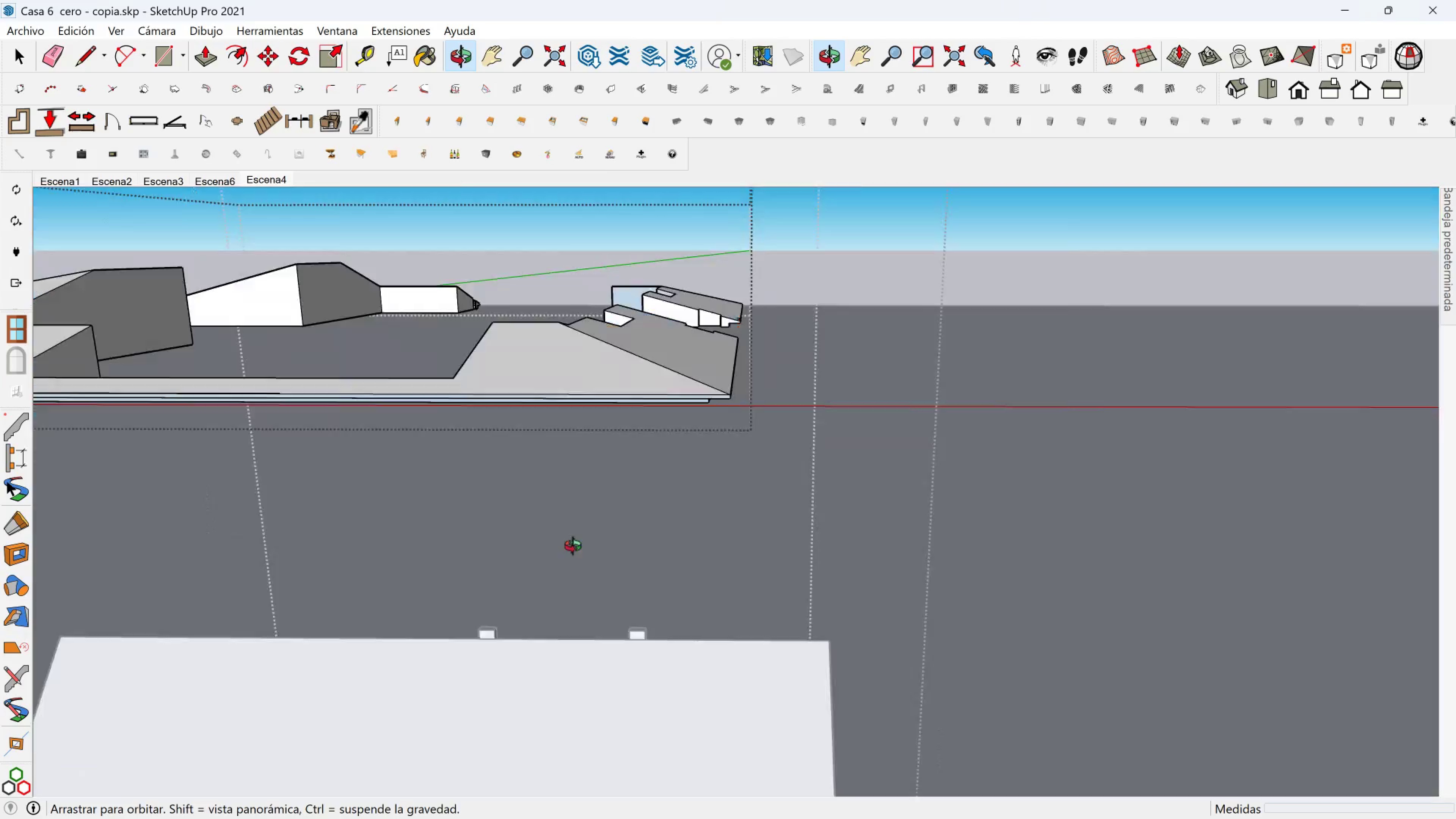 
hold_key(key=ShiftLeft, duration=0.7)
 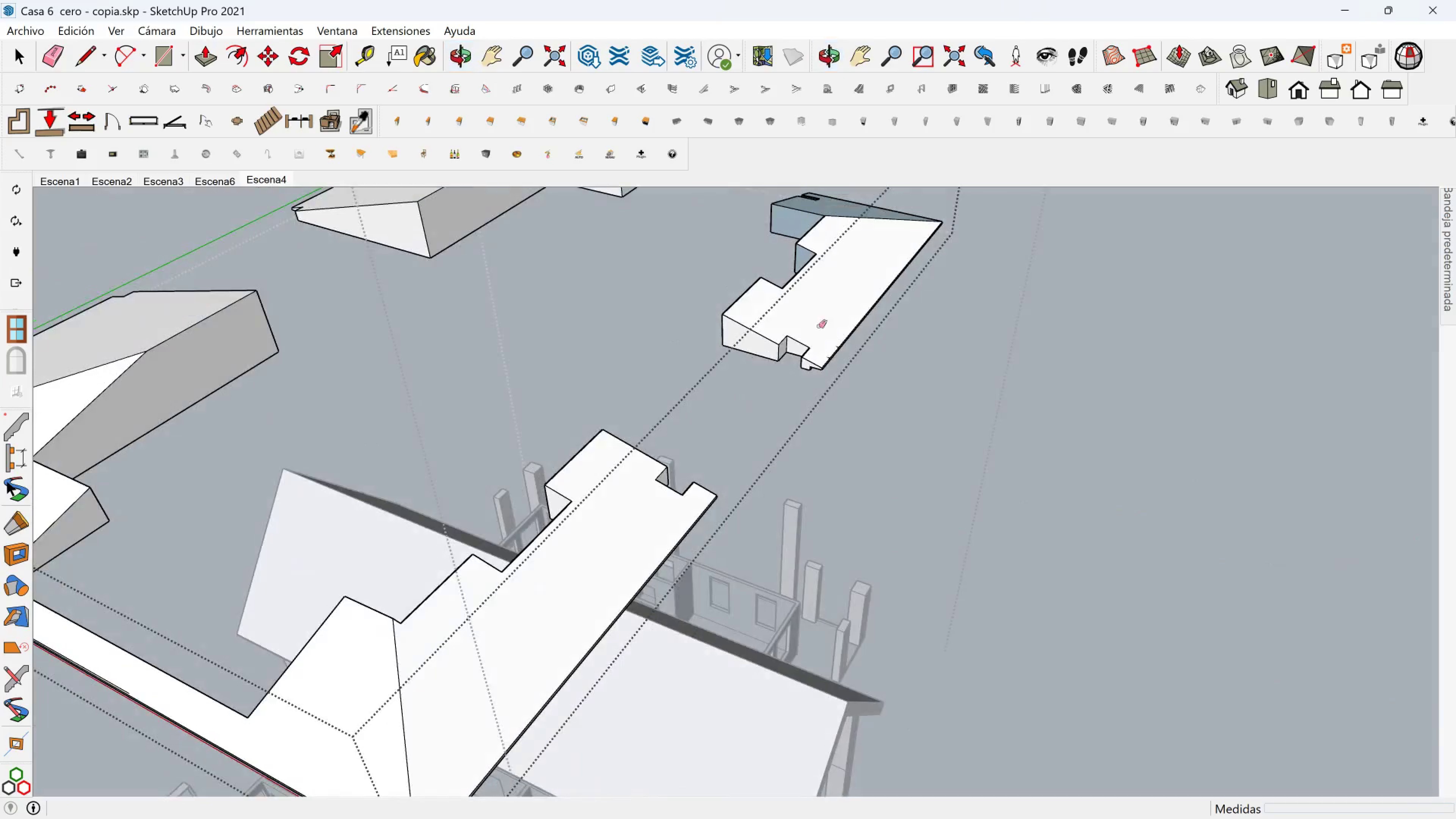 
key(Shift+ShiftLeft)
 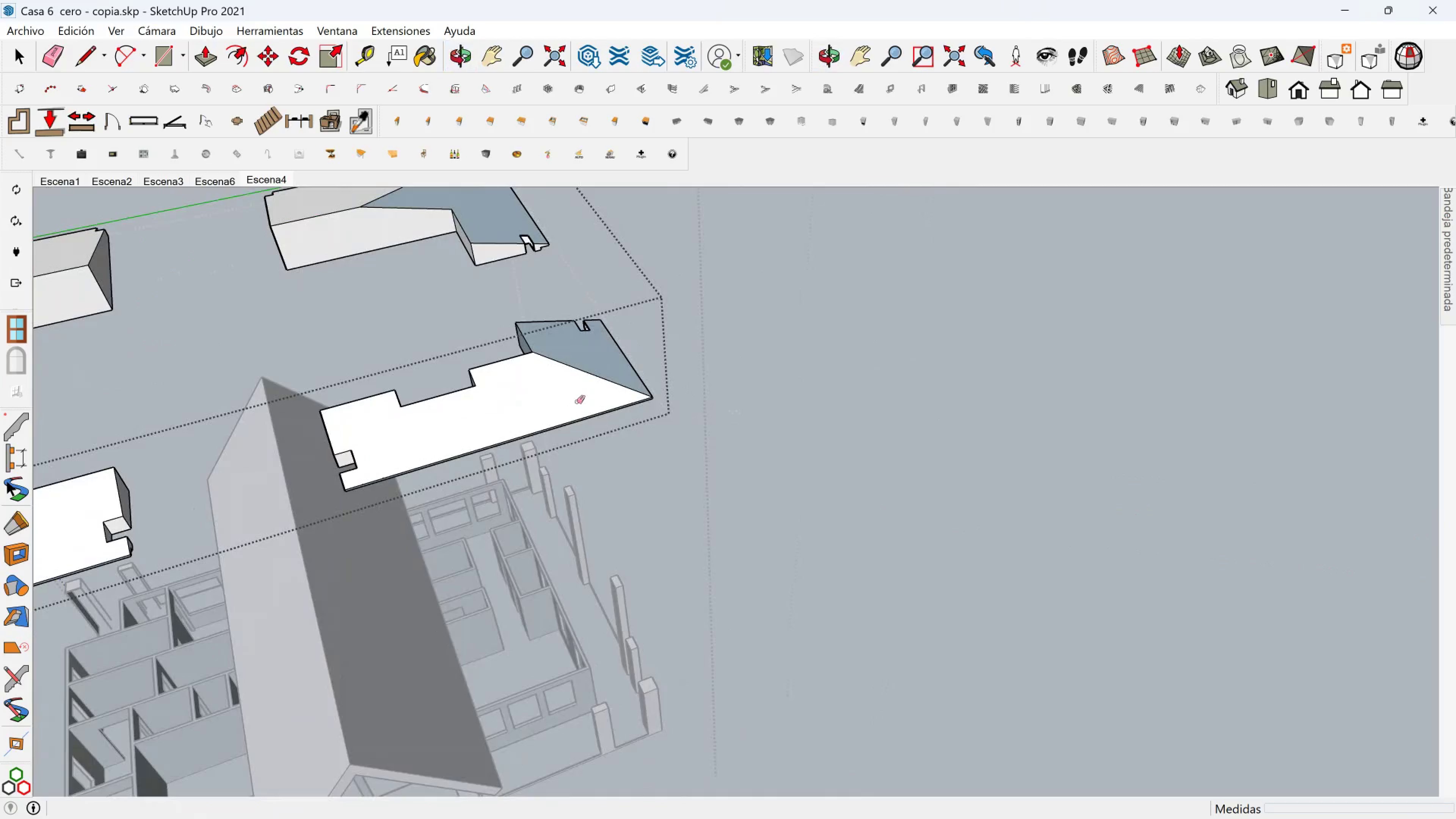 
key(Space)
 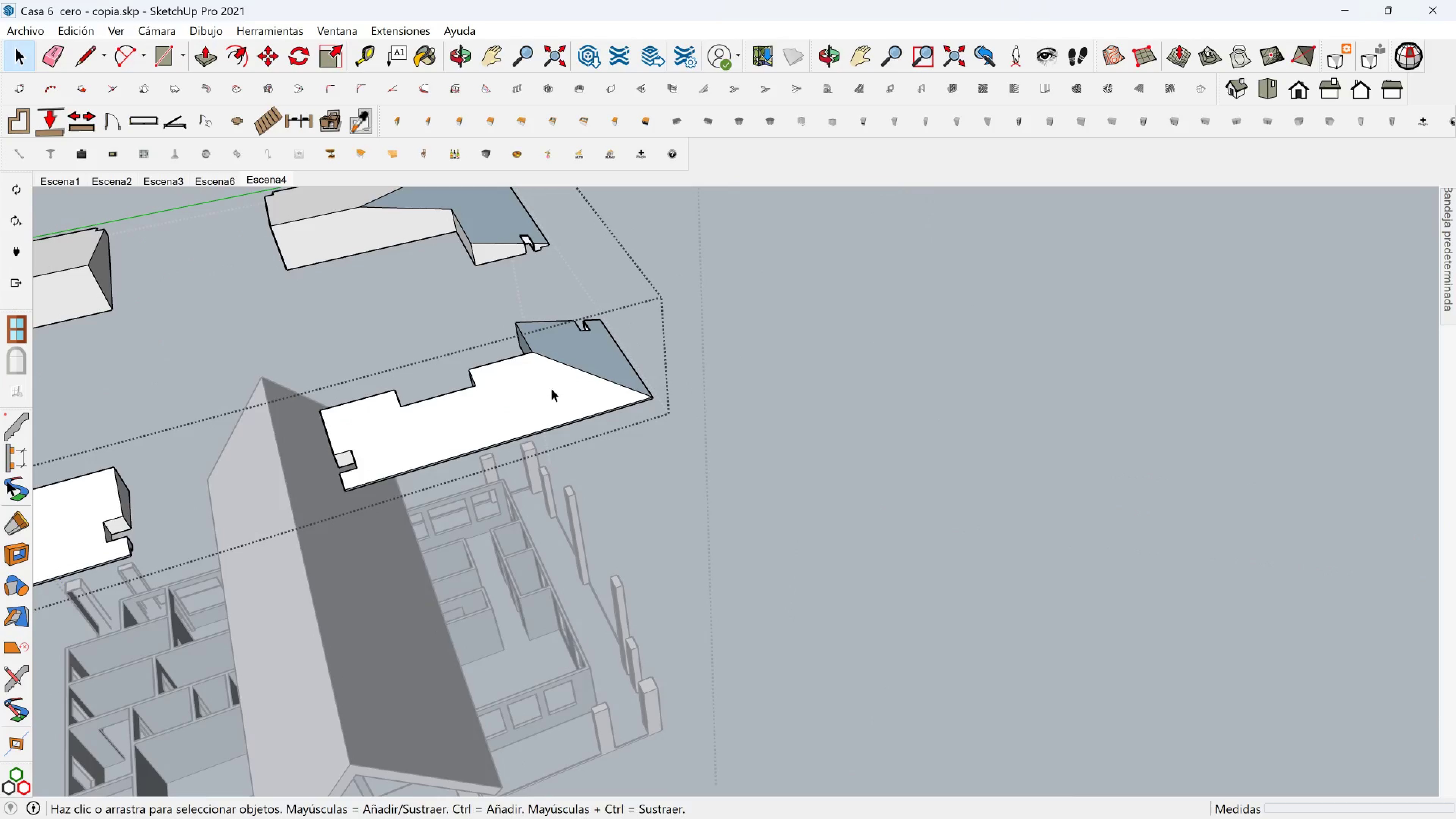 
hold_key(key=ShiftLeft, duration=0.41)
 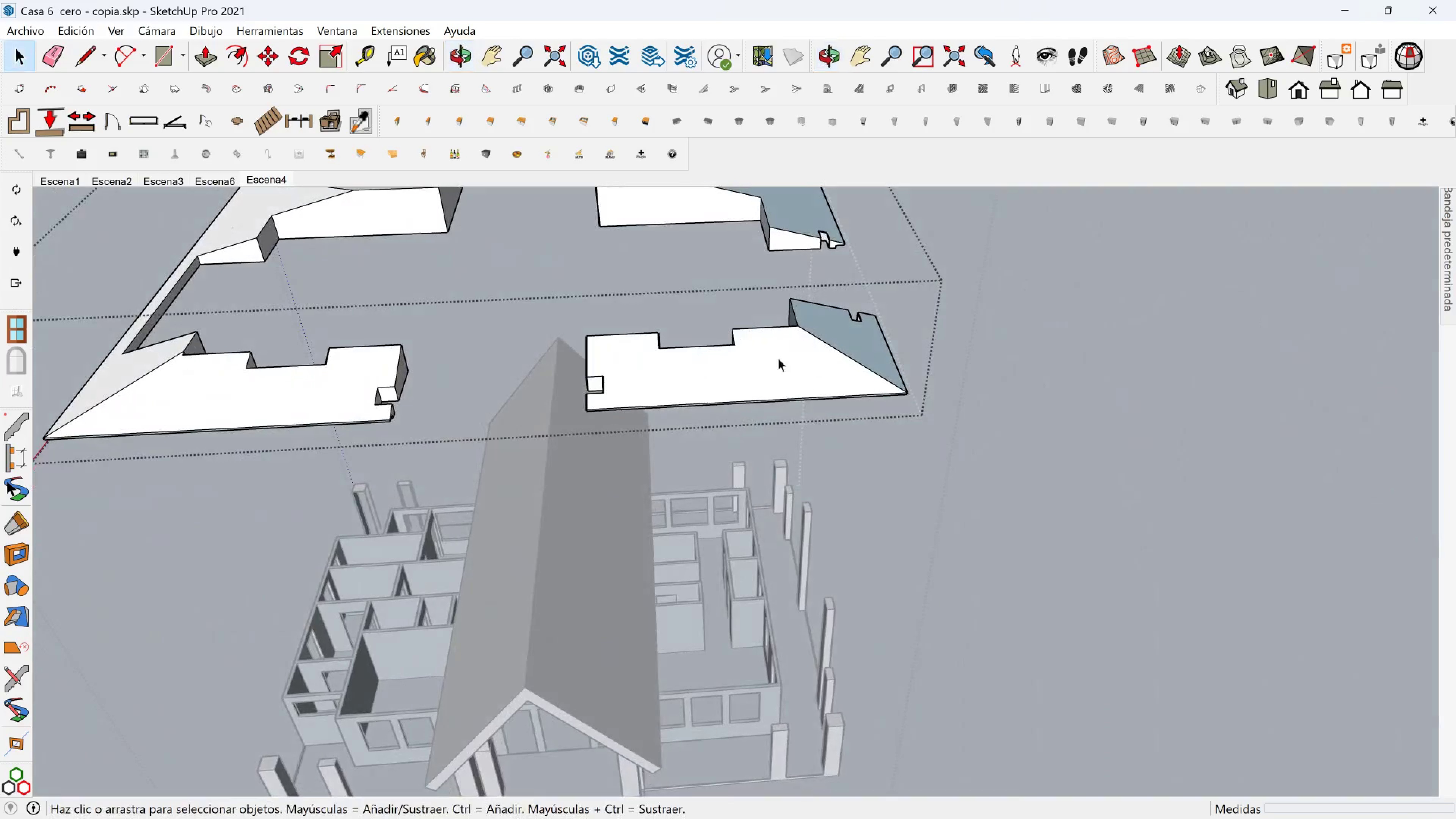 
scroll: coordinate [719, 364], scroll_direction: down, amount: 2.0
 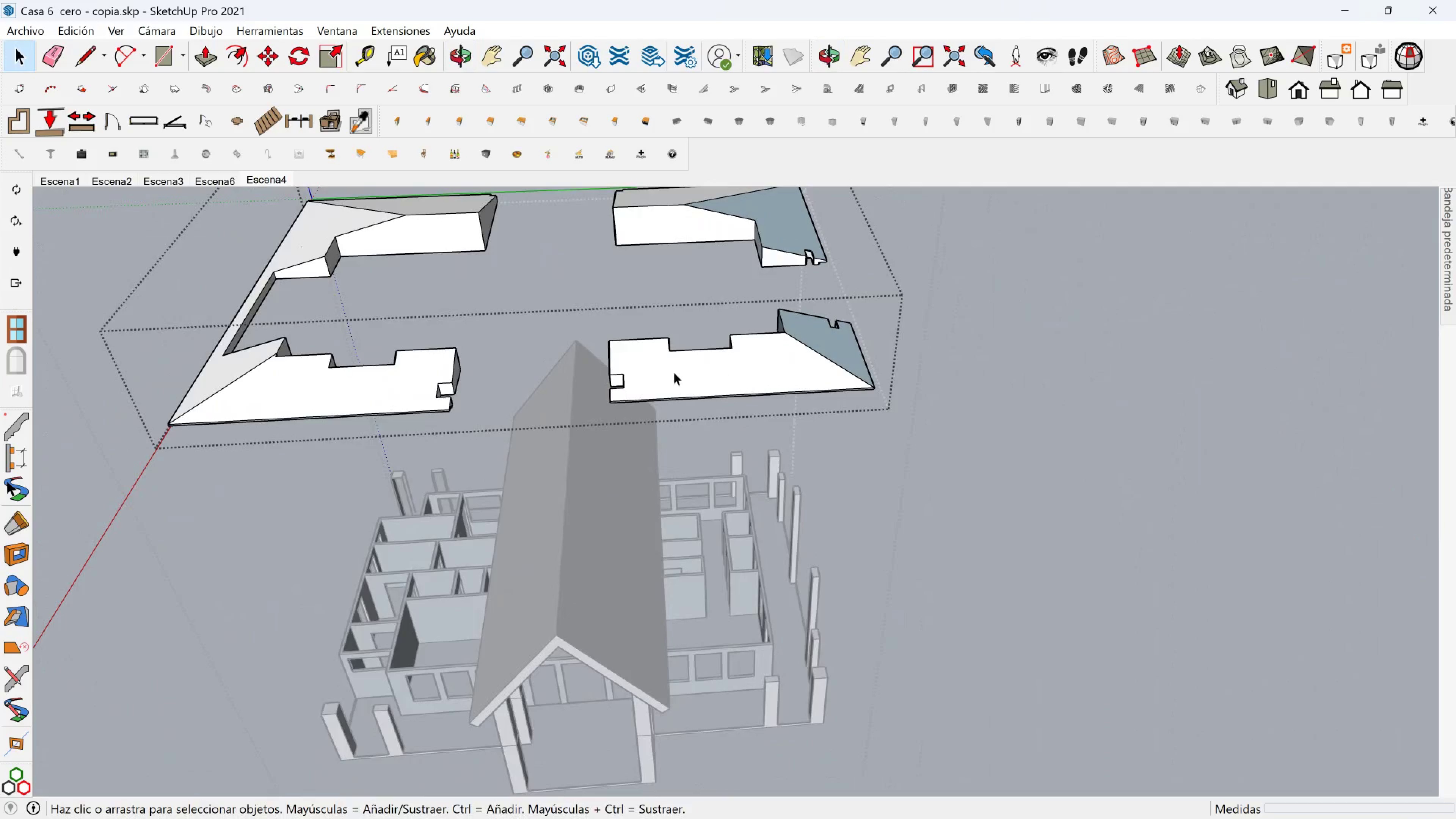 
key(Shift+ShiftLeft)
 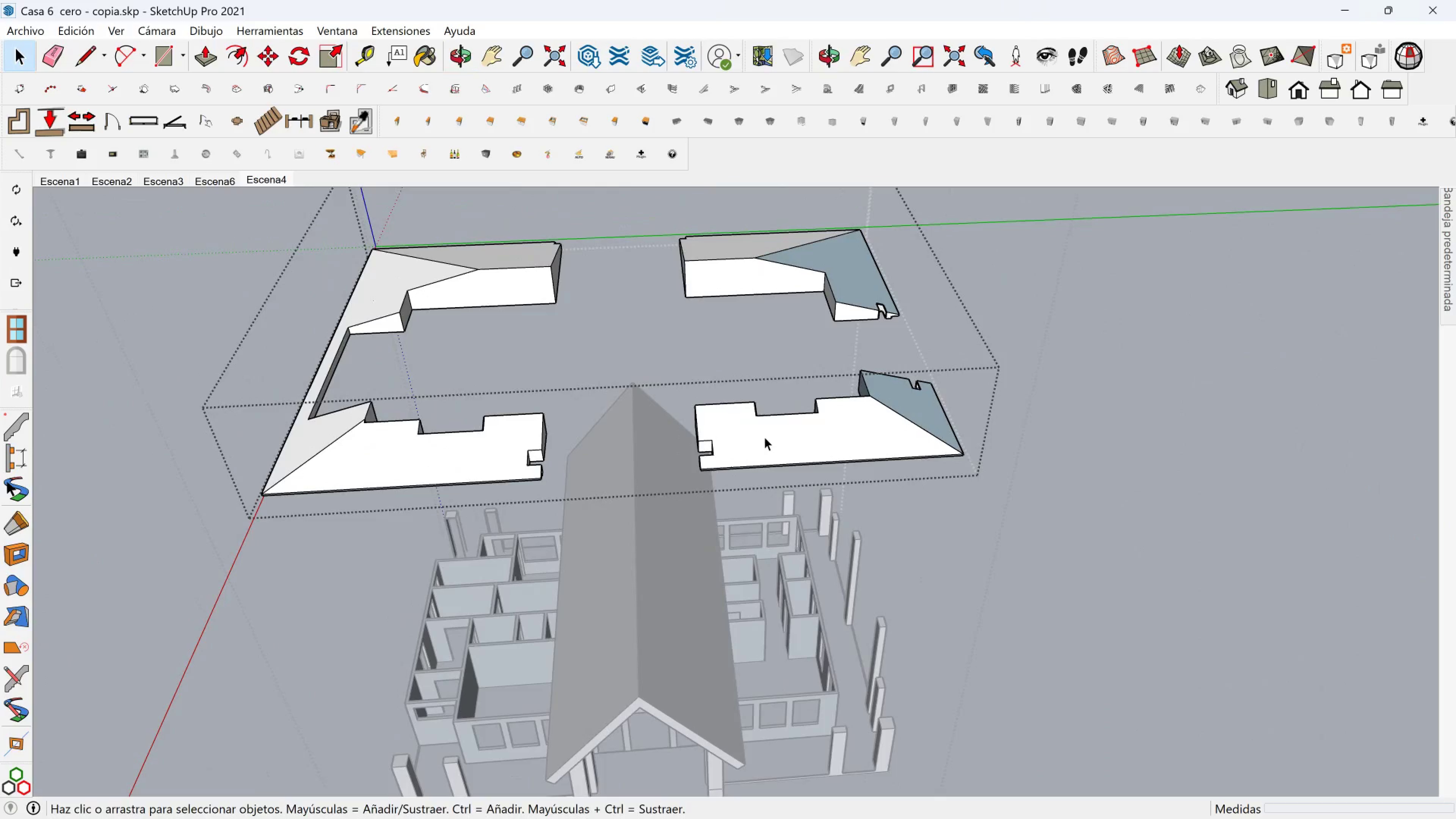 
key(Escape)
 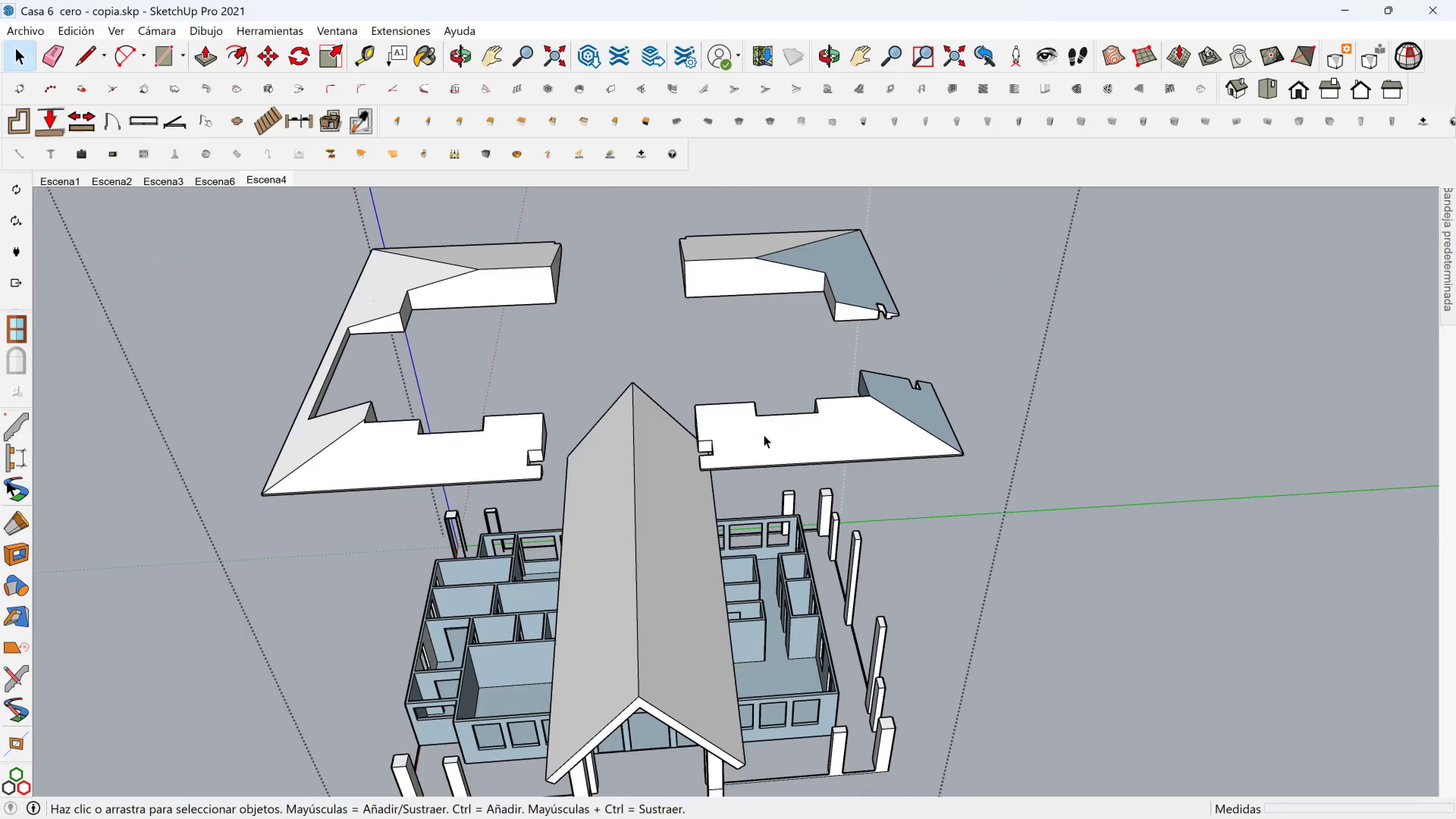 
left_click([764, 435])
 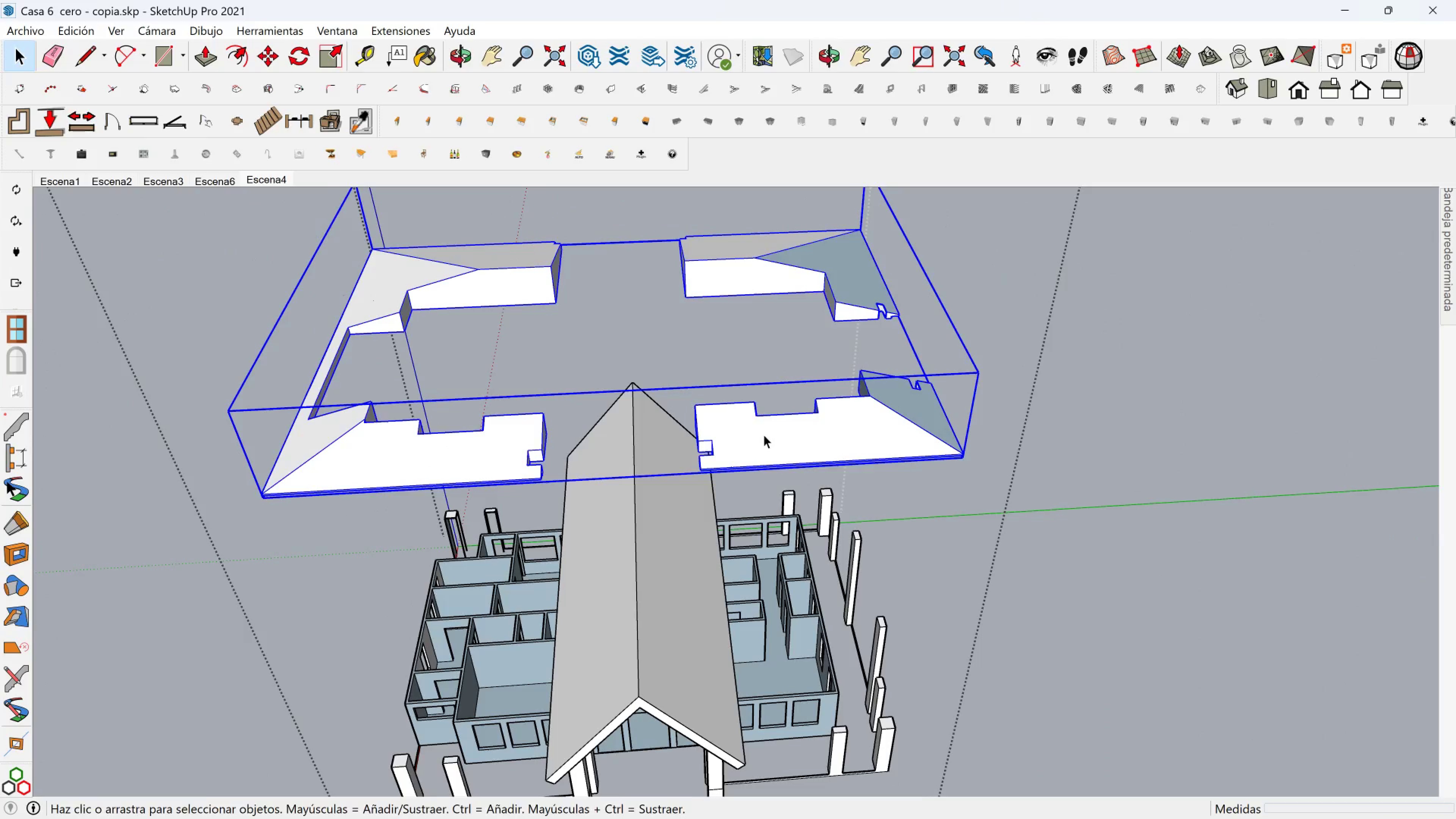 
hold_key(key=ShiftLeft, duration=0.46)
 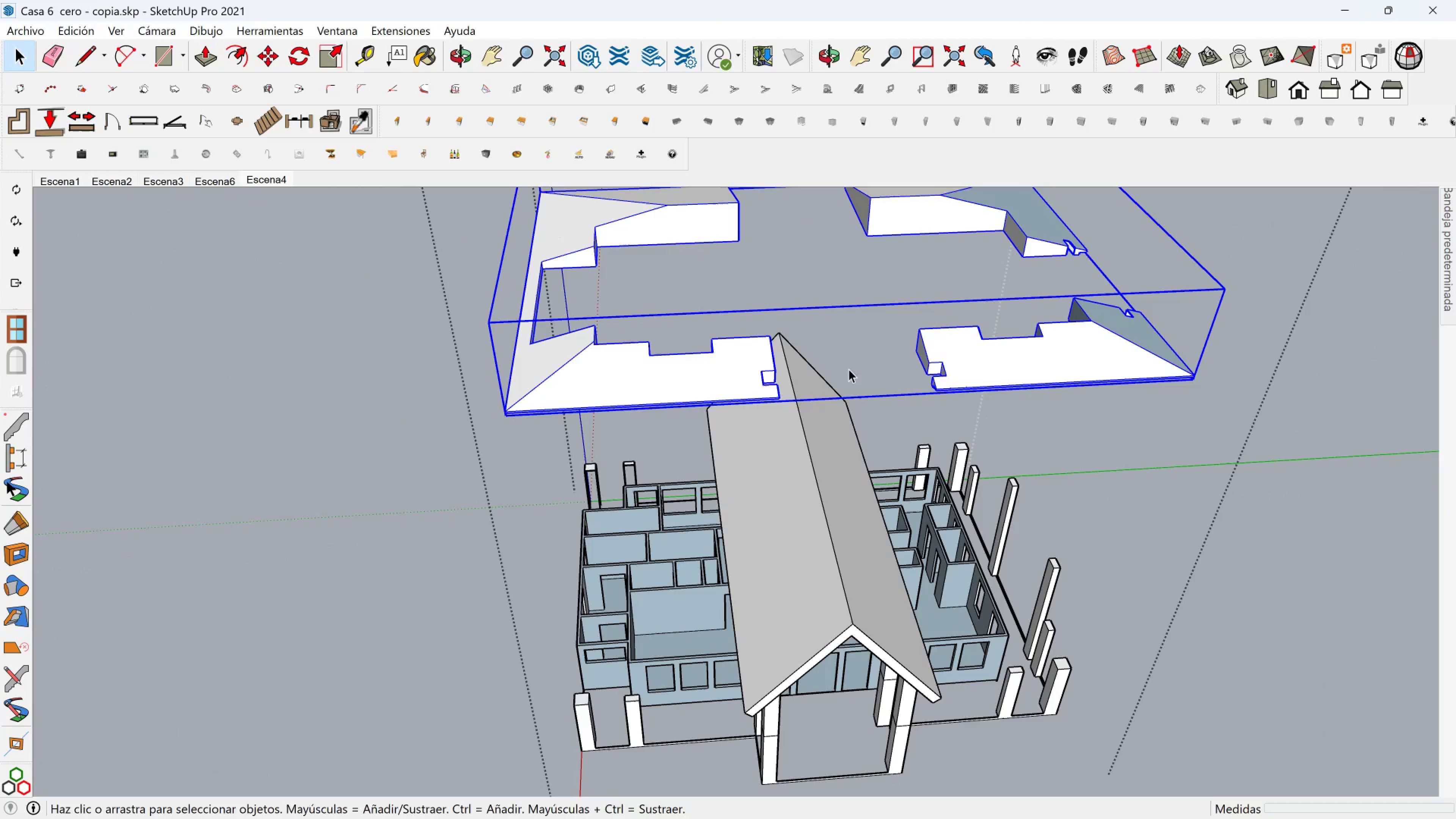 
key(M)
 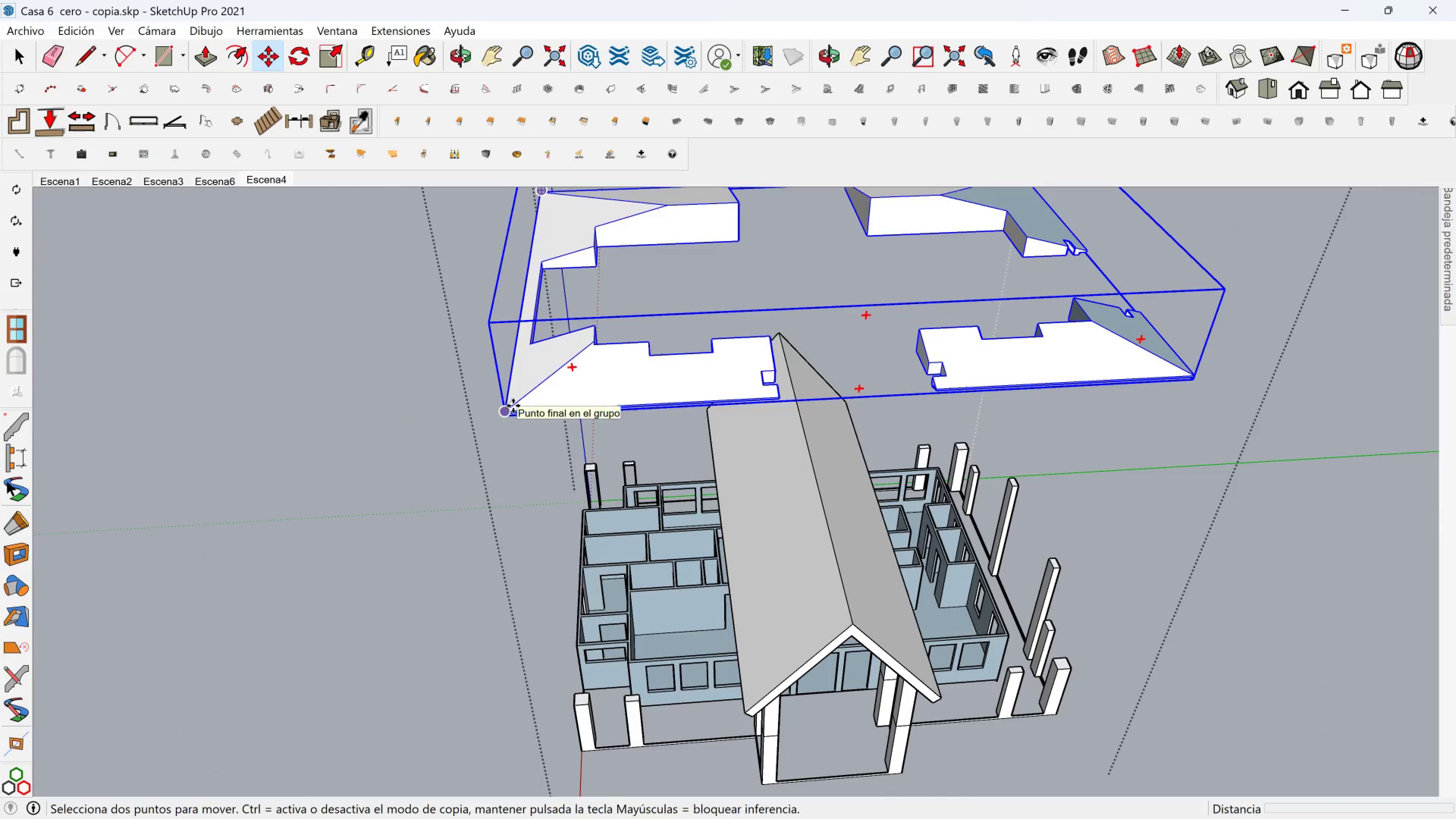 
left_click([513, 406])
 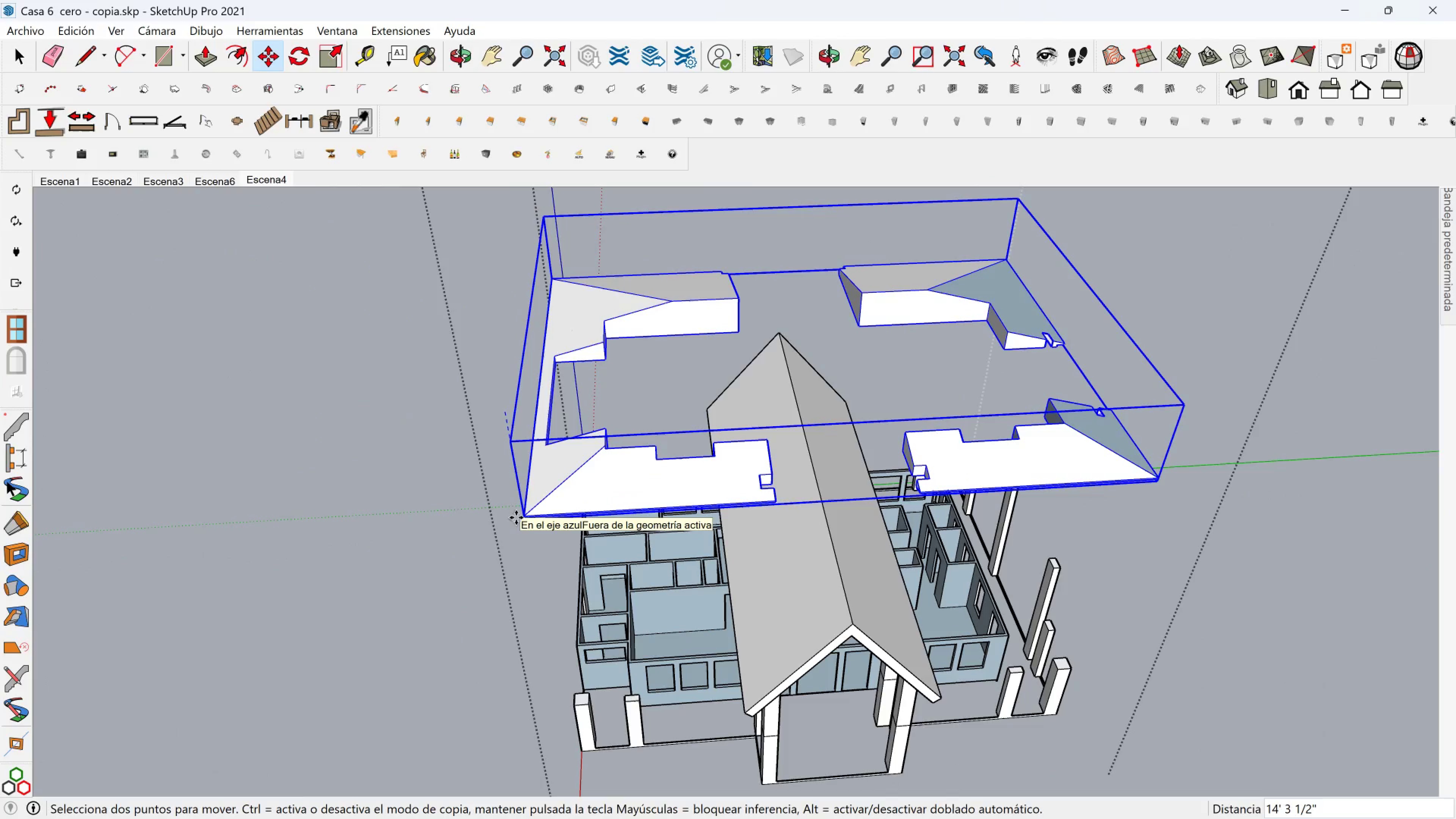 
type(50[)
 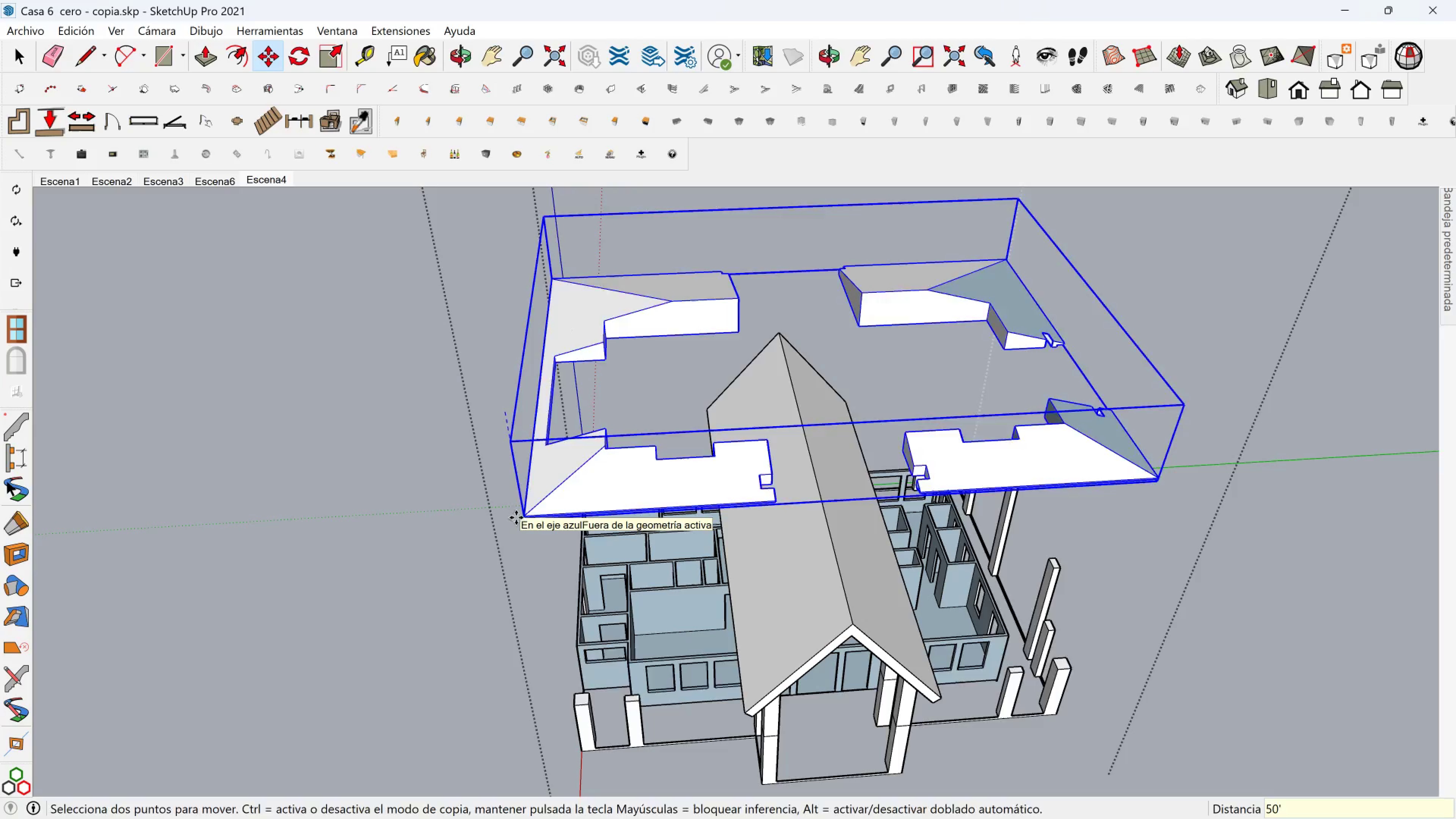 
key(Enter)
 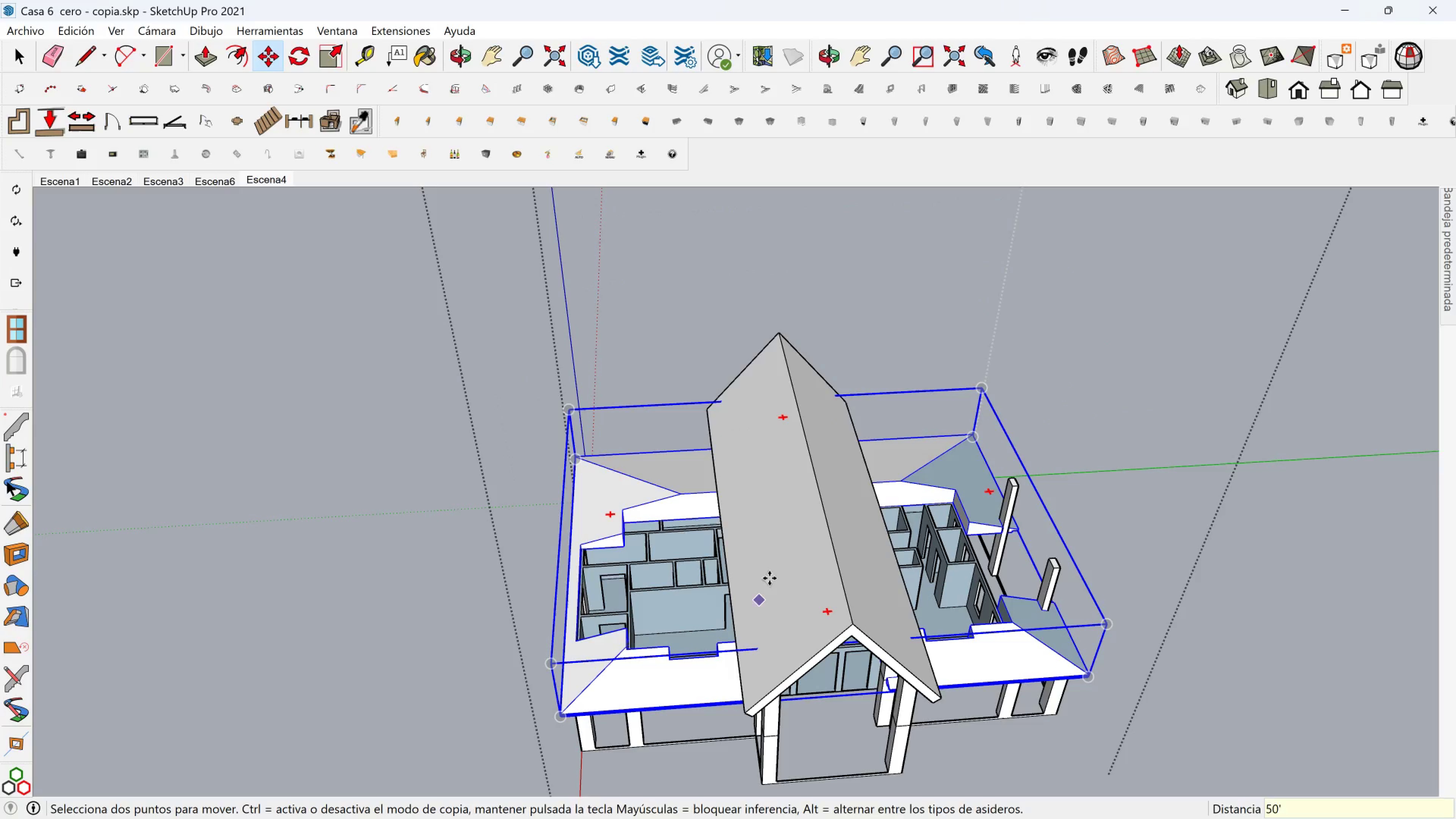 
scroll: coordinate [779, 519], scroll_direction: down, amount: 2.0
 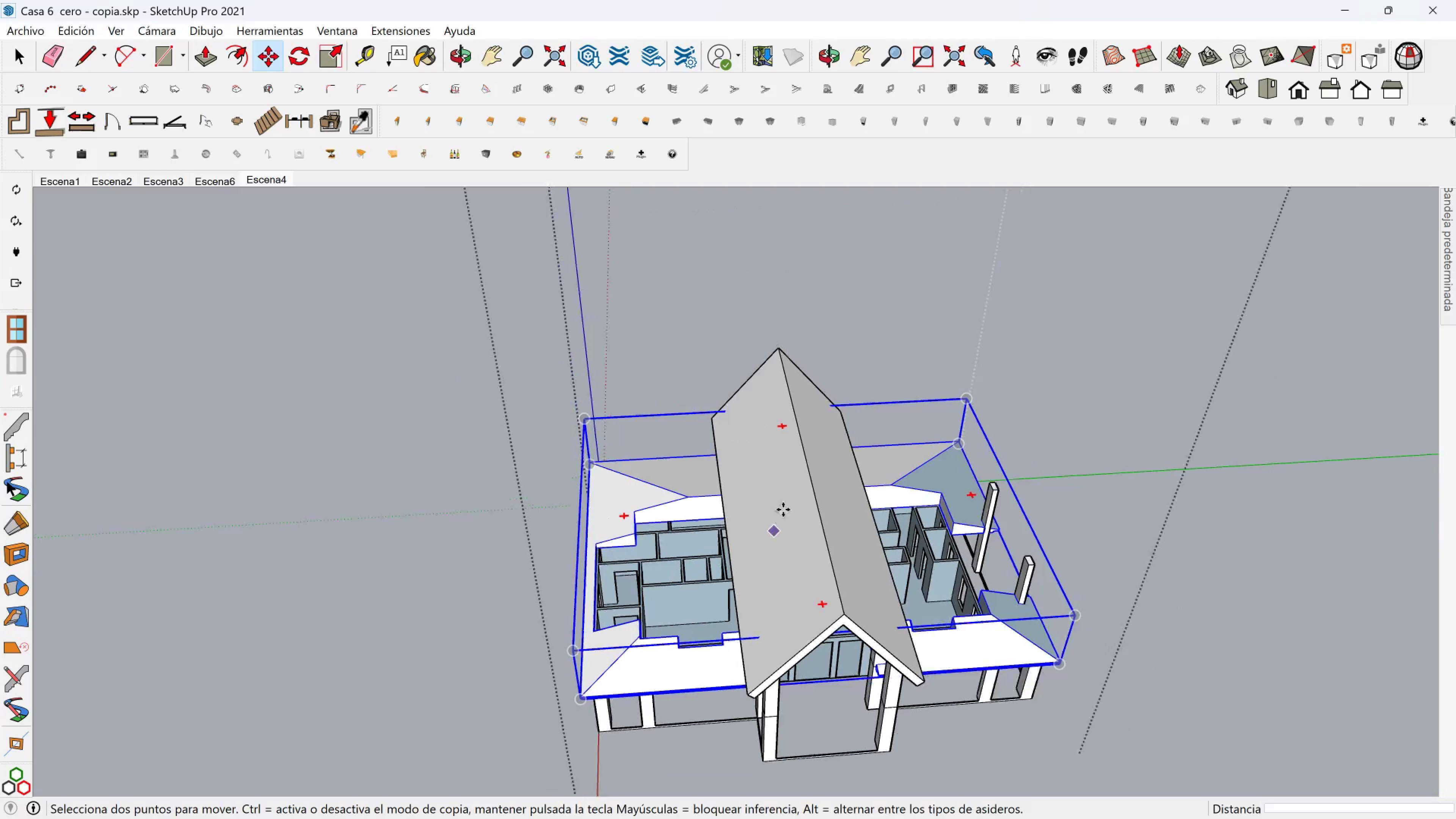 
hold_key(key=ShiftLeft, duration=0.3)
 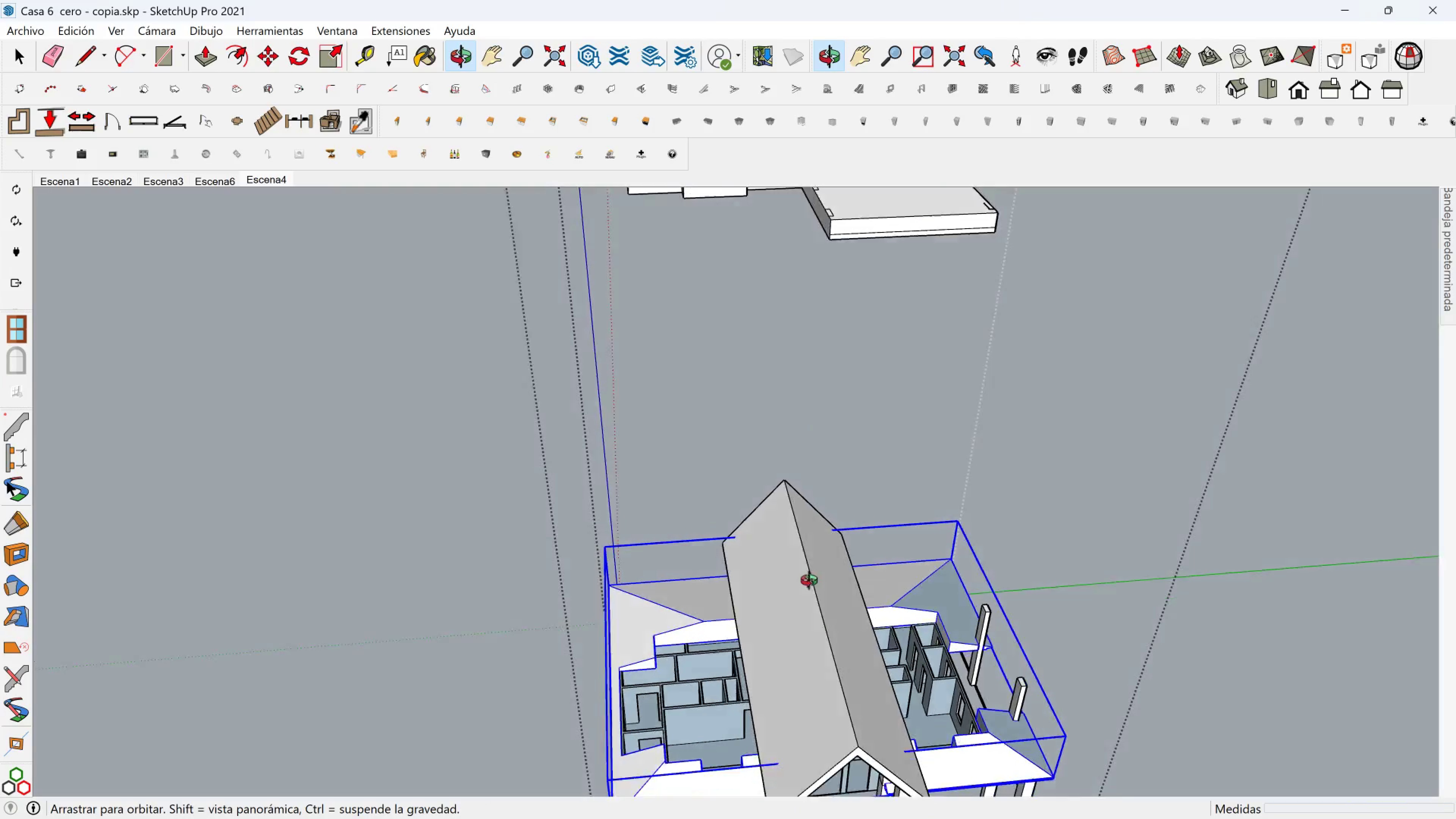 
hold_key(key=Space, duration=14.27)
 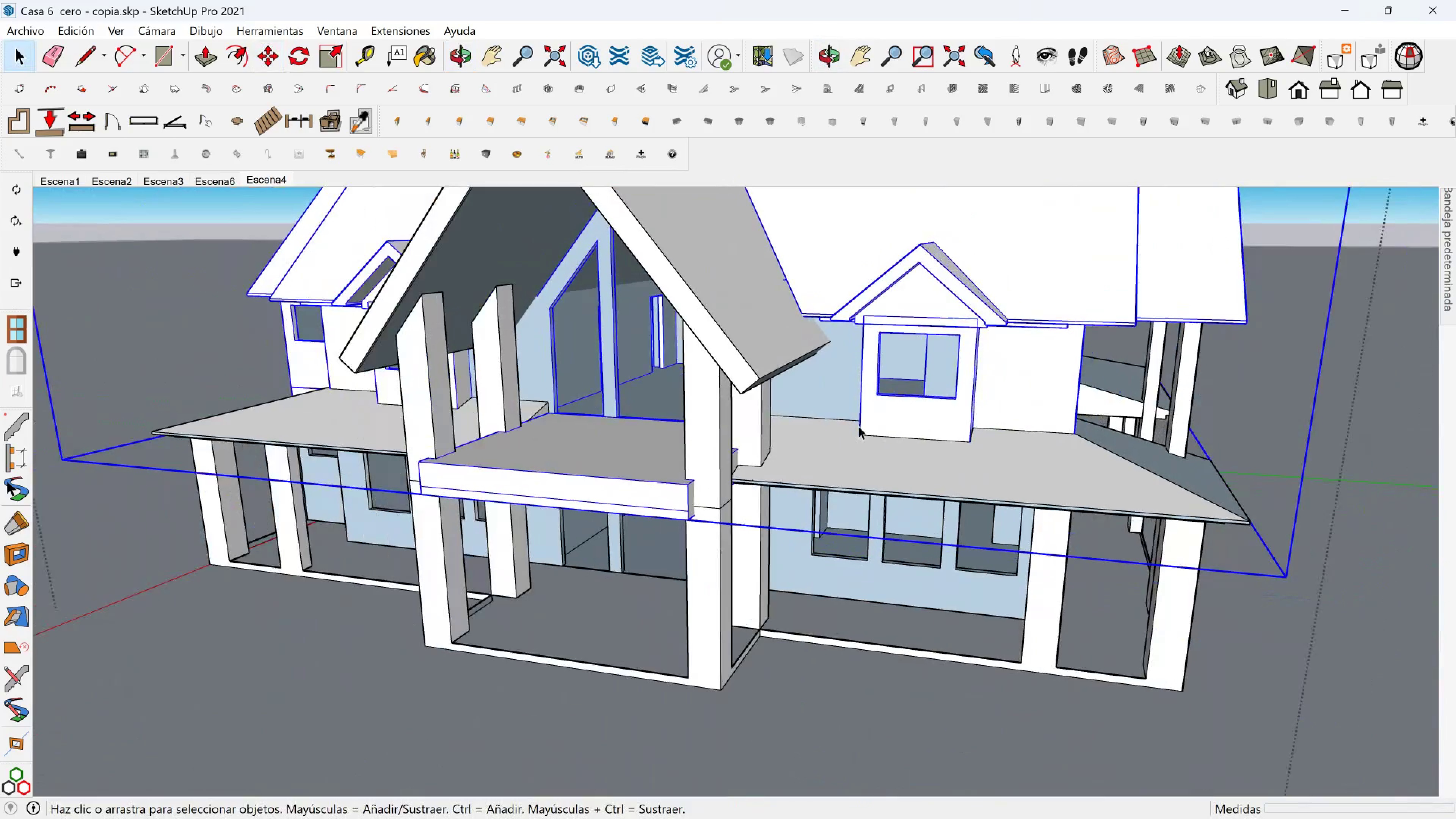 
scroll: coordinate [765, 486], scroll_direction: down, amount: 3.0
 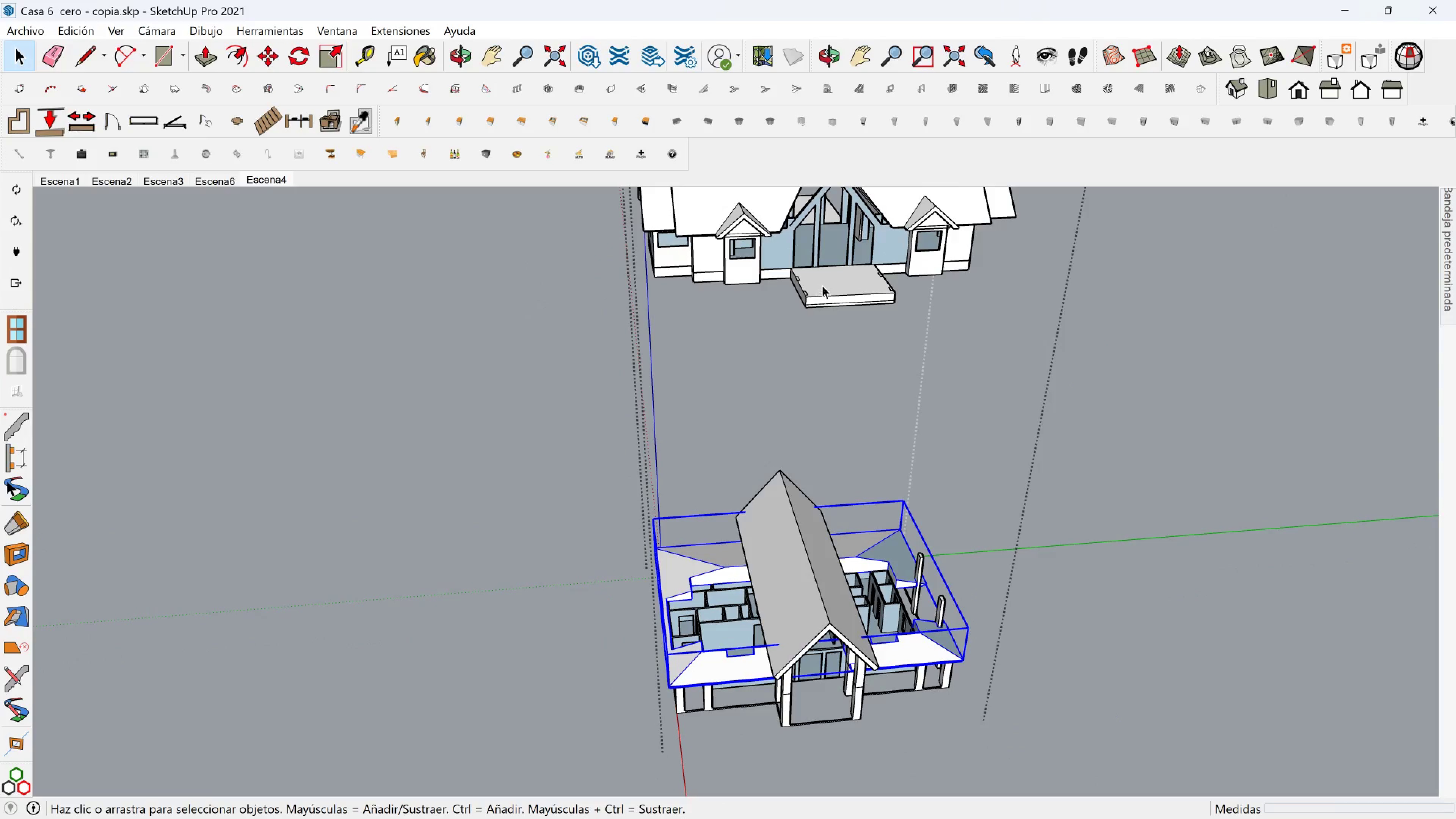 
key(Shift+ShiftLeft)
 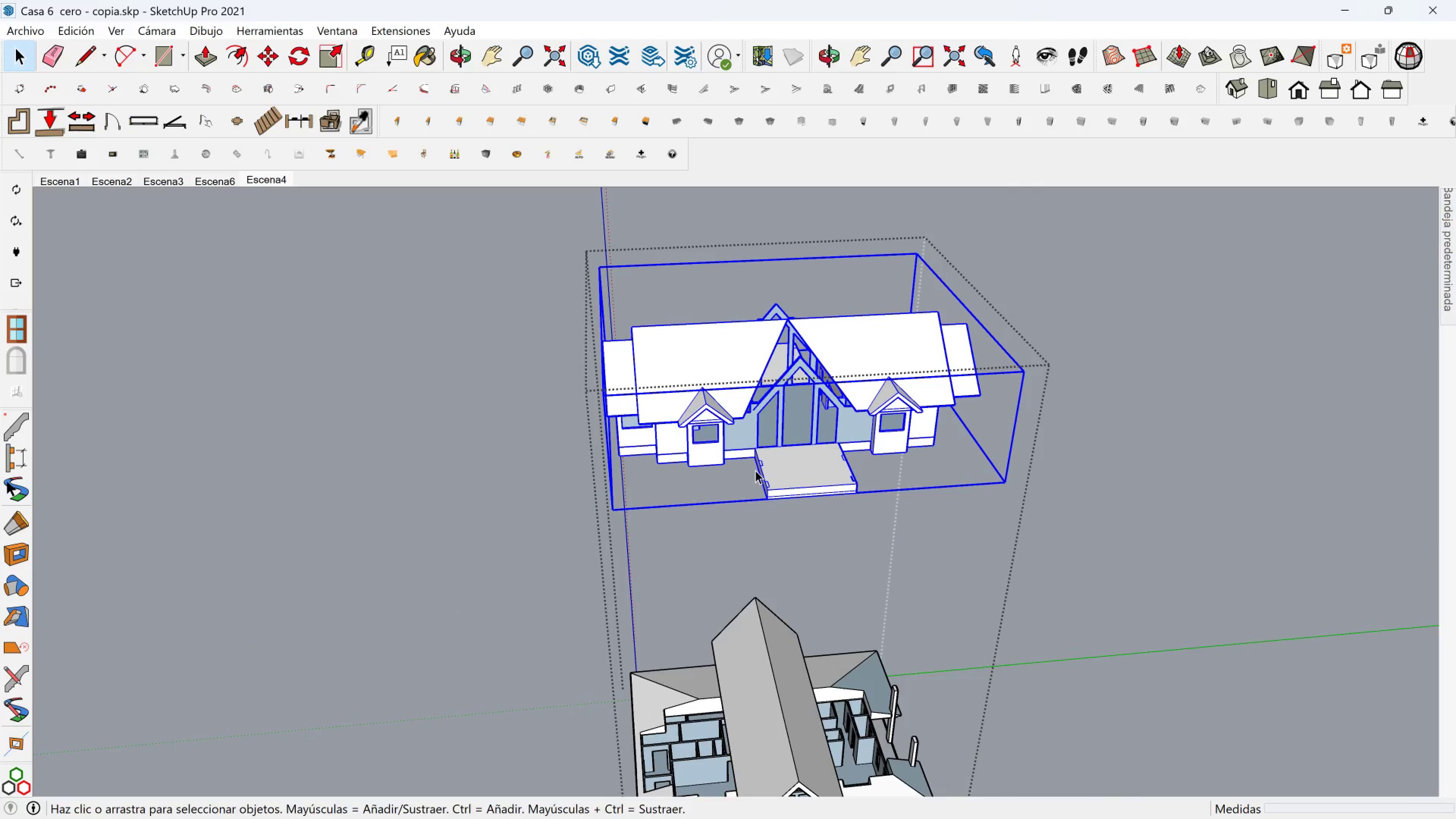 
hold_key(key=ShiftLeft, duration=0.31)
 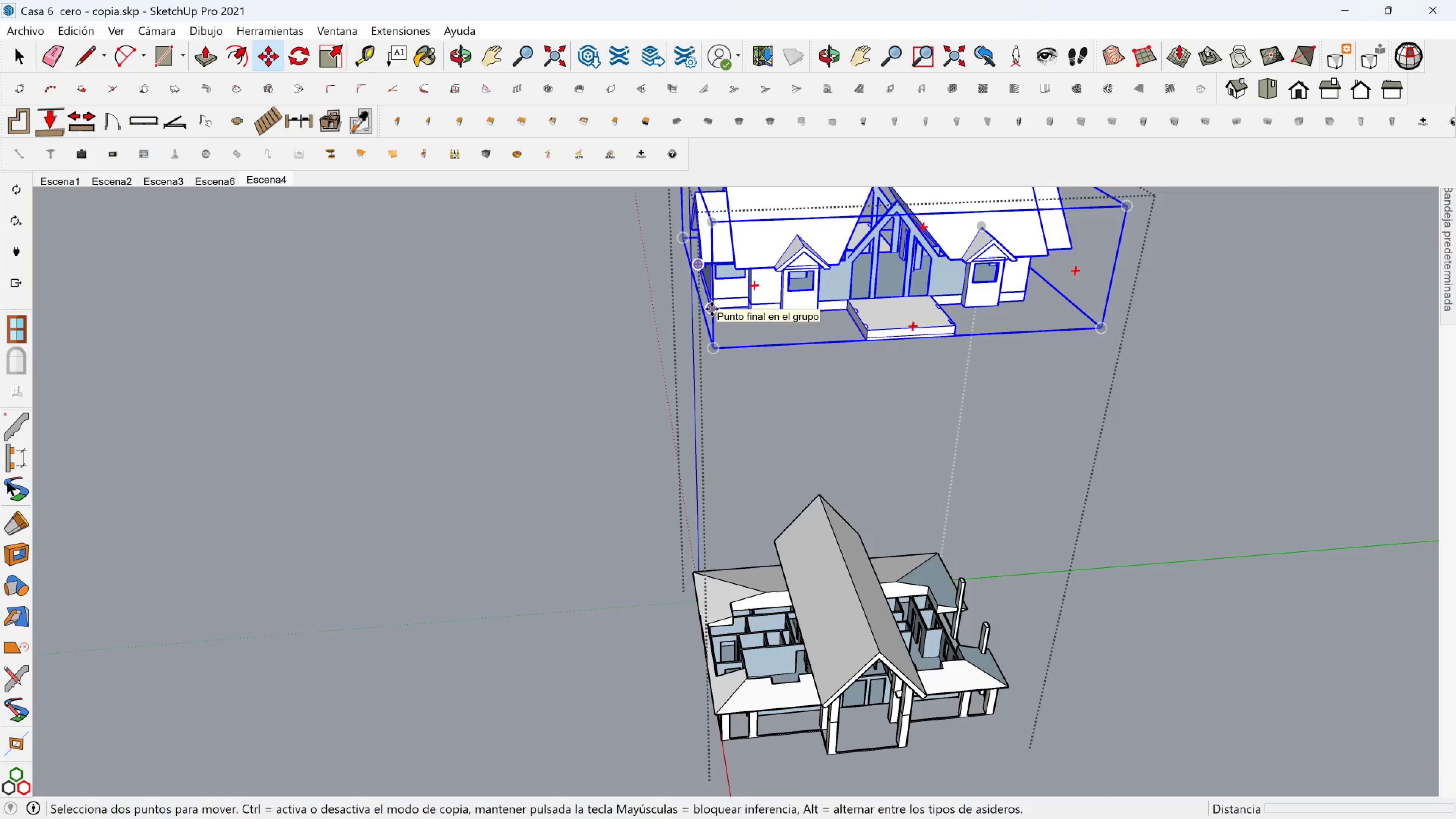 
left_click([712, 309])
 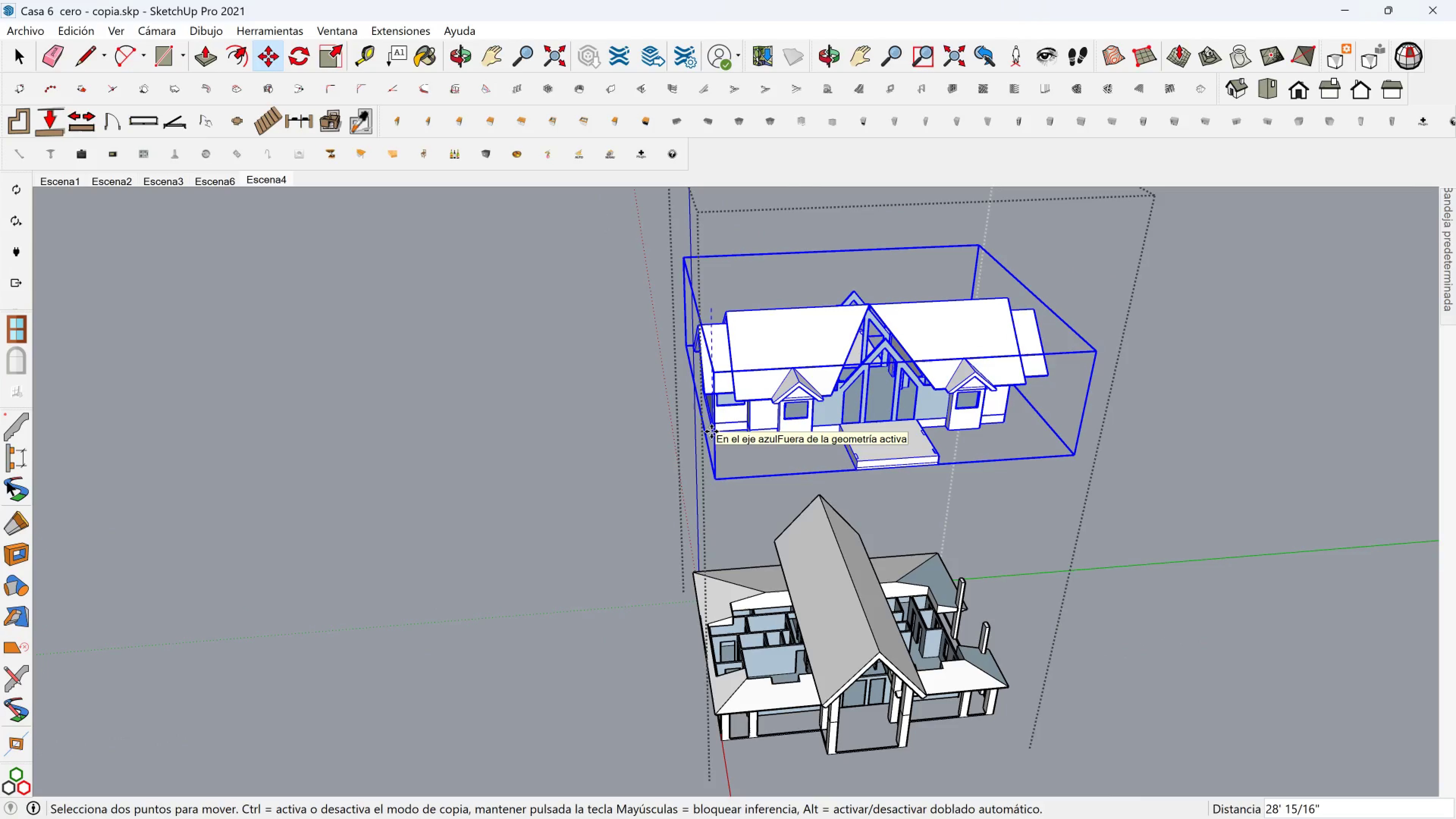 
type(100[)
 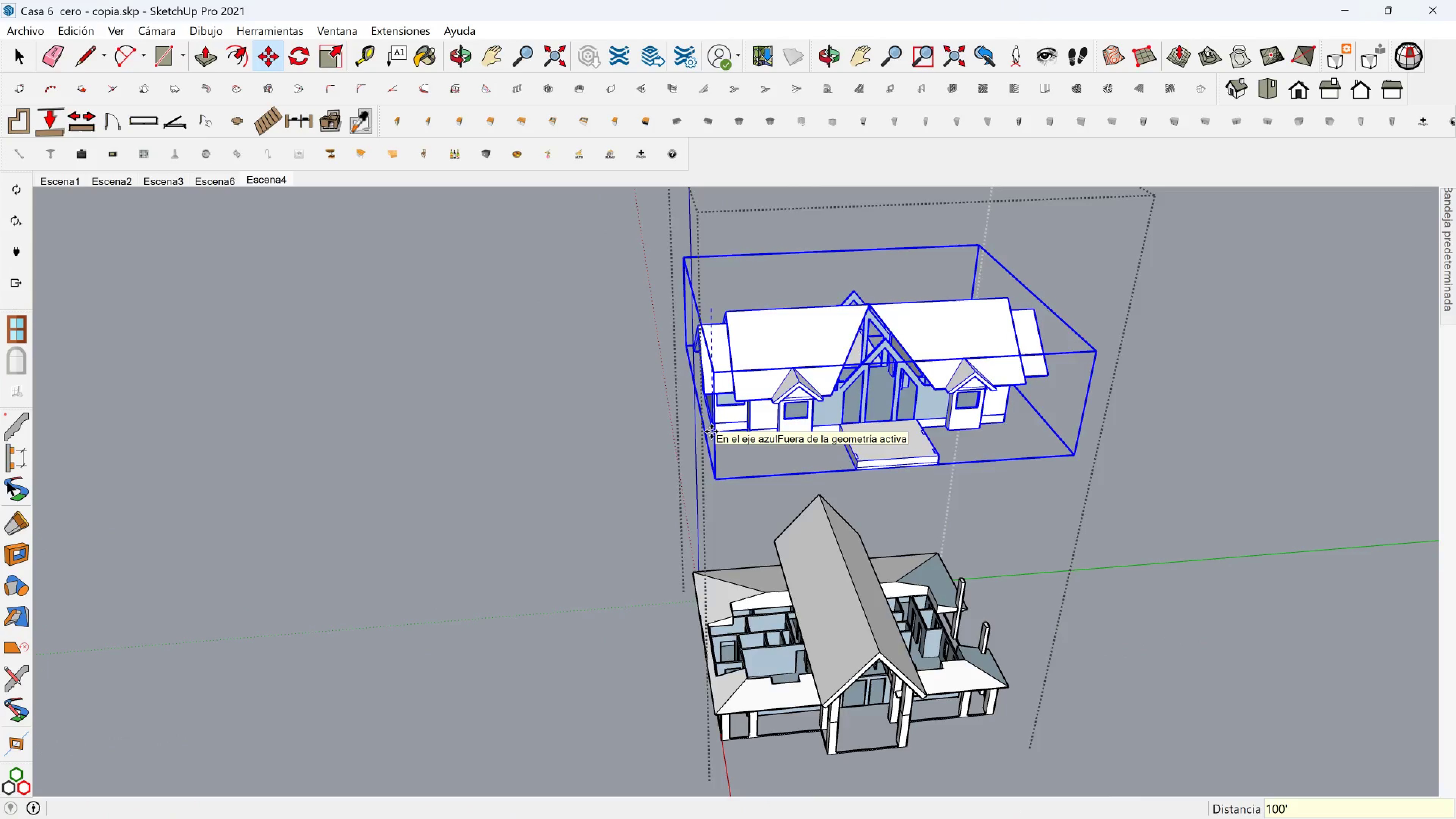 
key(Enter)
 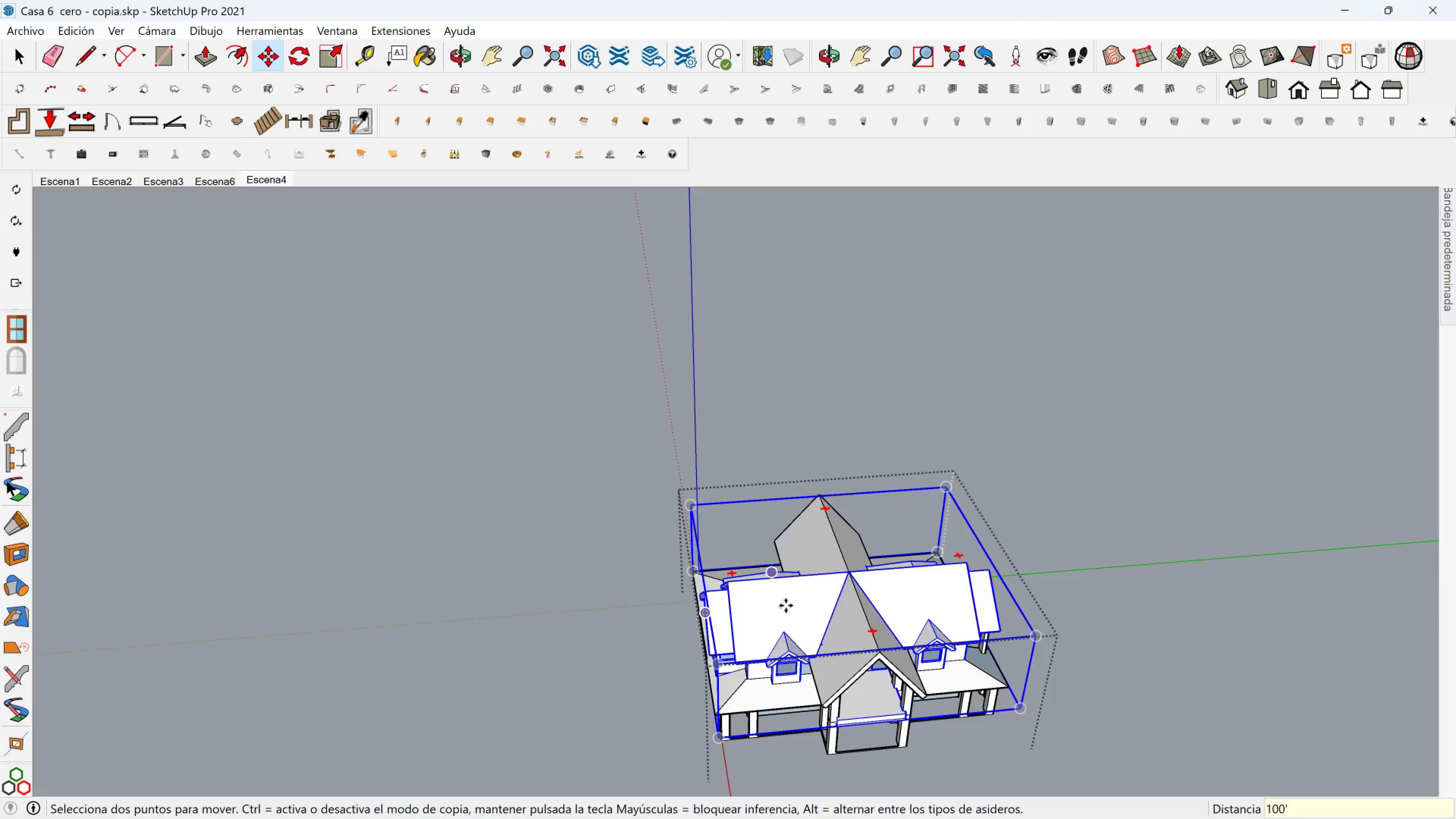 
hold_key(key=ShiftLeft, duration=0.35)
 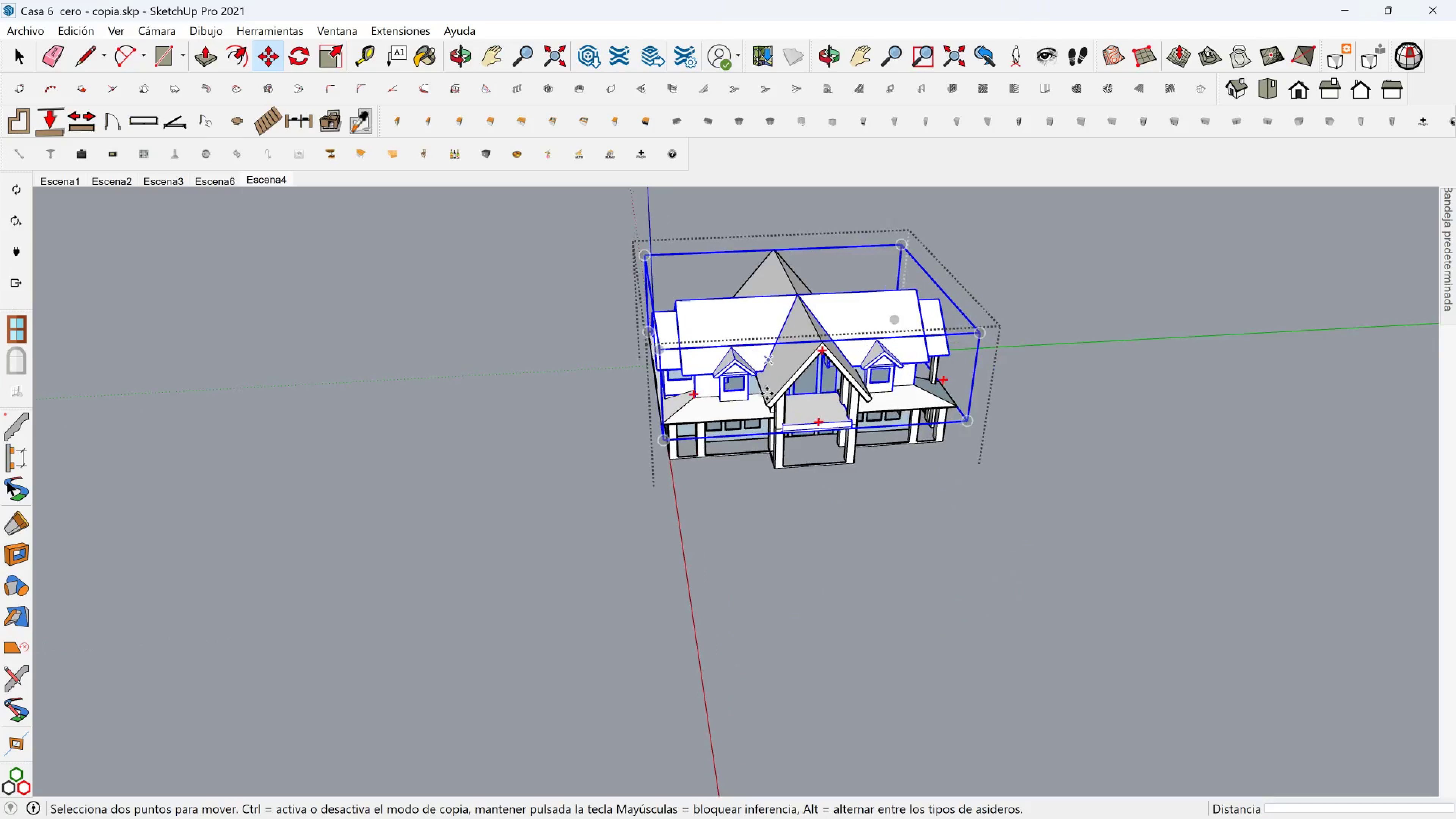 
scroll: coordinate [731, 380], scroll_direction: up, amount: 13.0
 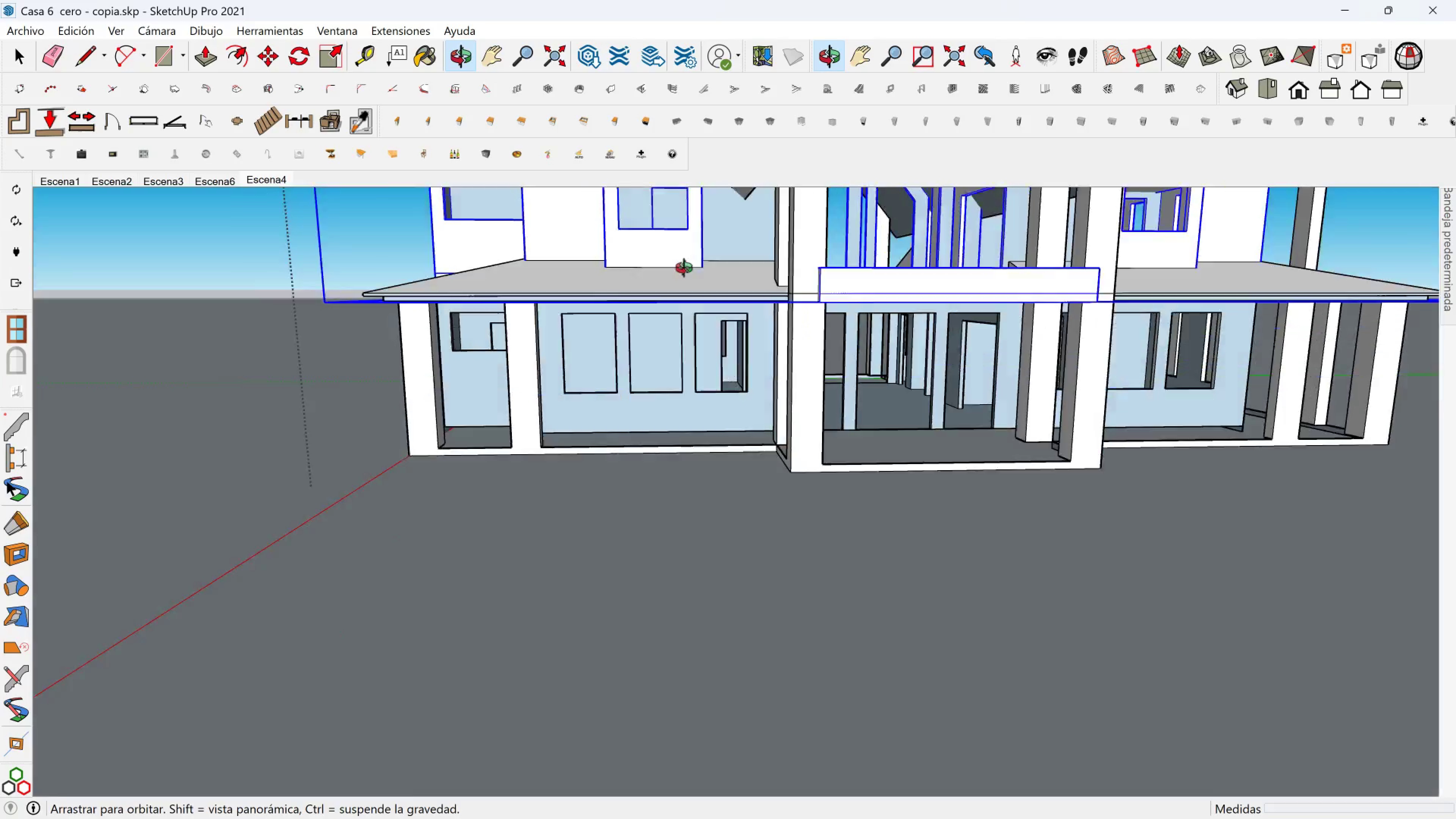 
hold_key(key=ShiftLeft, duration=0.39)
 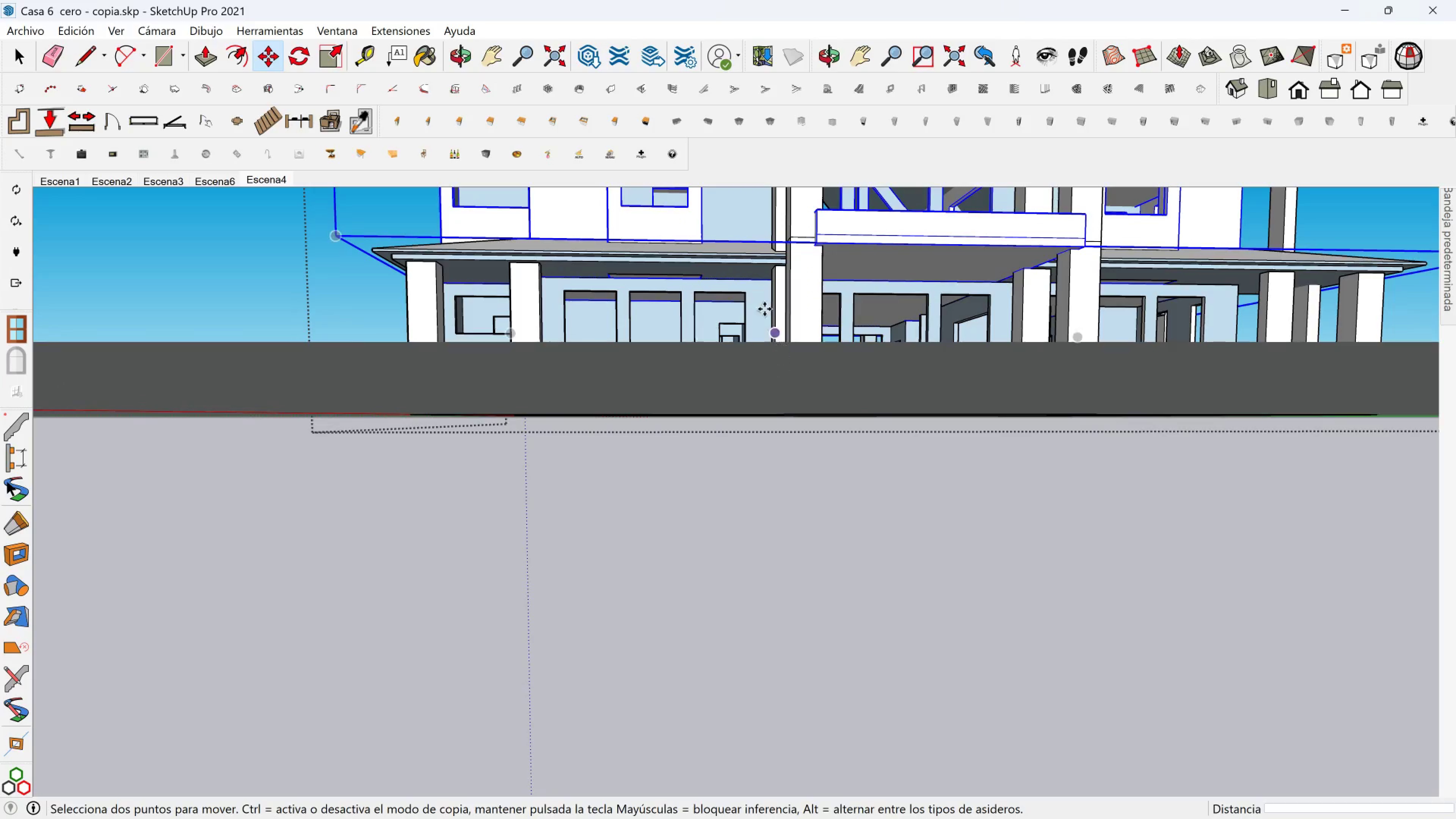 
hold_key(key=ShiftLeft, duration=0.31)
 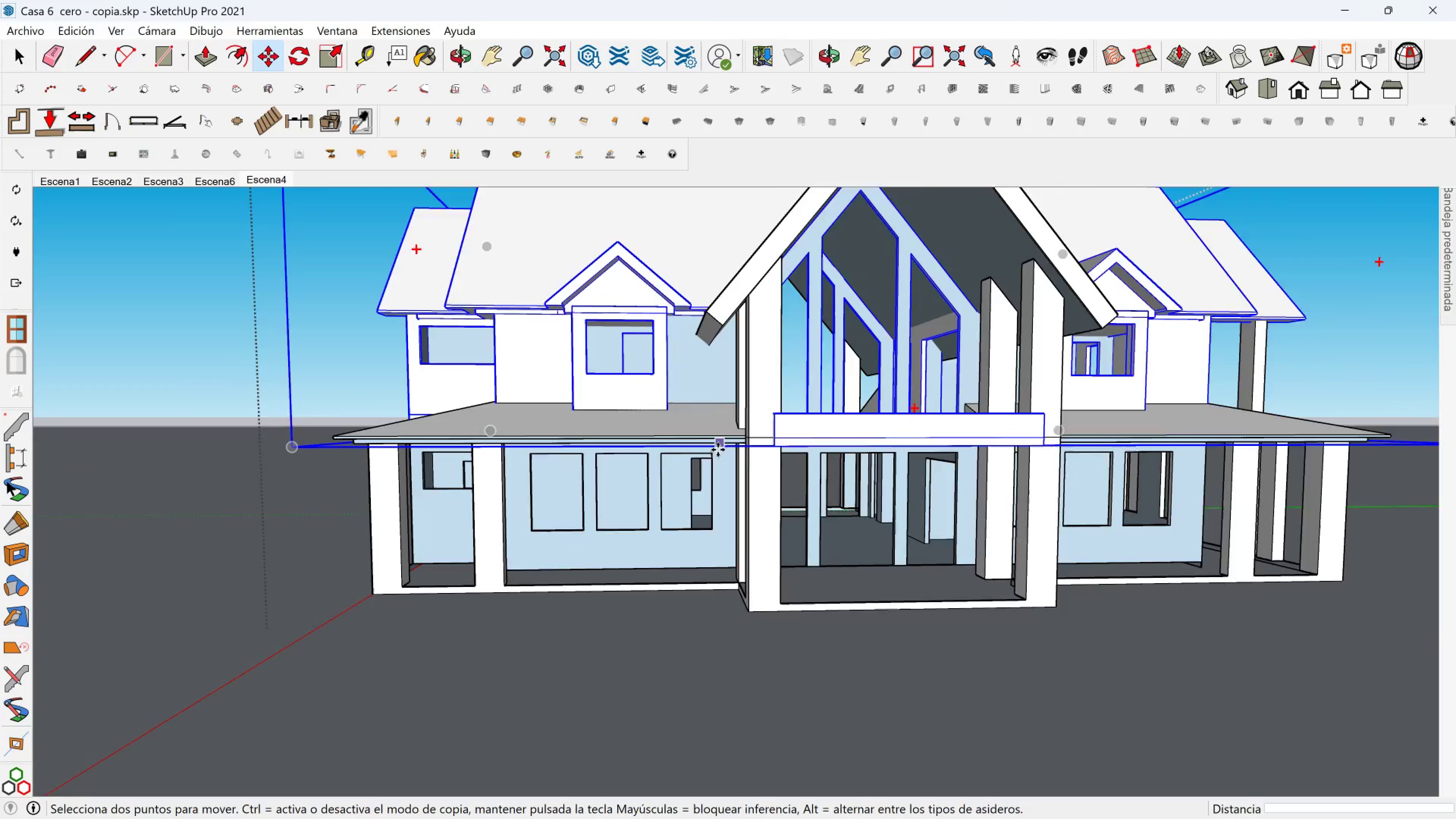 
scroll: coordinate [715, 451], scroll_direction: up, amount: 3.0
 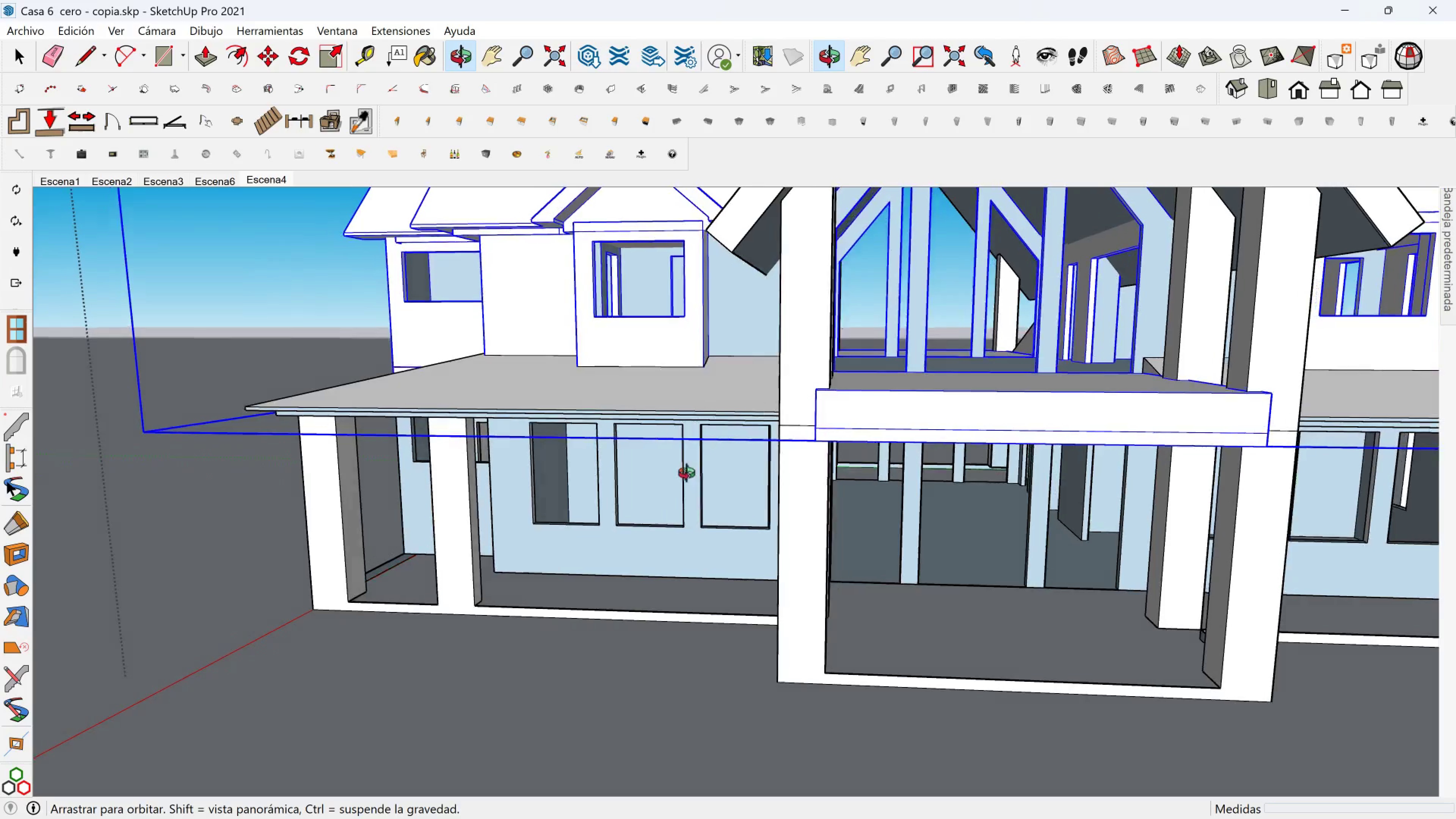 
hold_key(key=ShiftLeft, duration=0.61)
 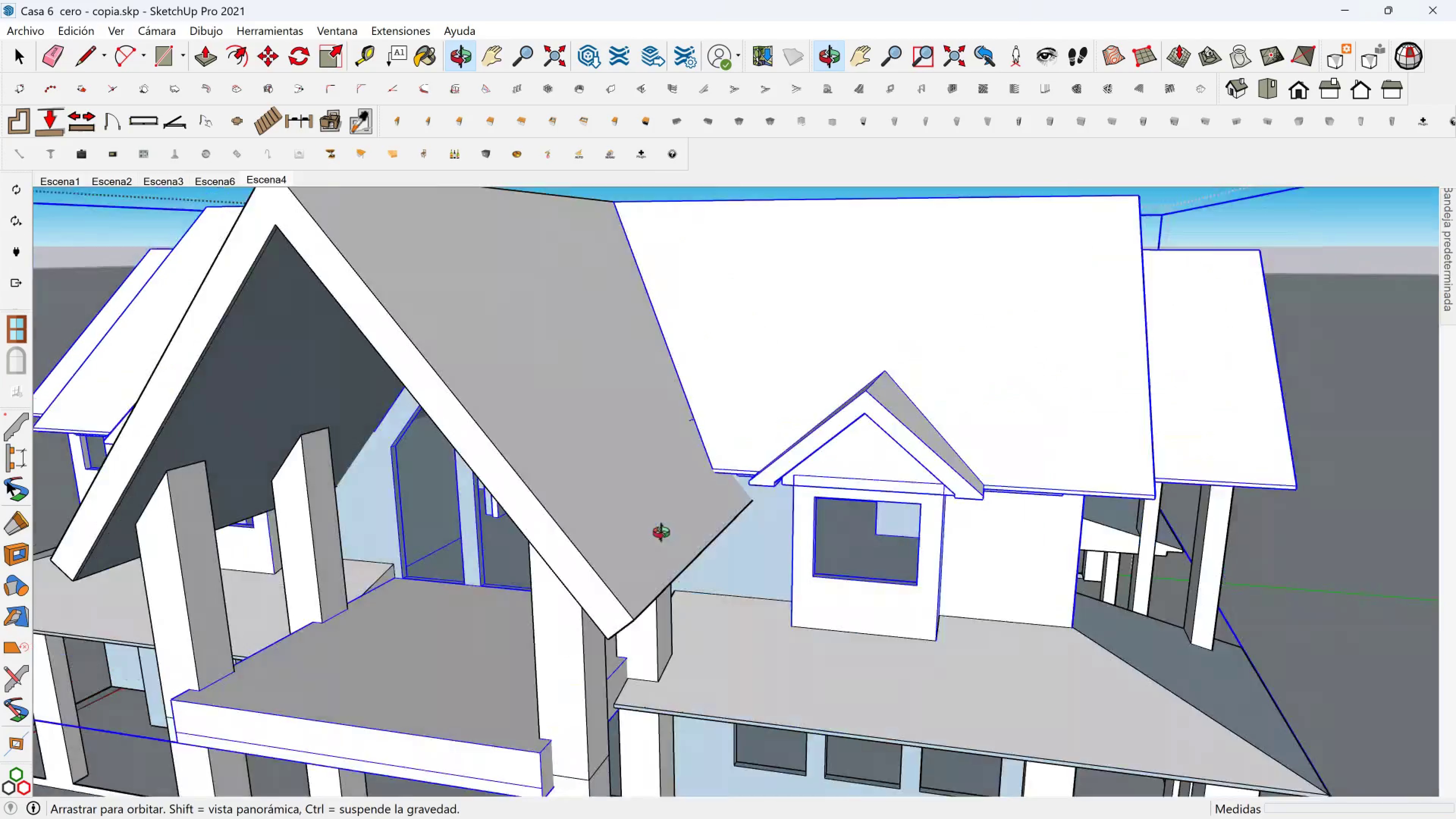 
key(Shift+ShiftLeft)
 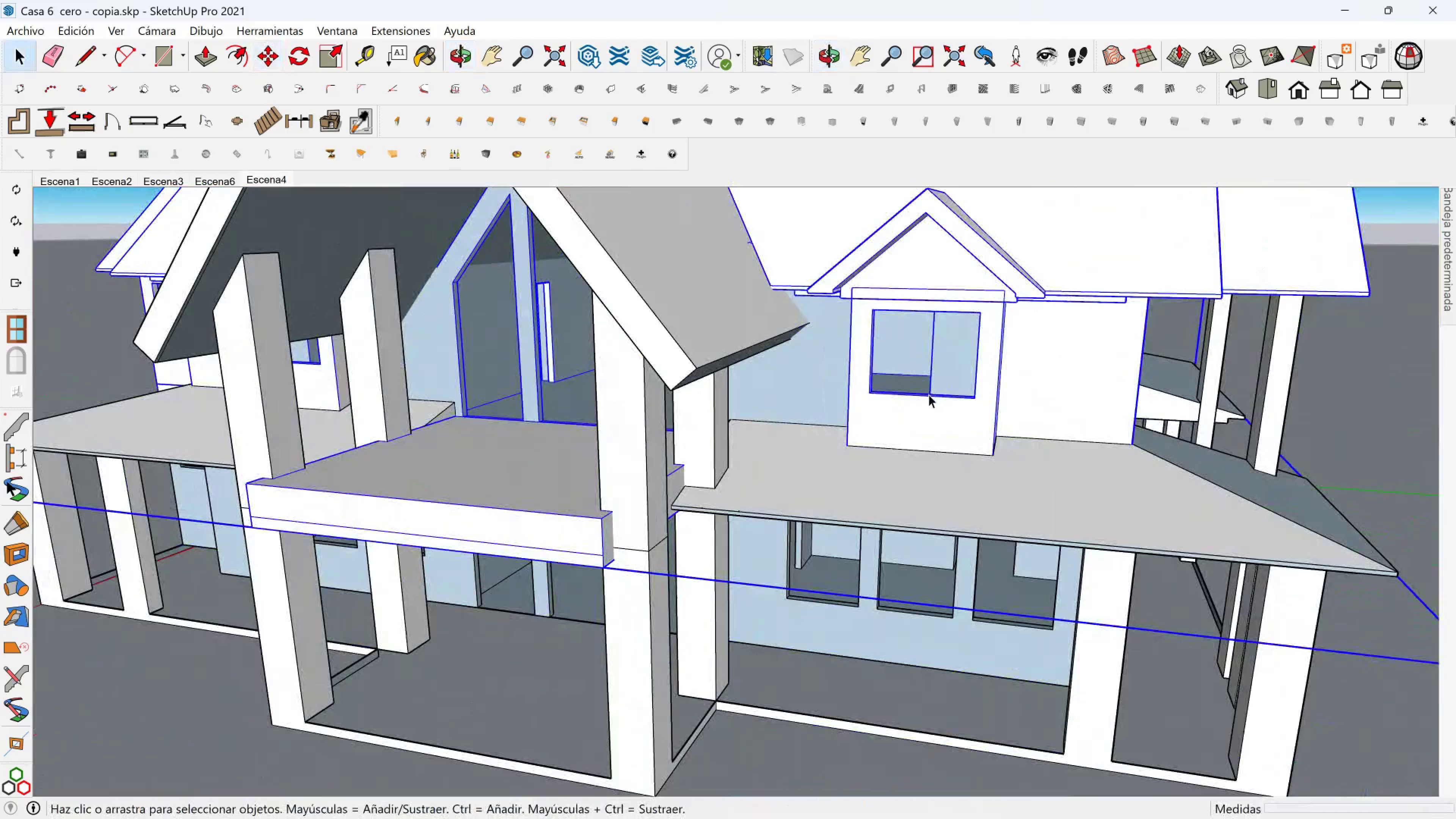 
scroll: coordinate [852, 436], scroll_direction: down, amount: 7.0
 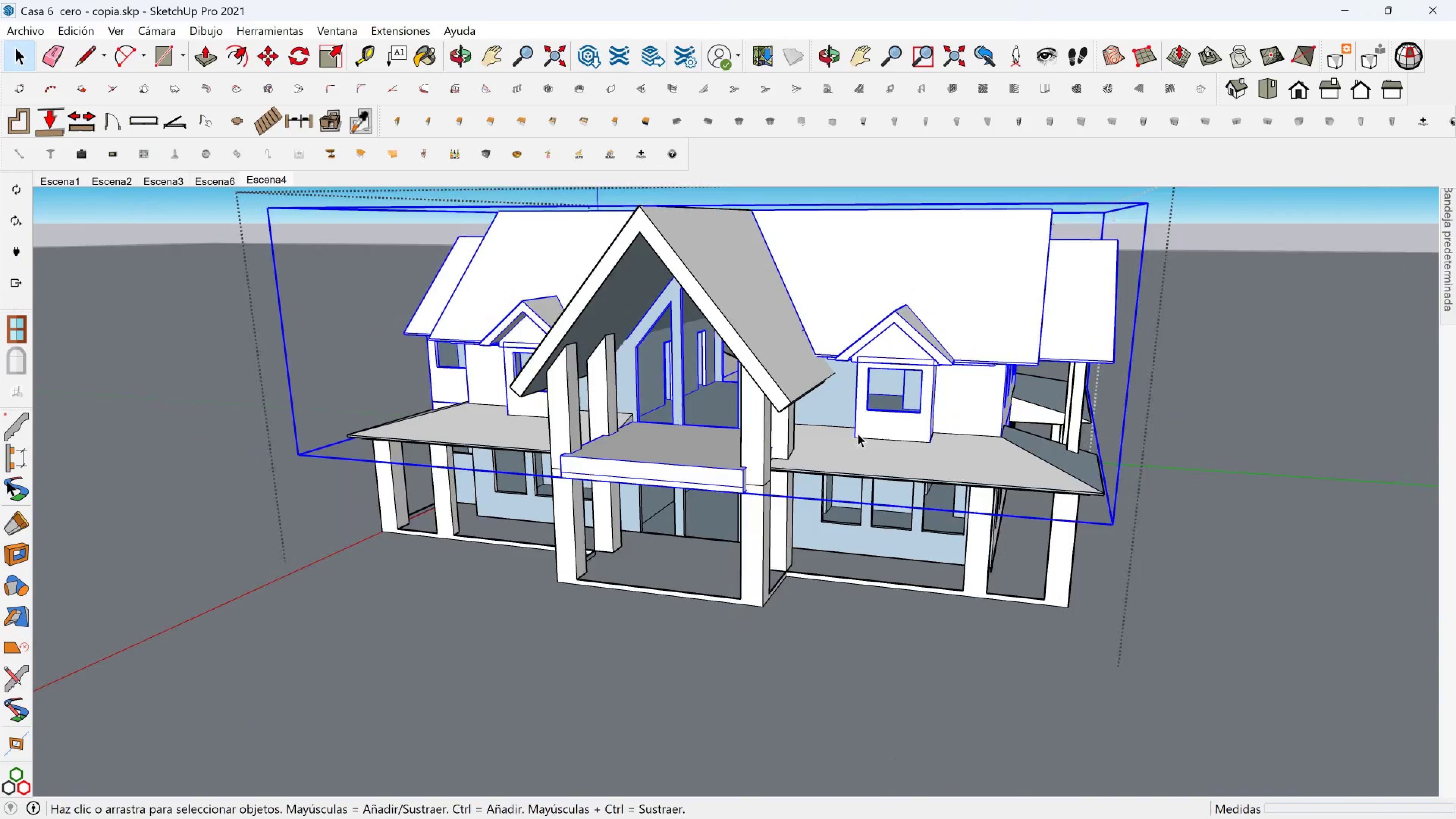 
key(Shift+ShiftLeft)
 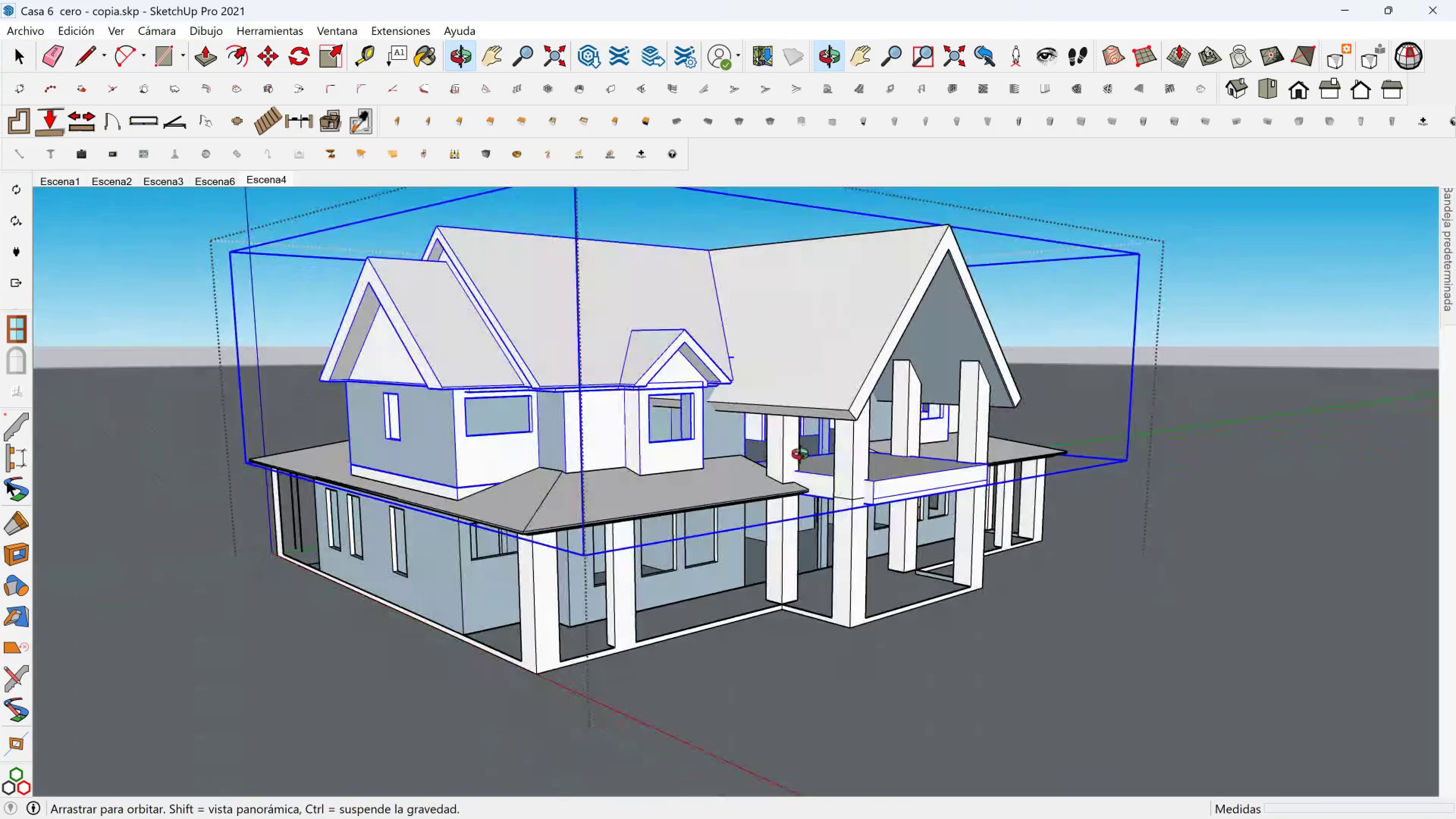 
key(Shift+ShiftLeft)
 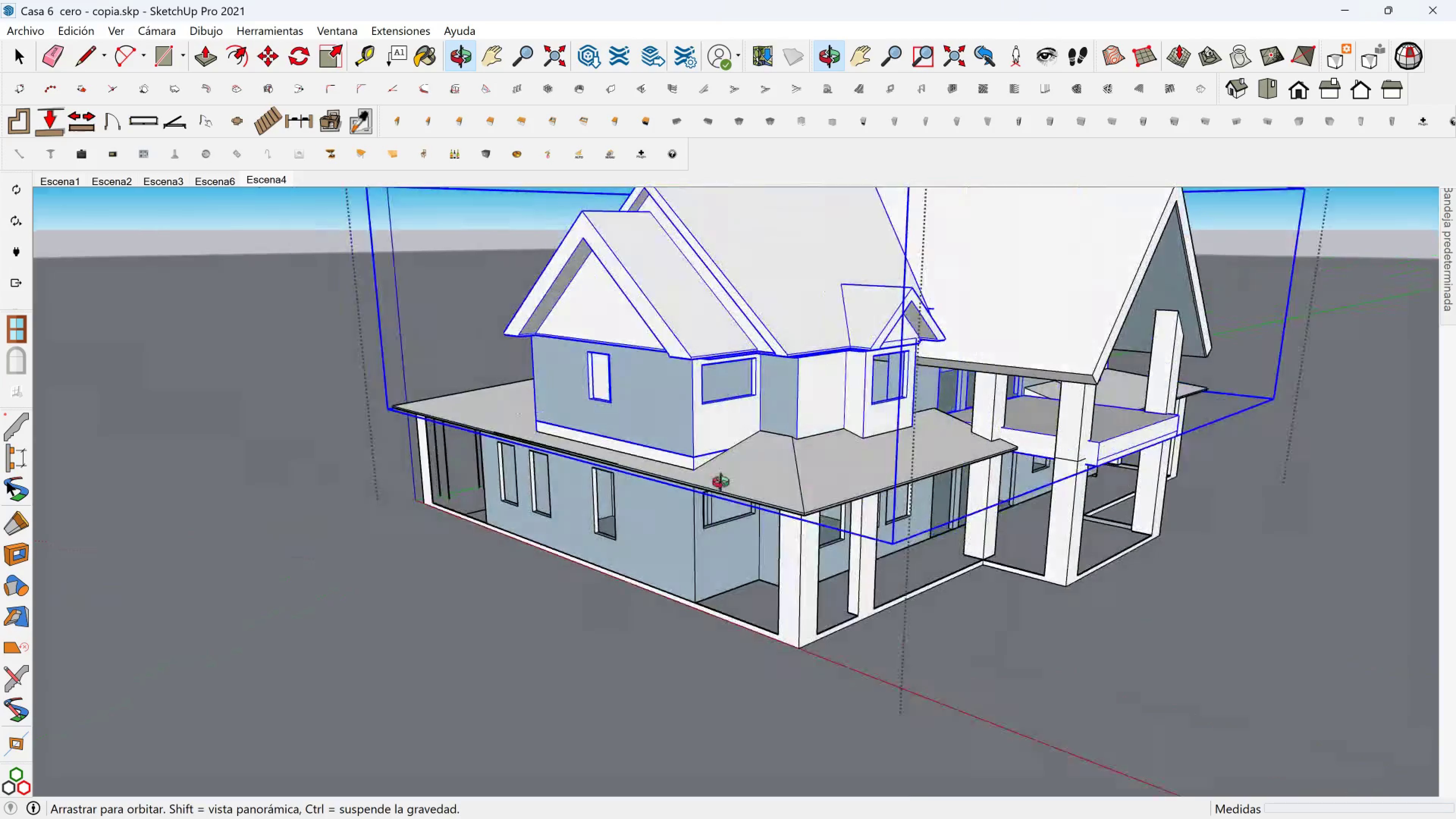 
scroll: coordinate [888, 361], scroll_direction: down, amount: 4.0
 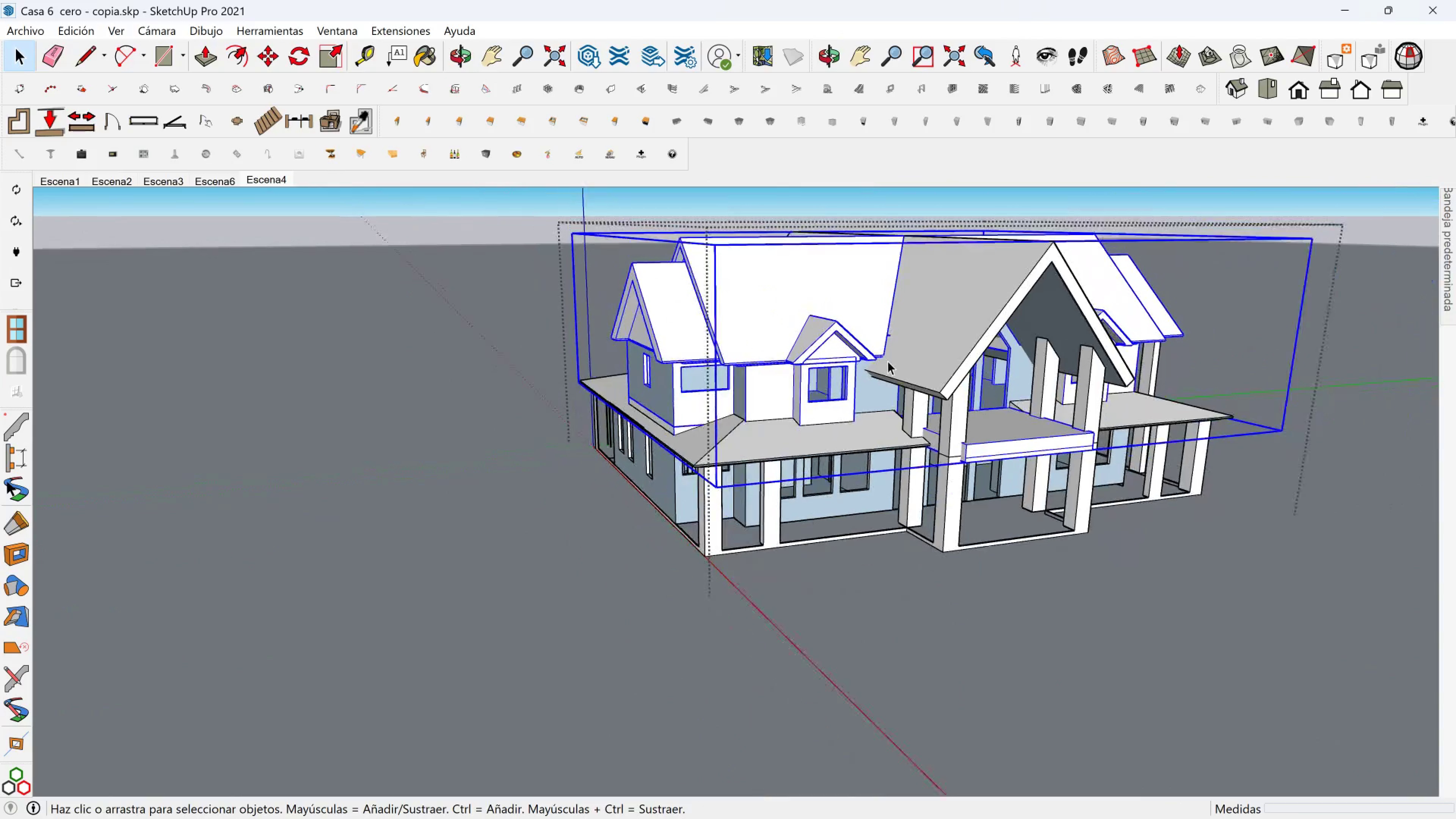 
key(Shift+ShiftLeft)
 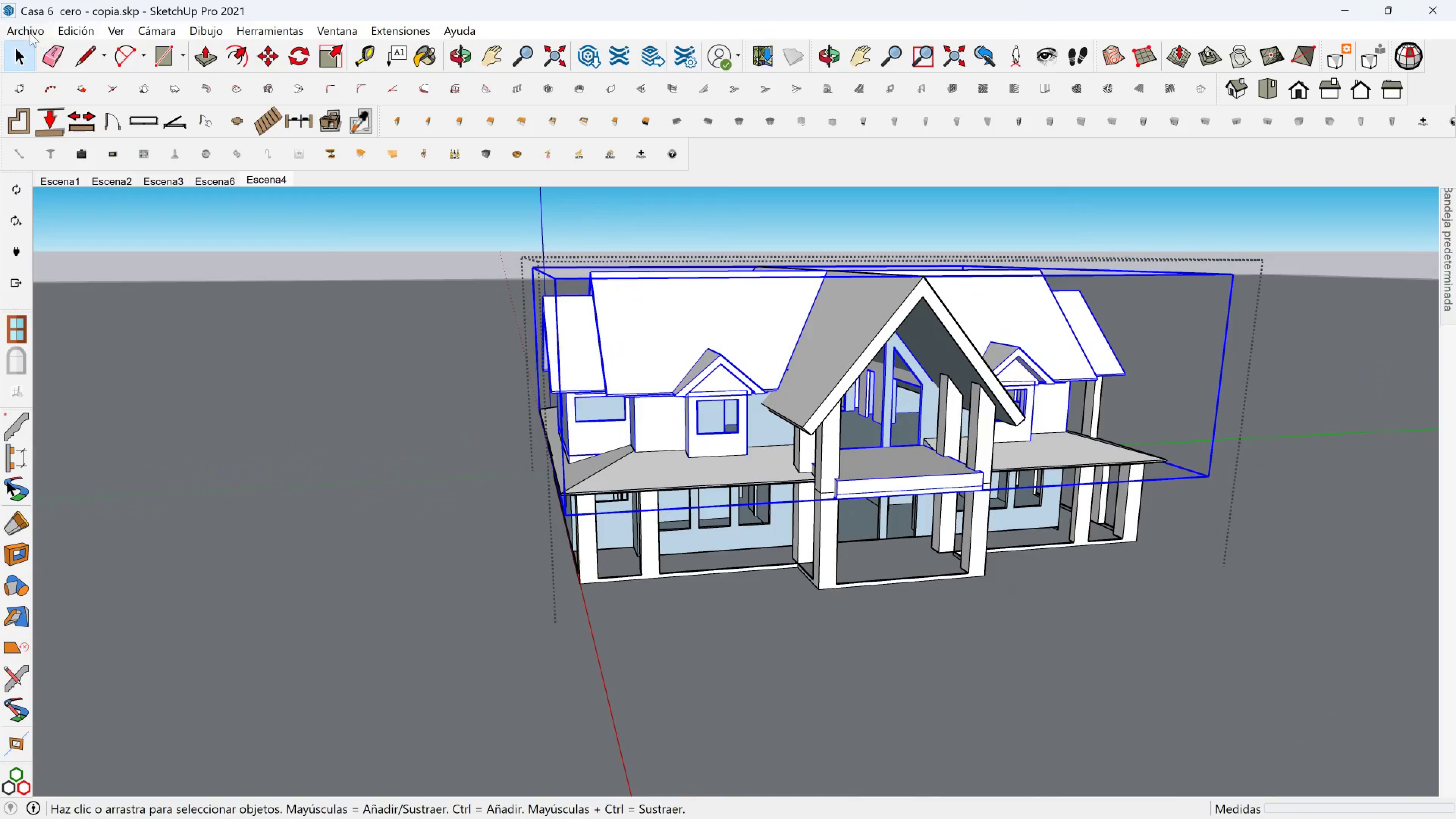 
left_click([10, 26])
 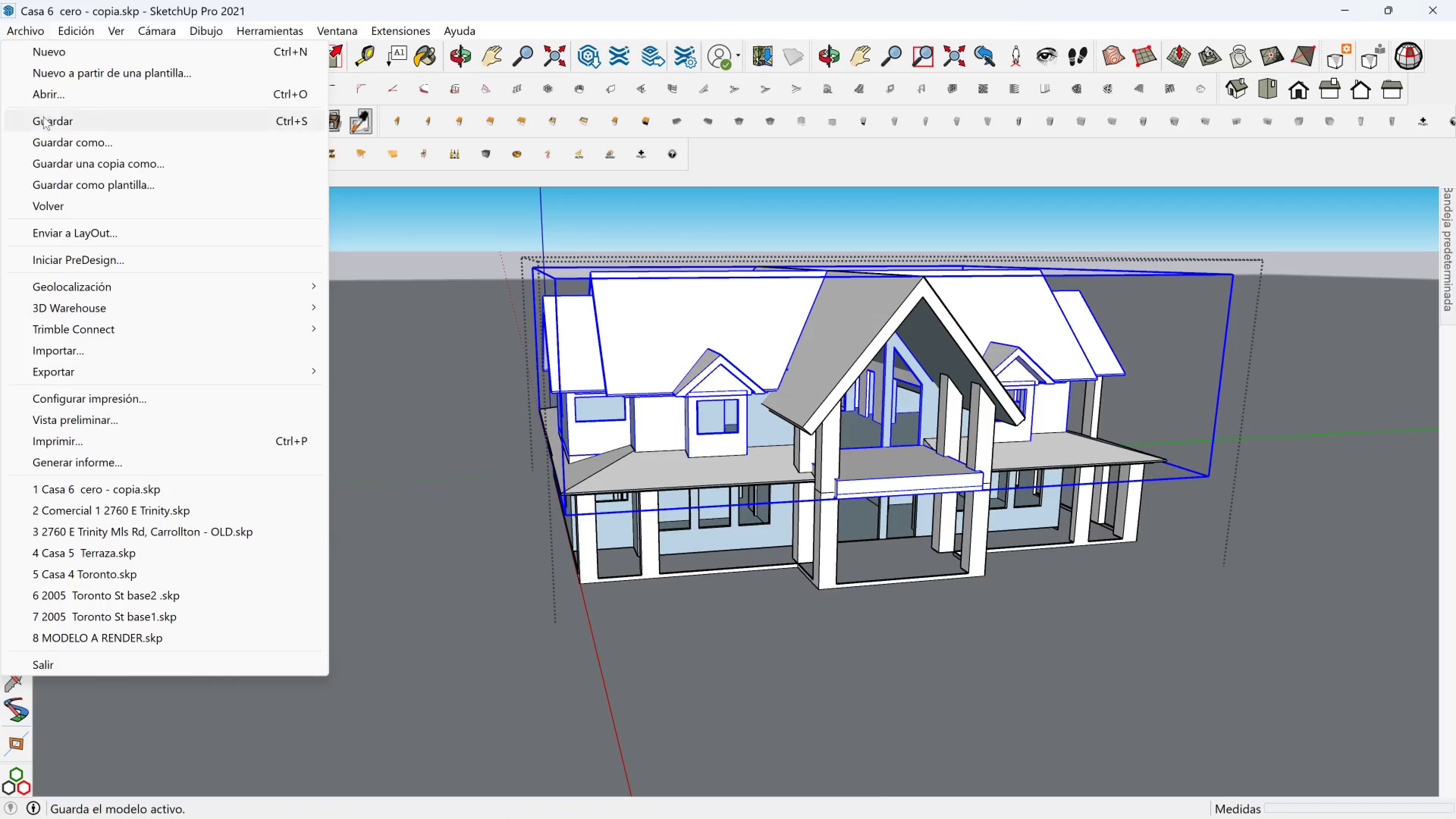 
left_click([43, 116])
 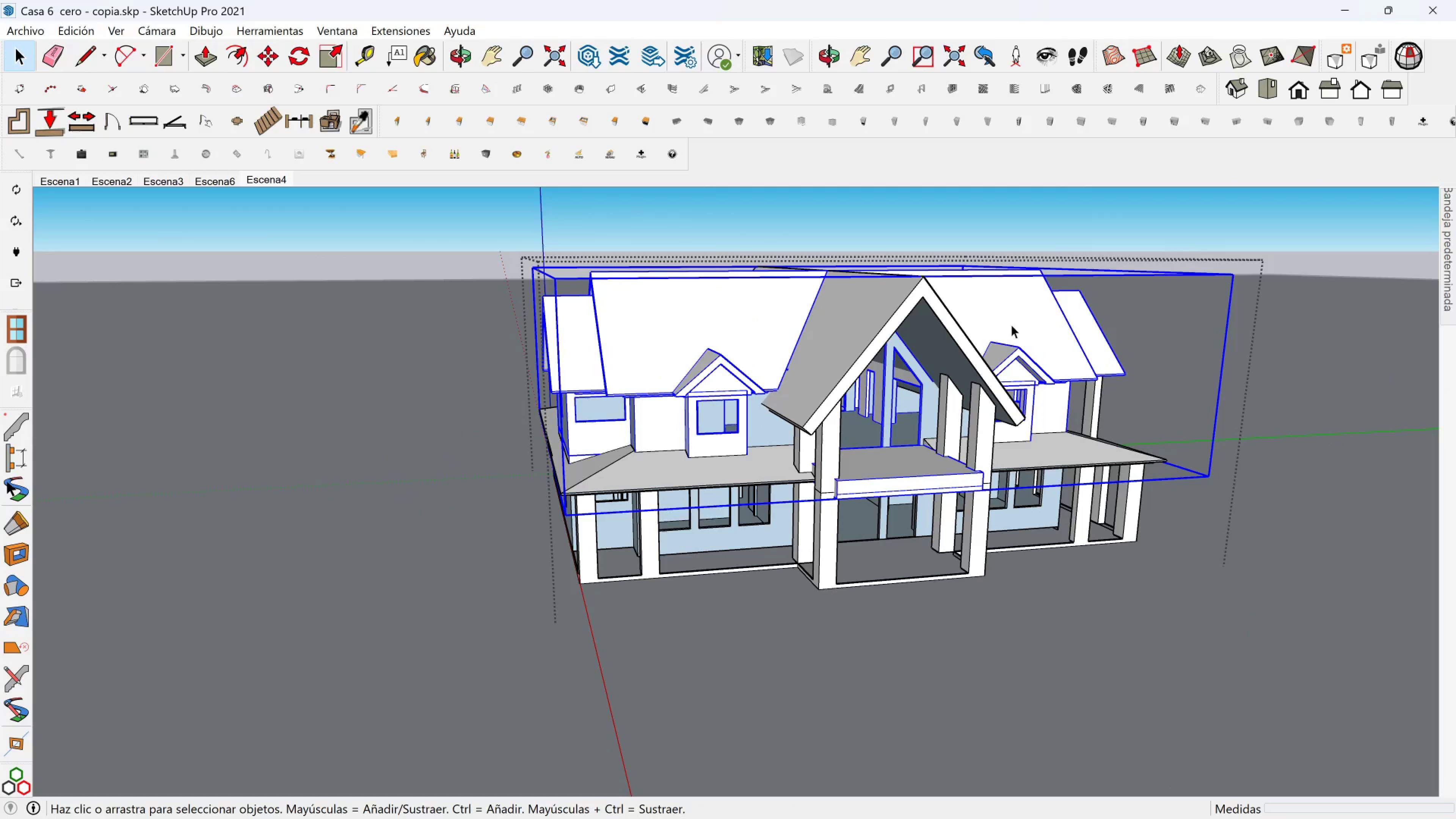 
left_click([1396, 8])
 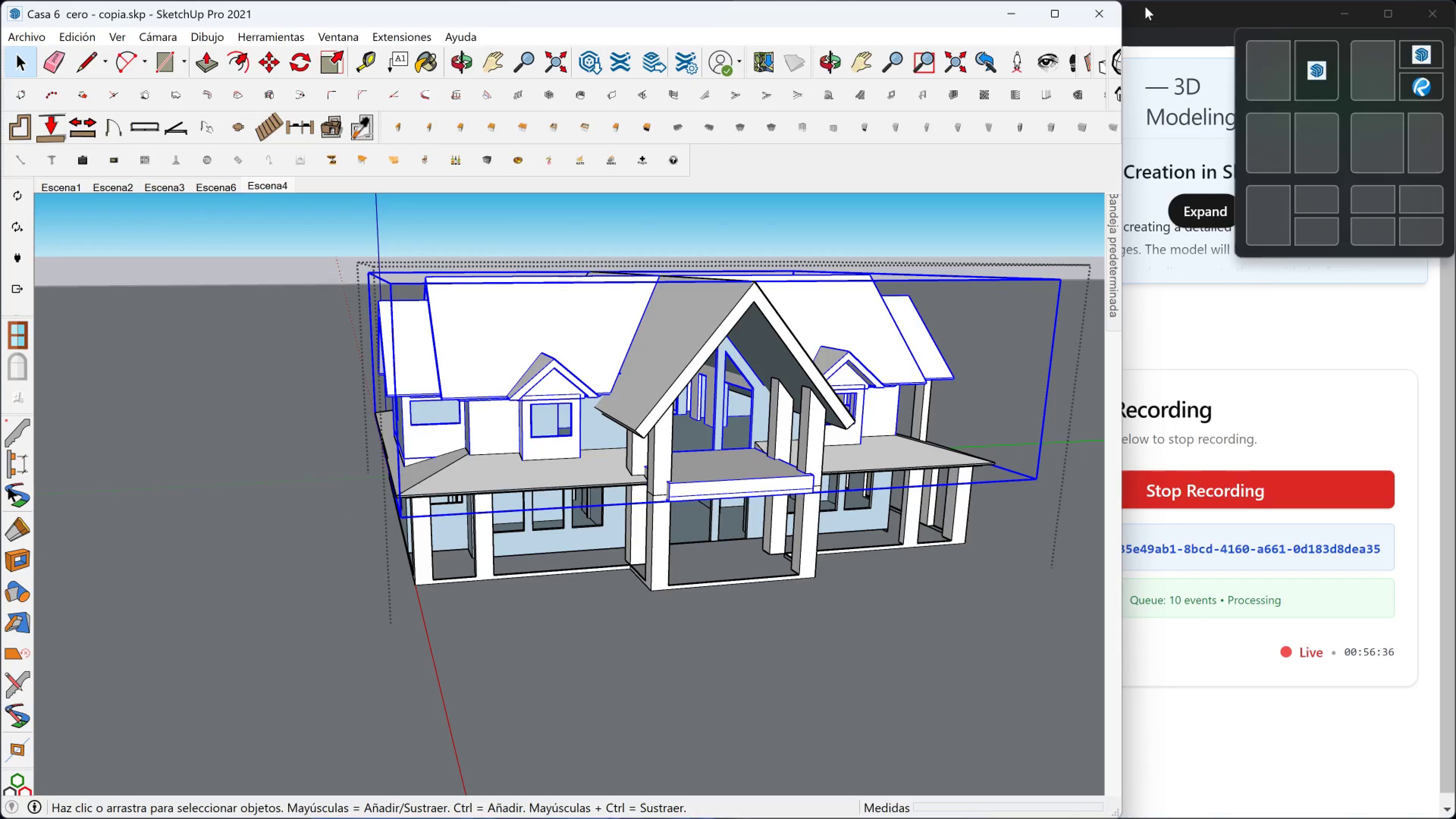 
left_click([1055, 11])
 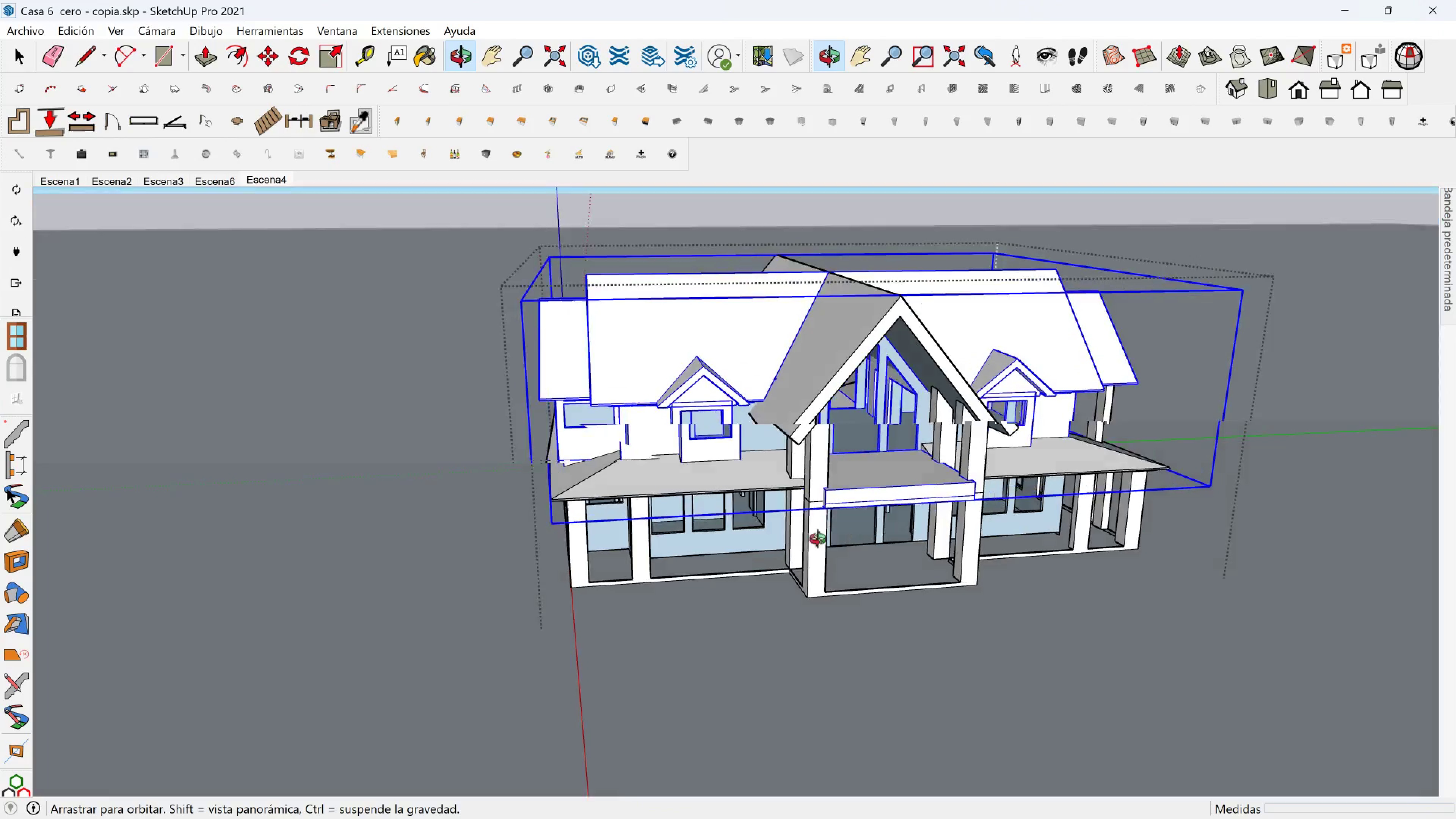 
scroll: coordinate [787, 531], scroll_direction: up, amount: 5.0
 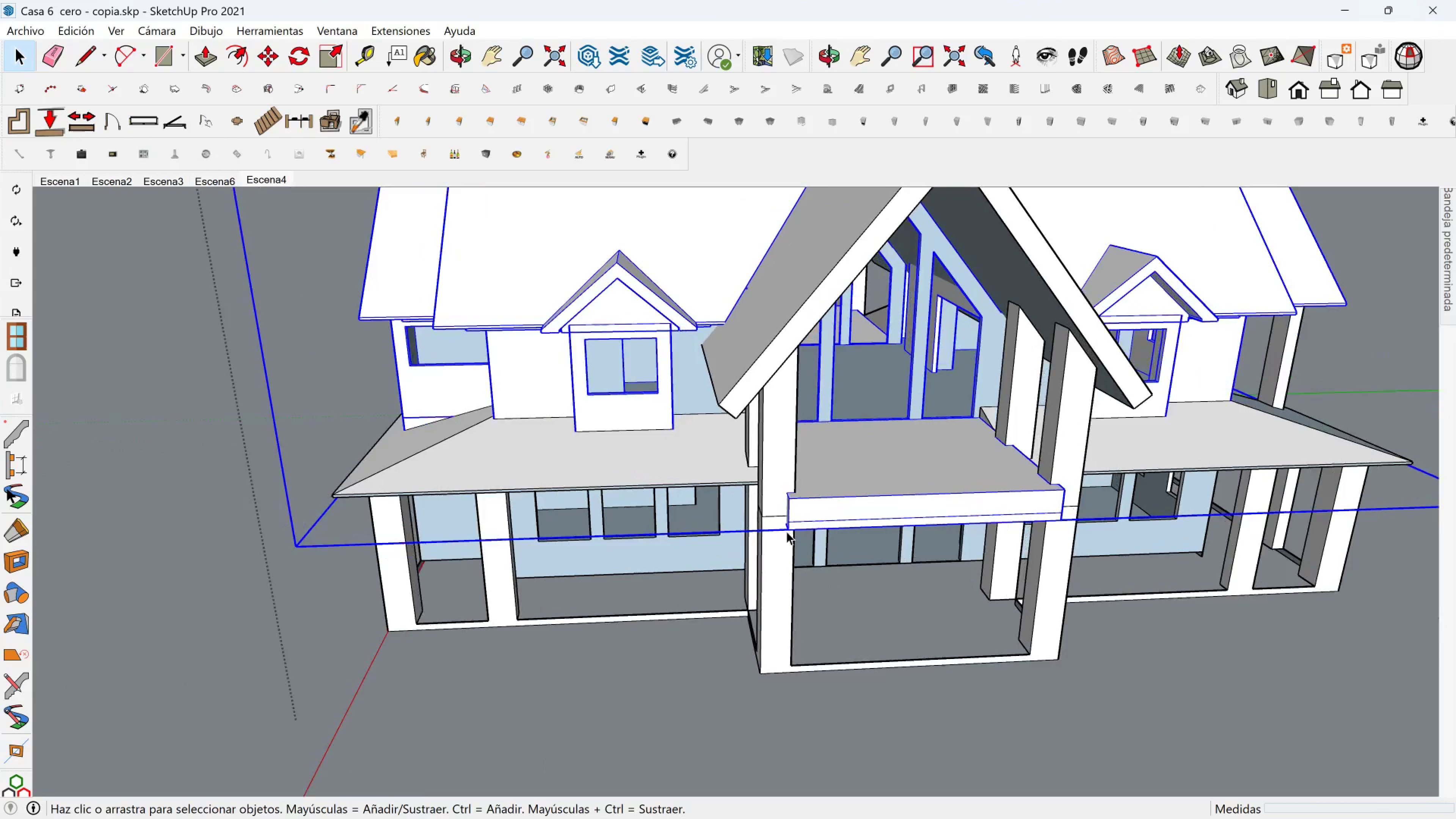 
hold_key(key=ShiftLeft, duration=0.49)
 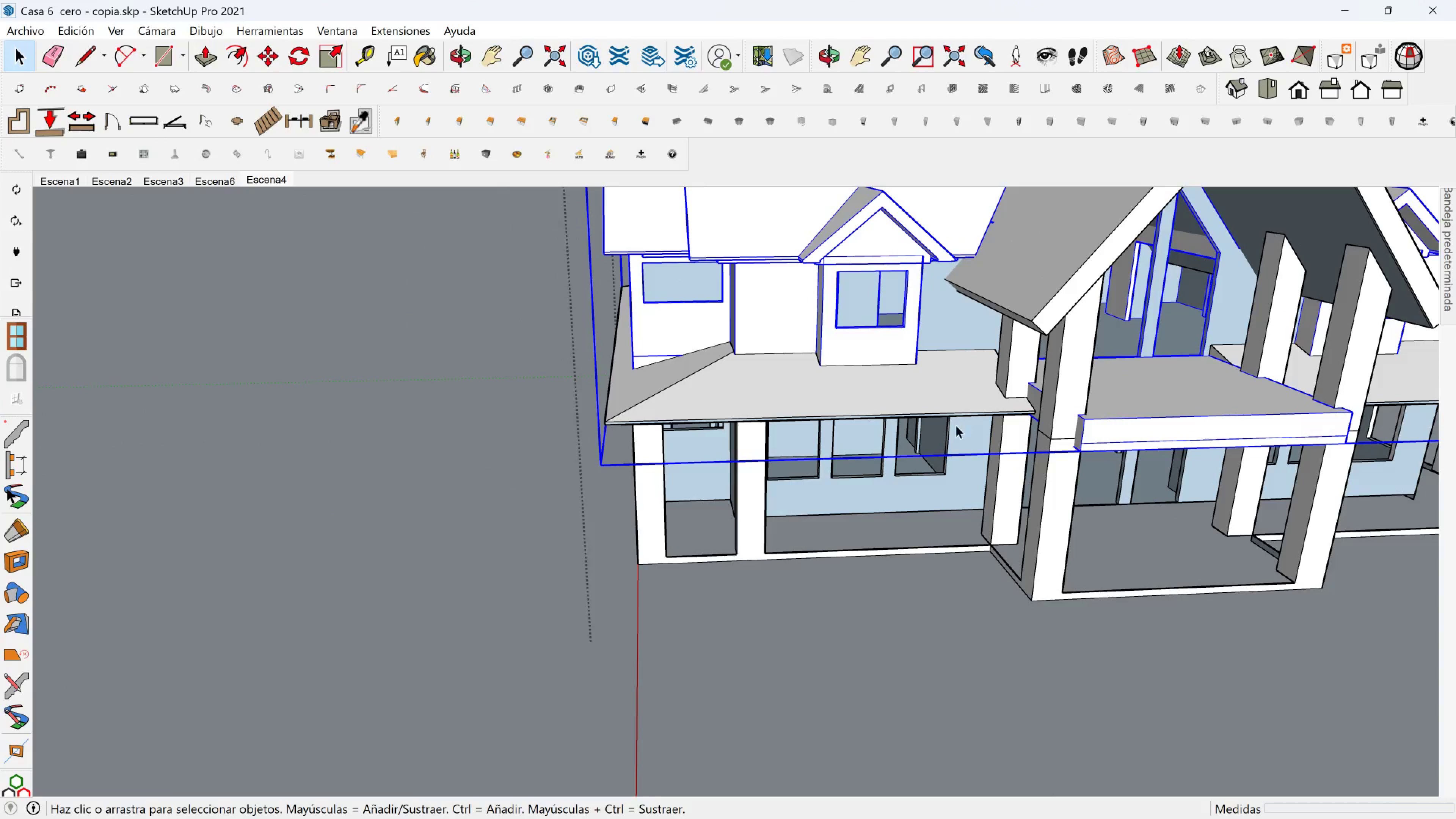 
scroll: coordinate [940, 433], scroll_direction: down, amount: 3.0
 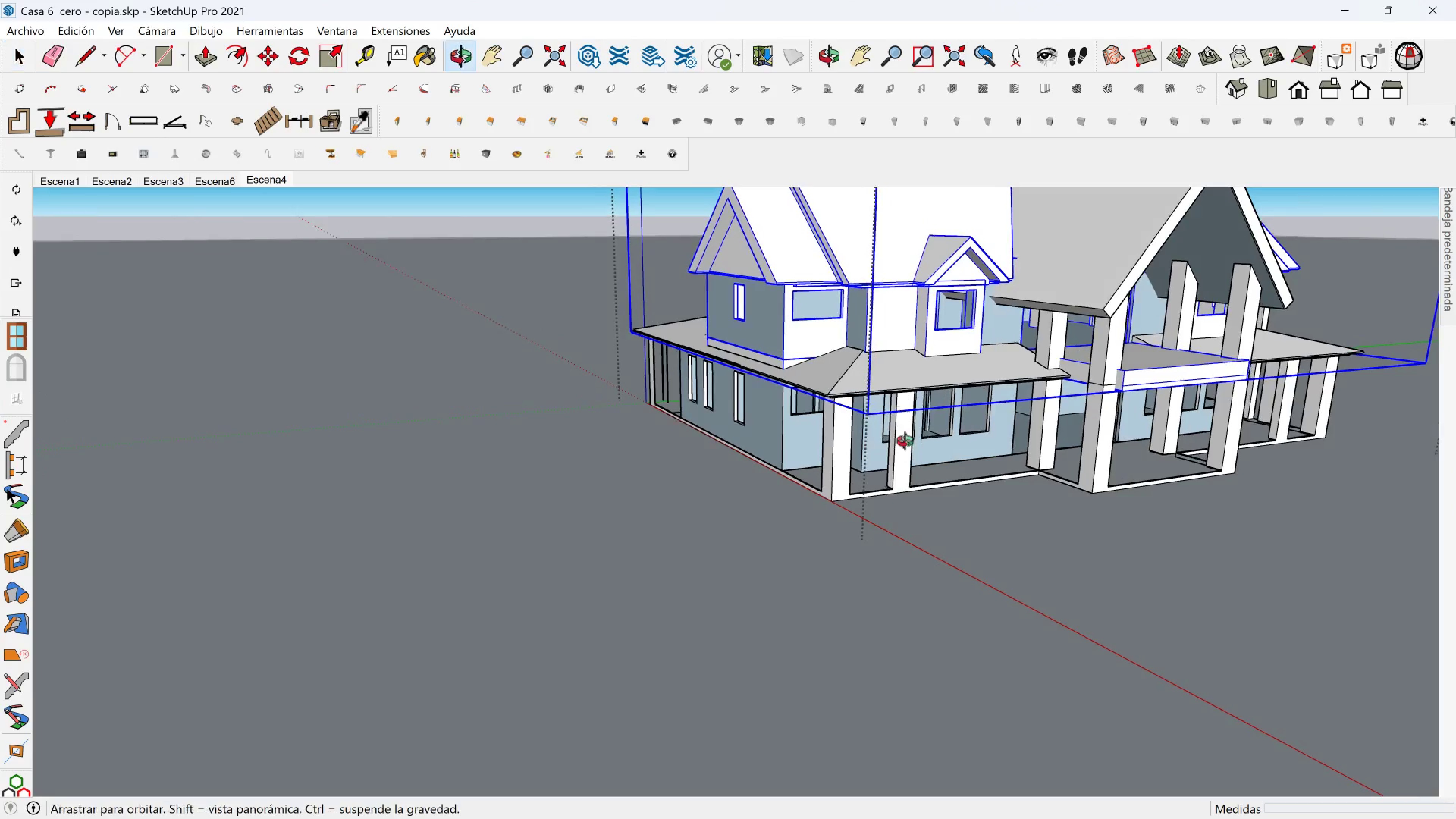 
key(Shift+ShiftLeft)
 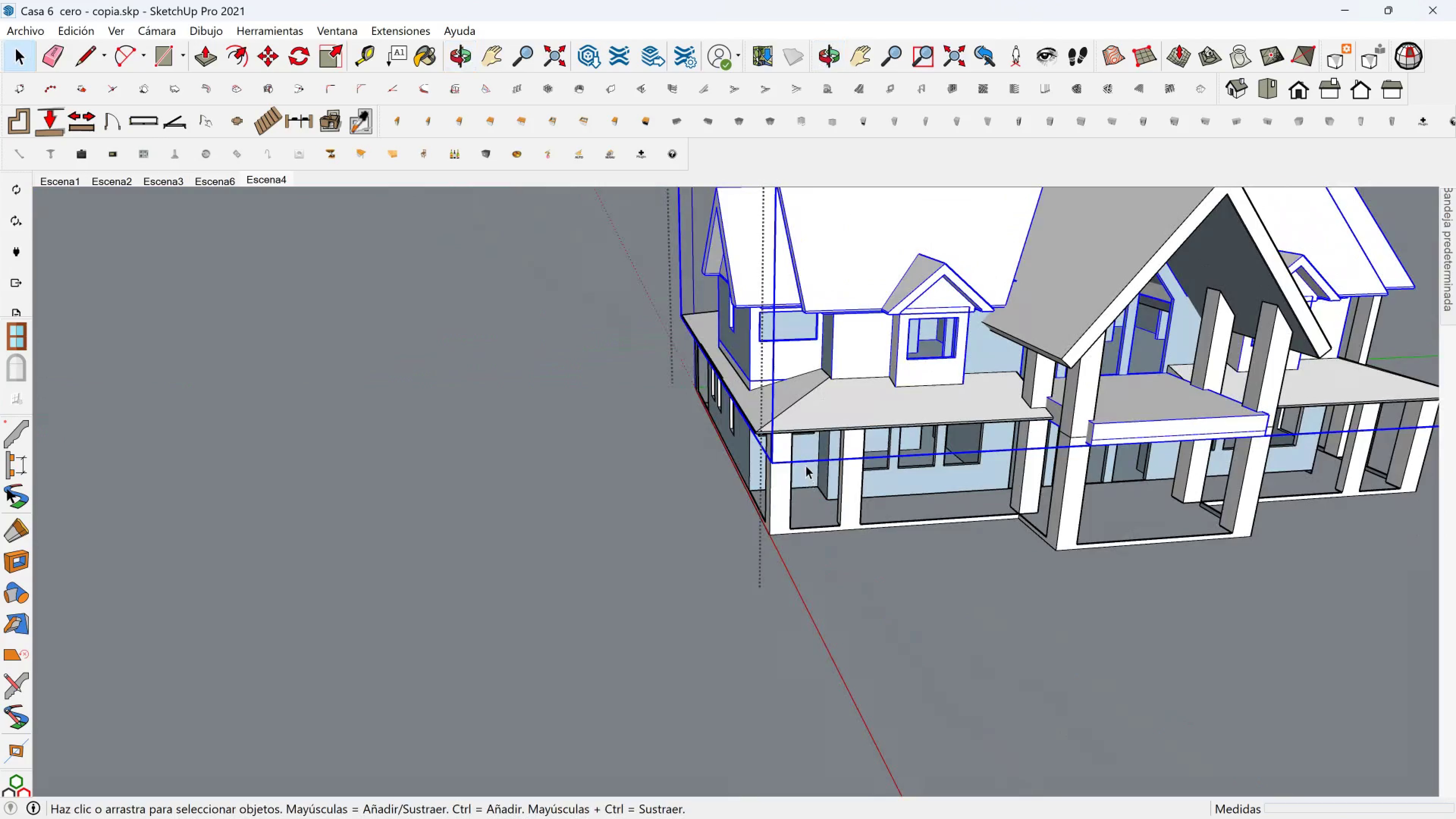 
hold_key(key=ShiftLeft, duration=0.71)
 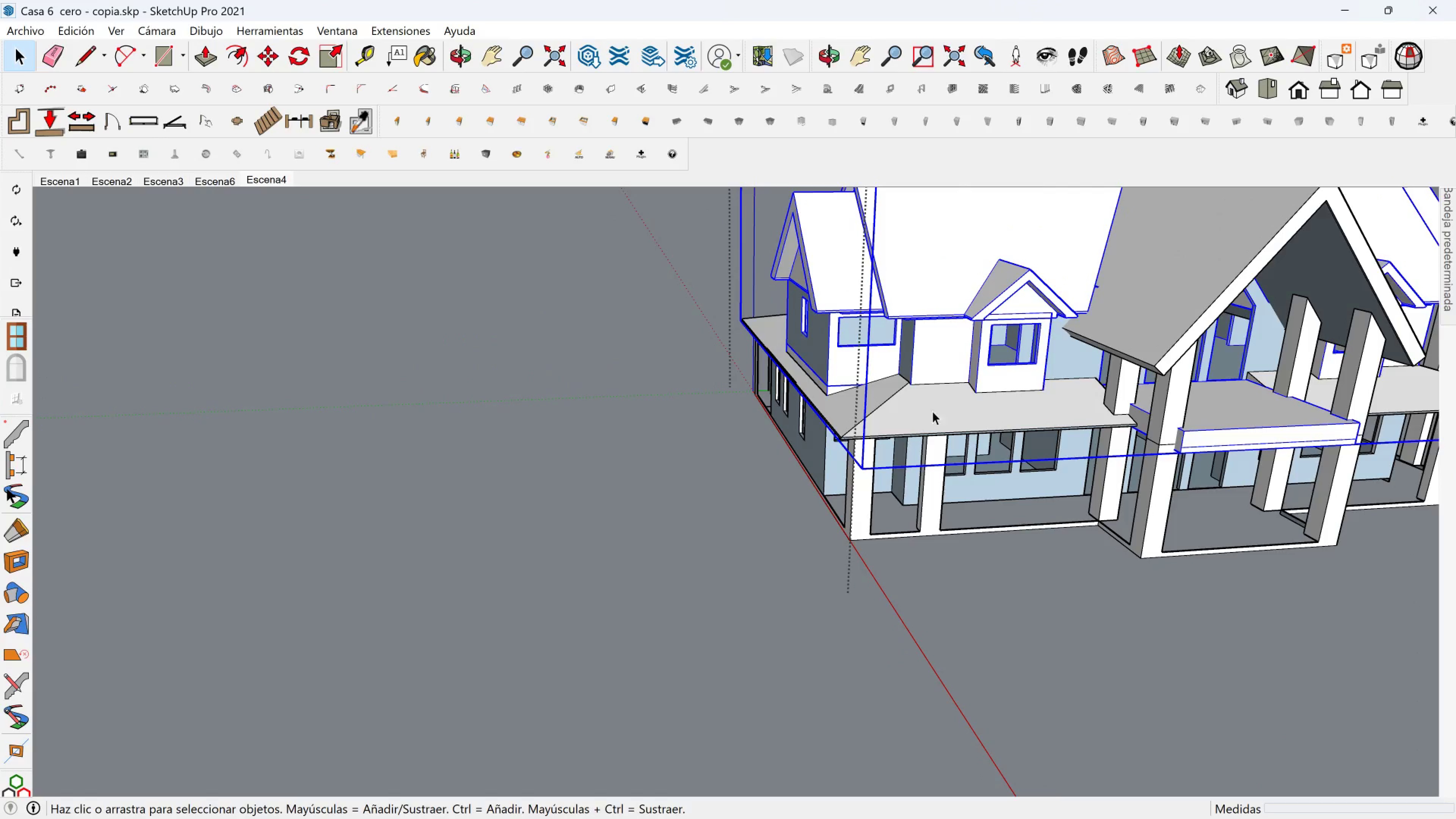 
hold_key(key=ShiftLeft, duration=0.52)
 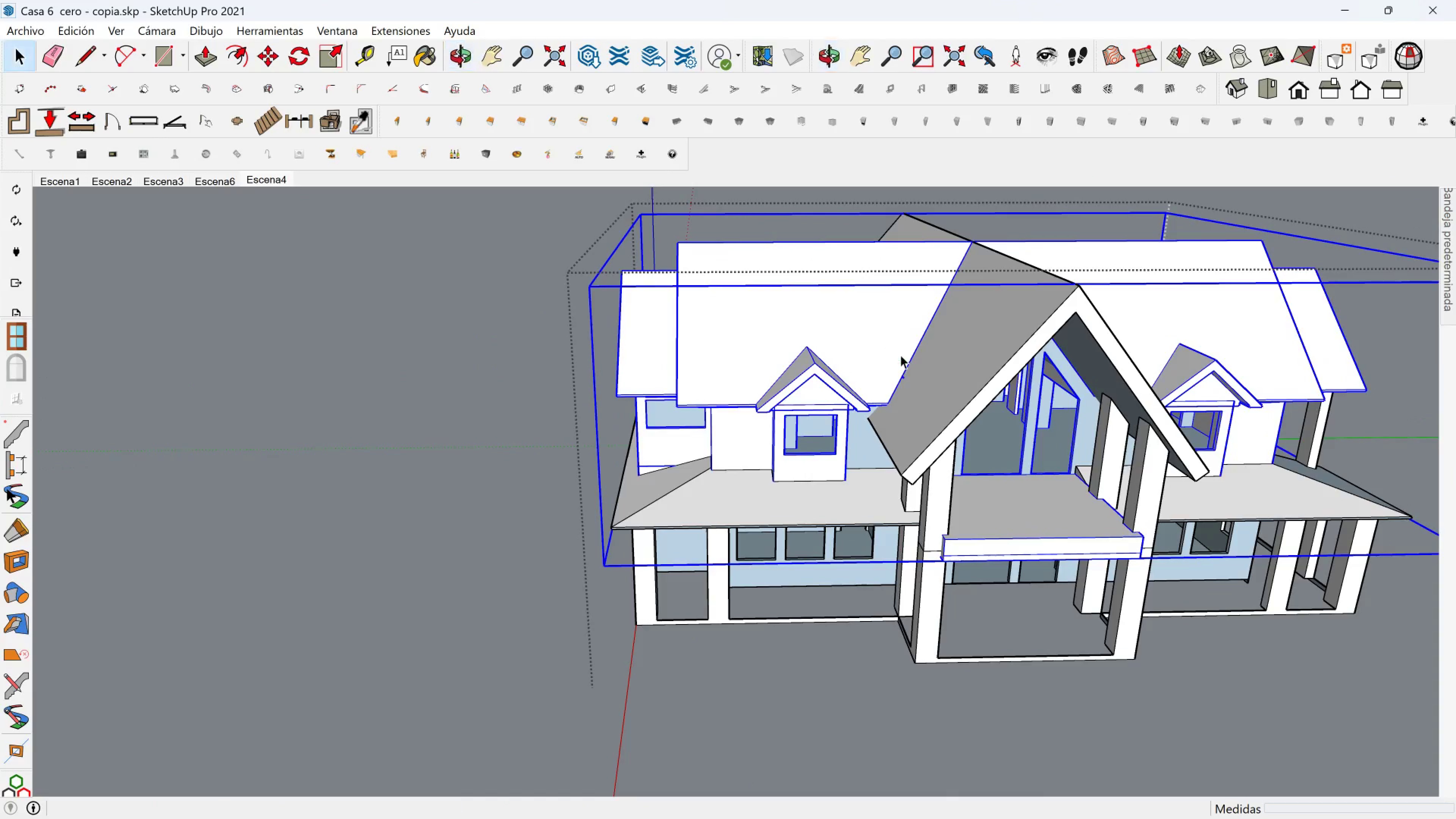 
key(Space)
 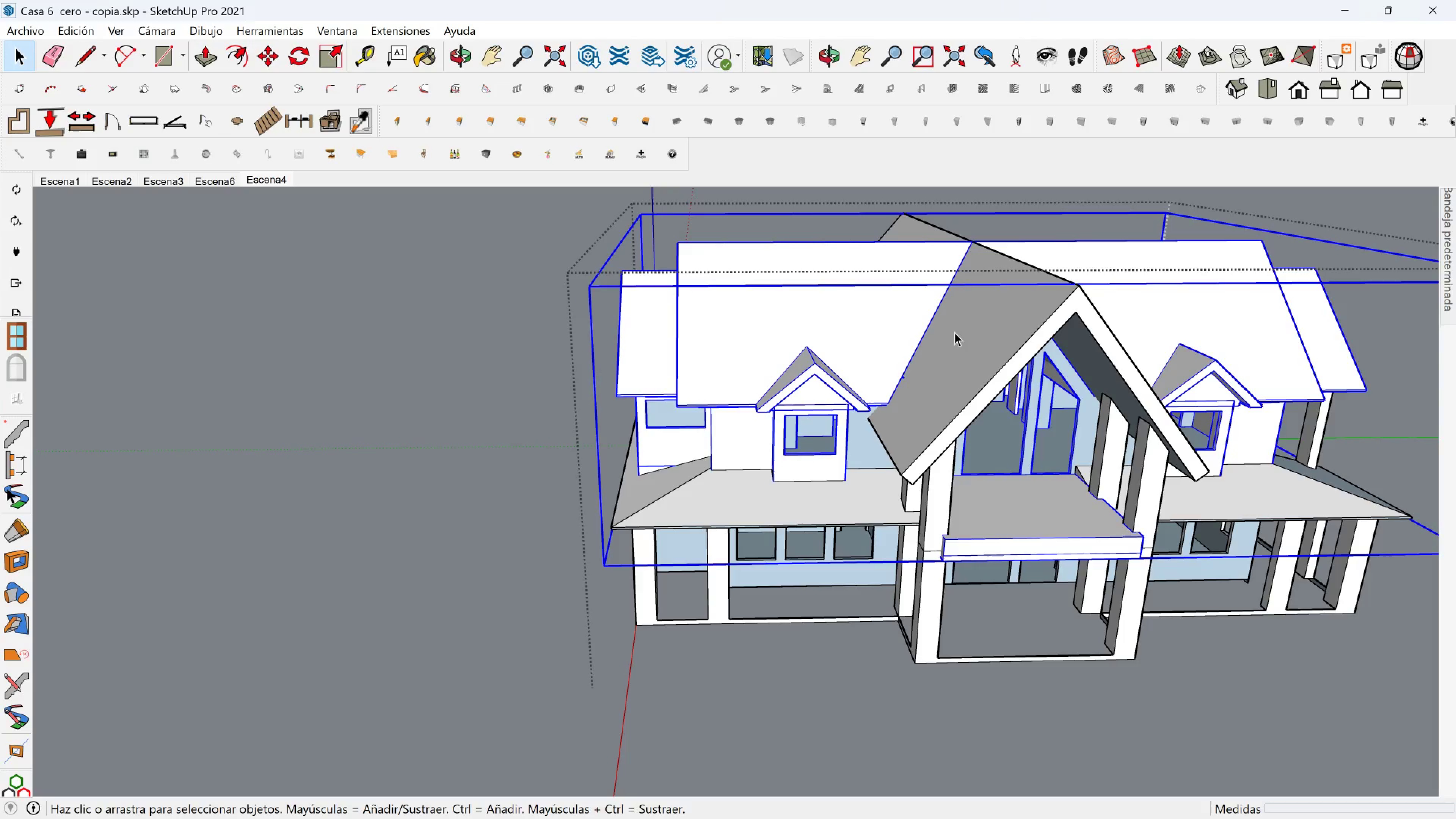 
left_click([954, 332])
 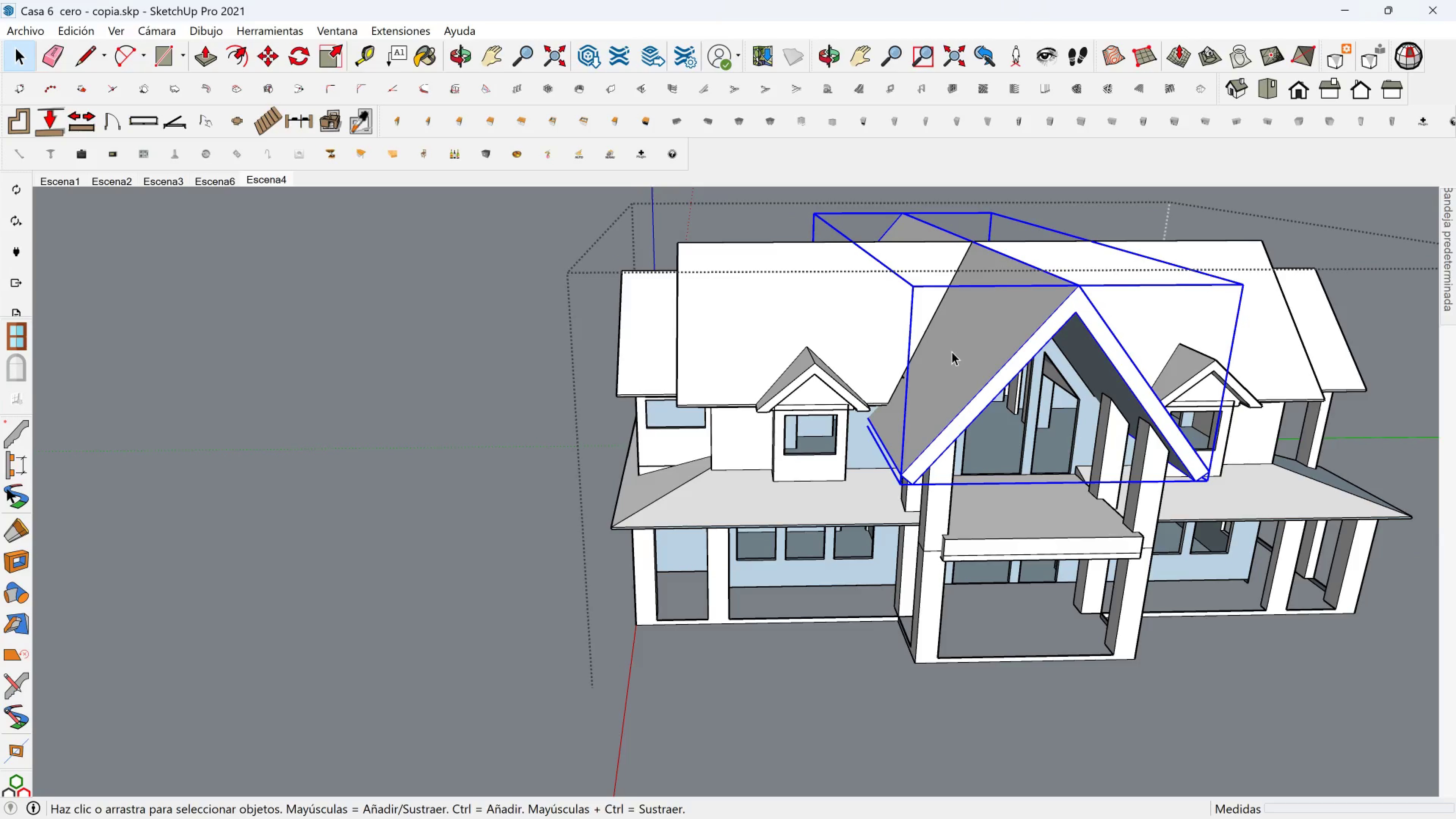 
key(M)
 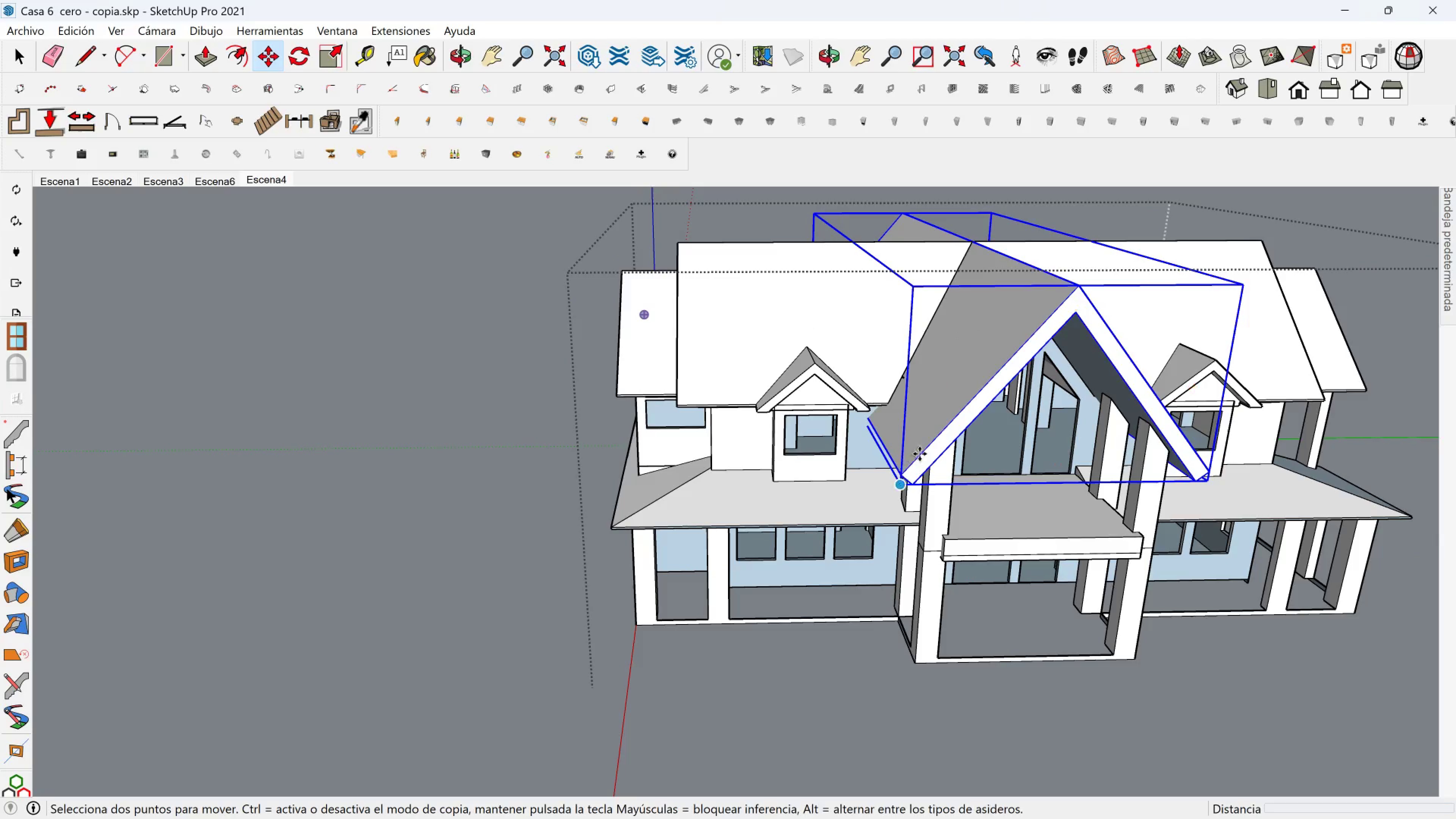 
hold_key(key=ShiftLeft, duration=0.3)
 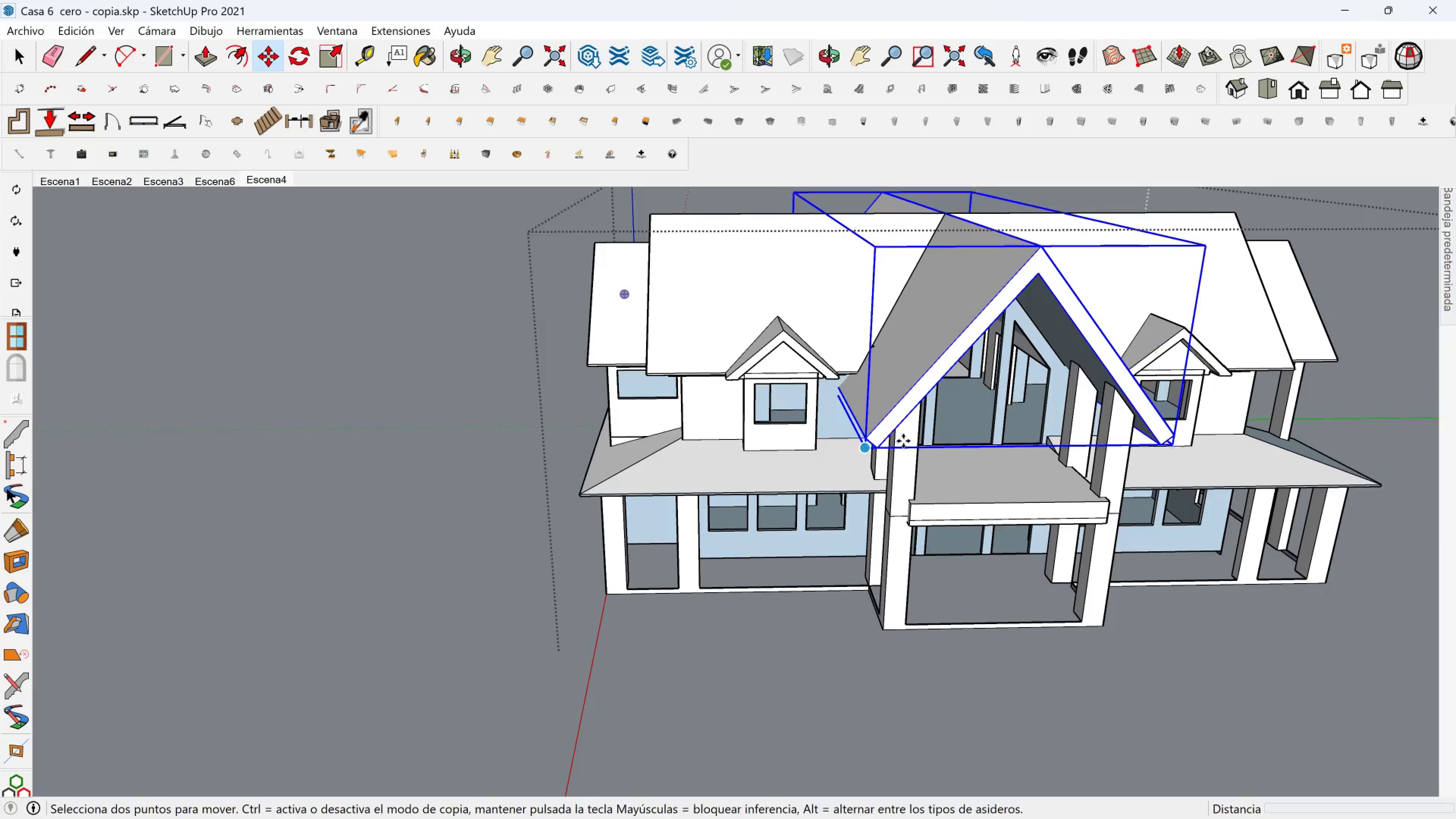 
key(Space)
 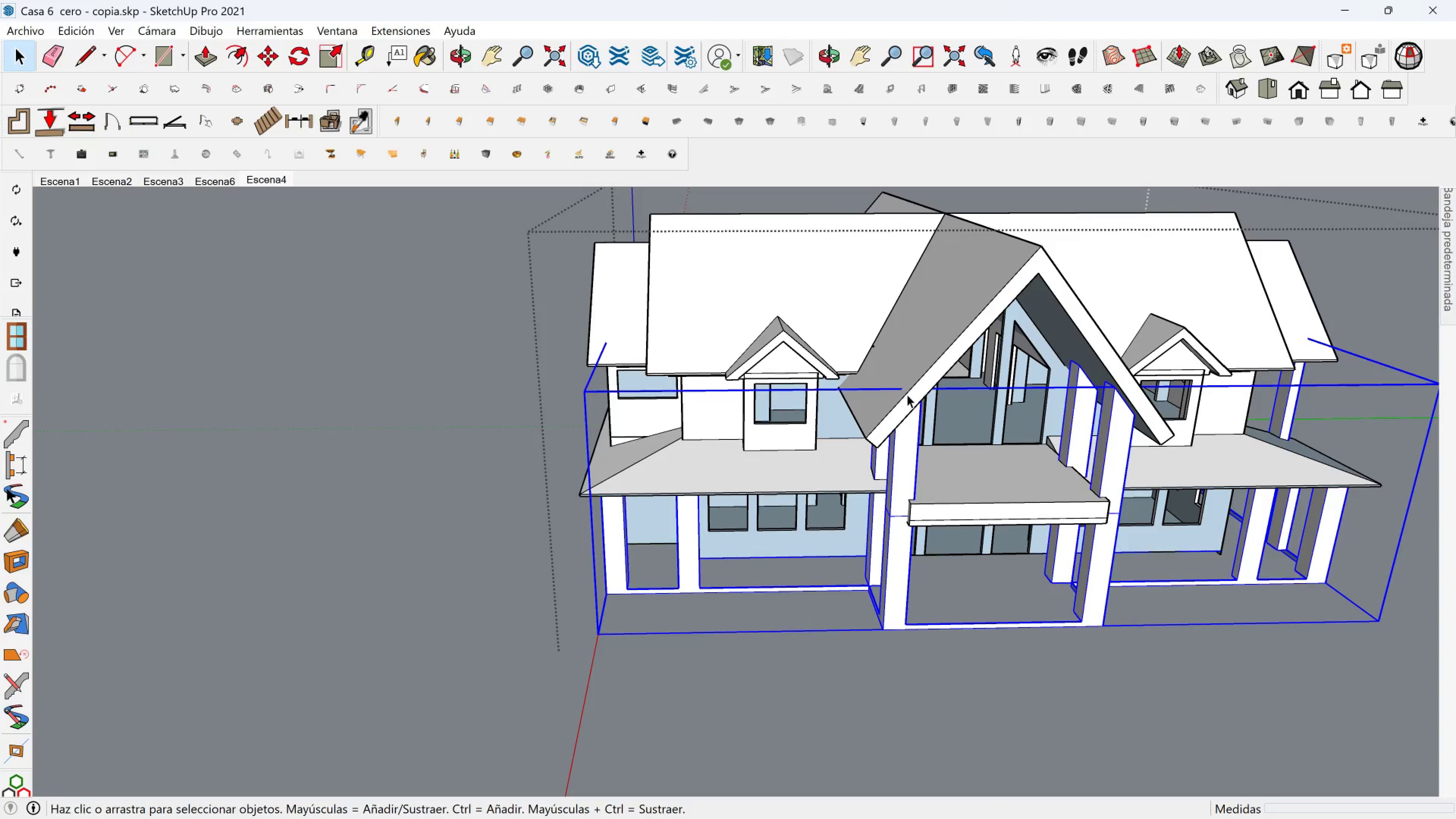 
left_click([930, 353])
 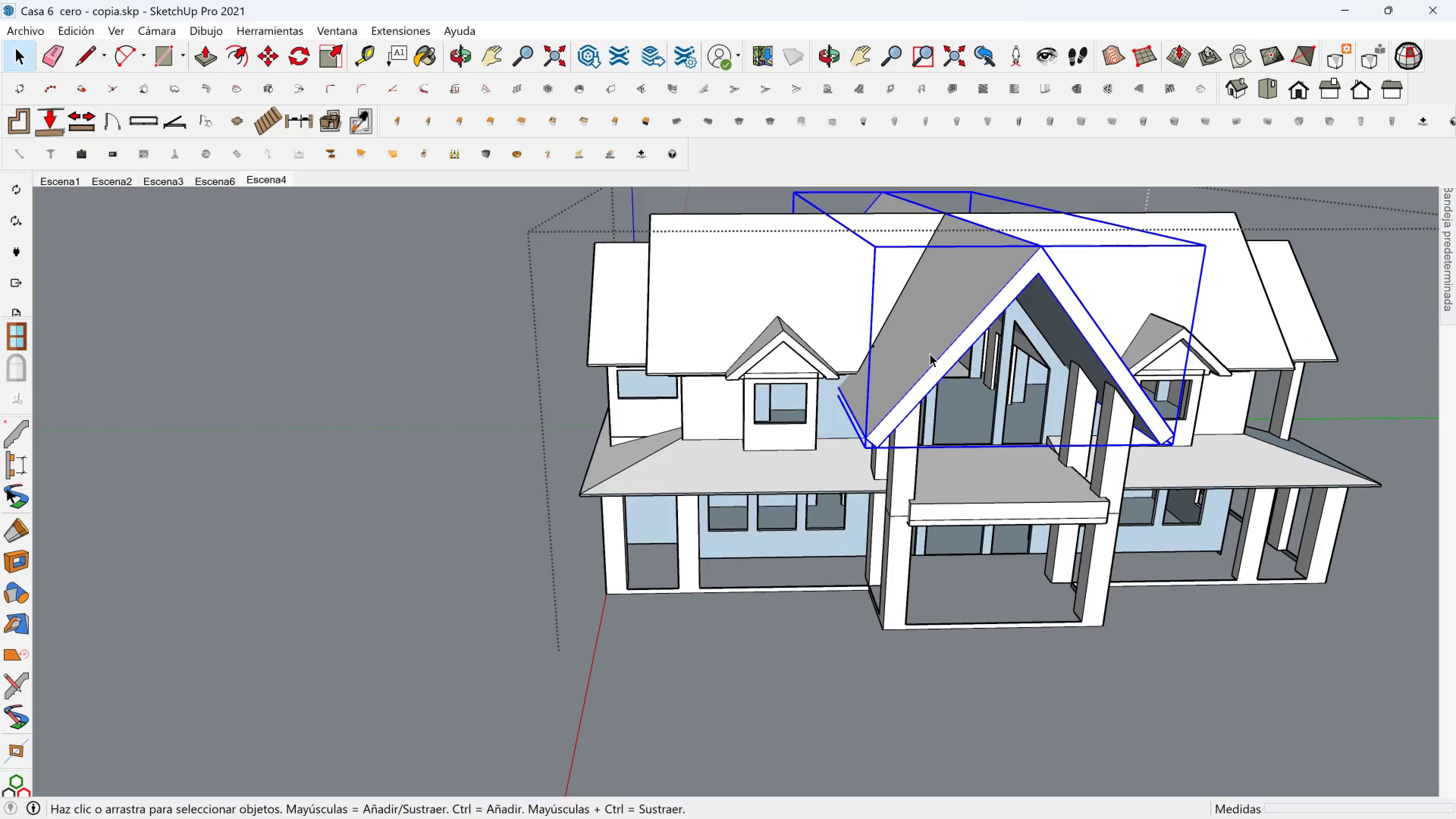 
key(M)
 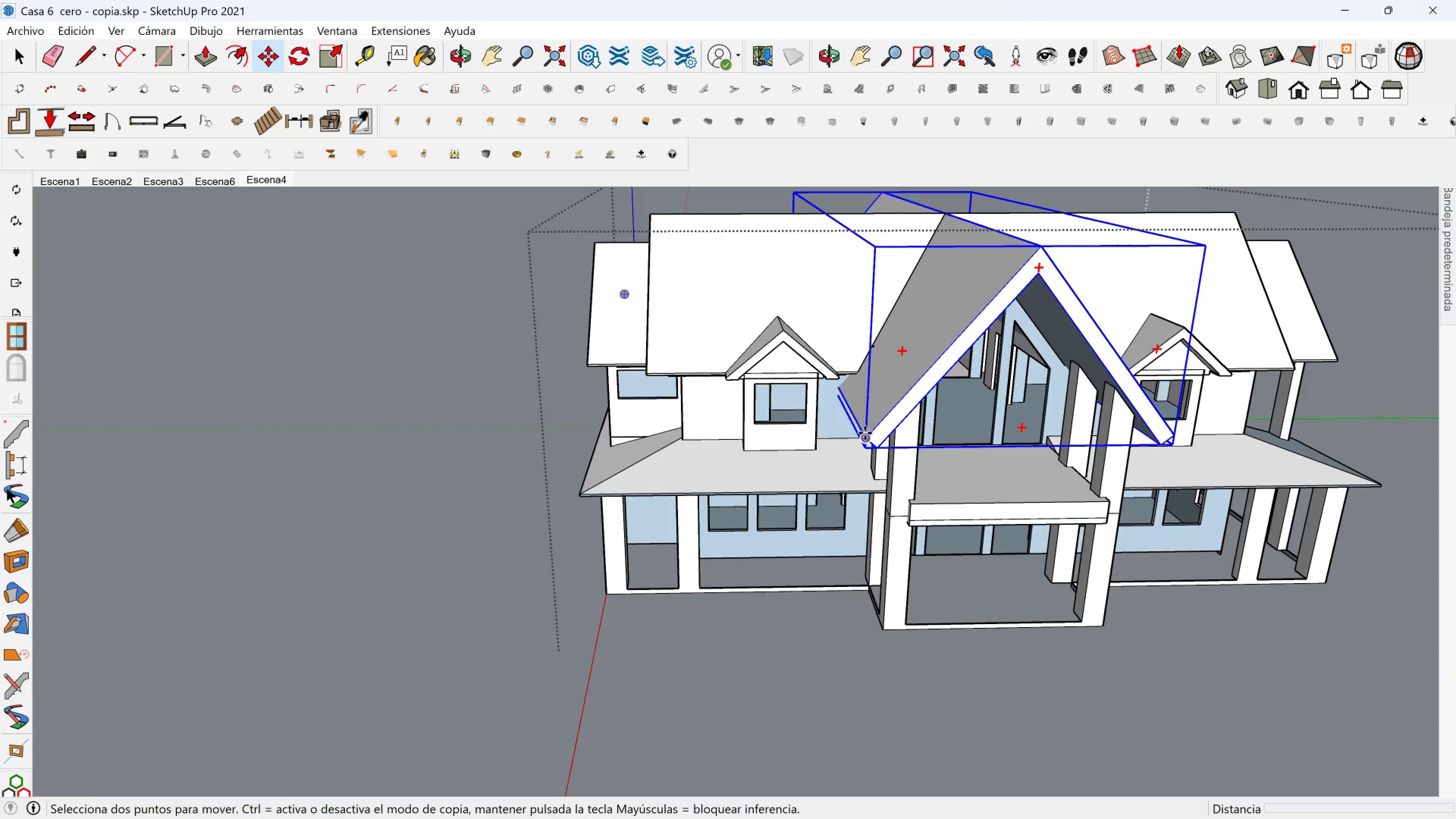 
key(Control+ControlLeft)
 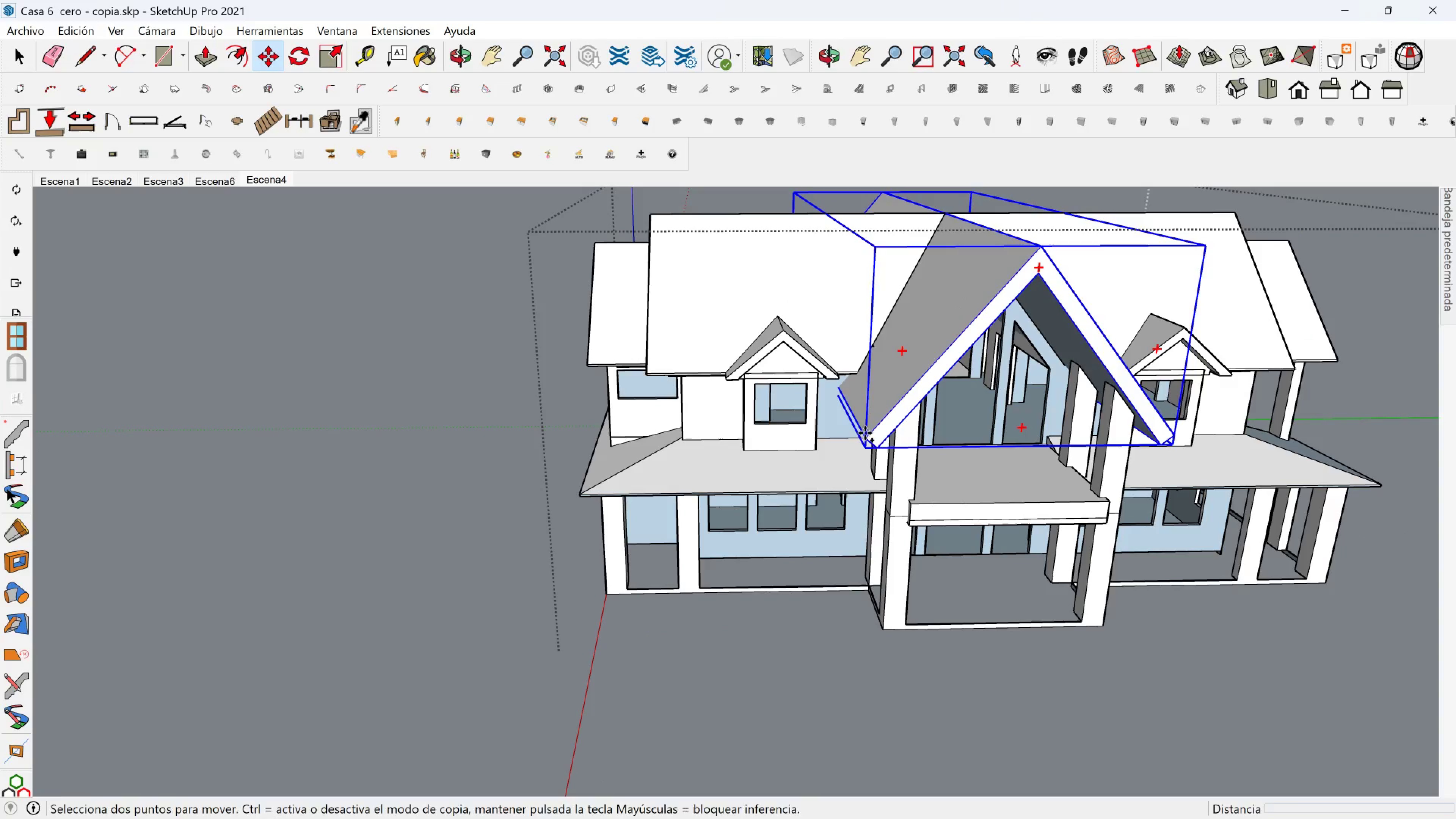 
left_click([865, 433])
 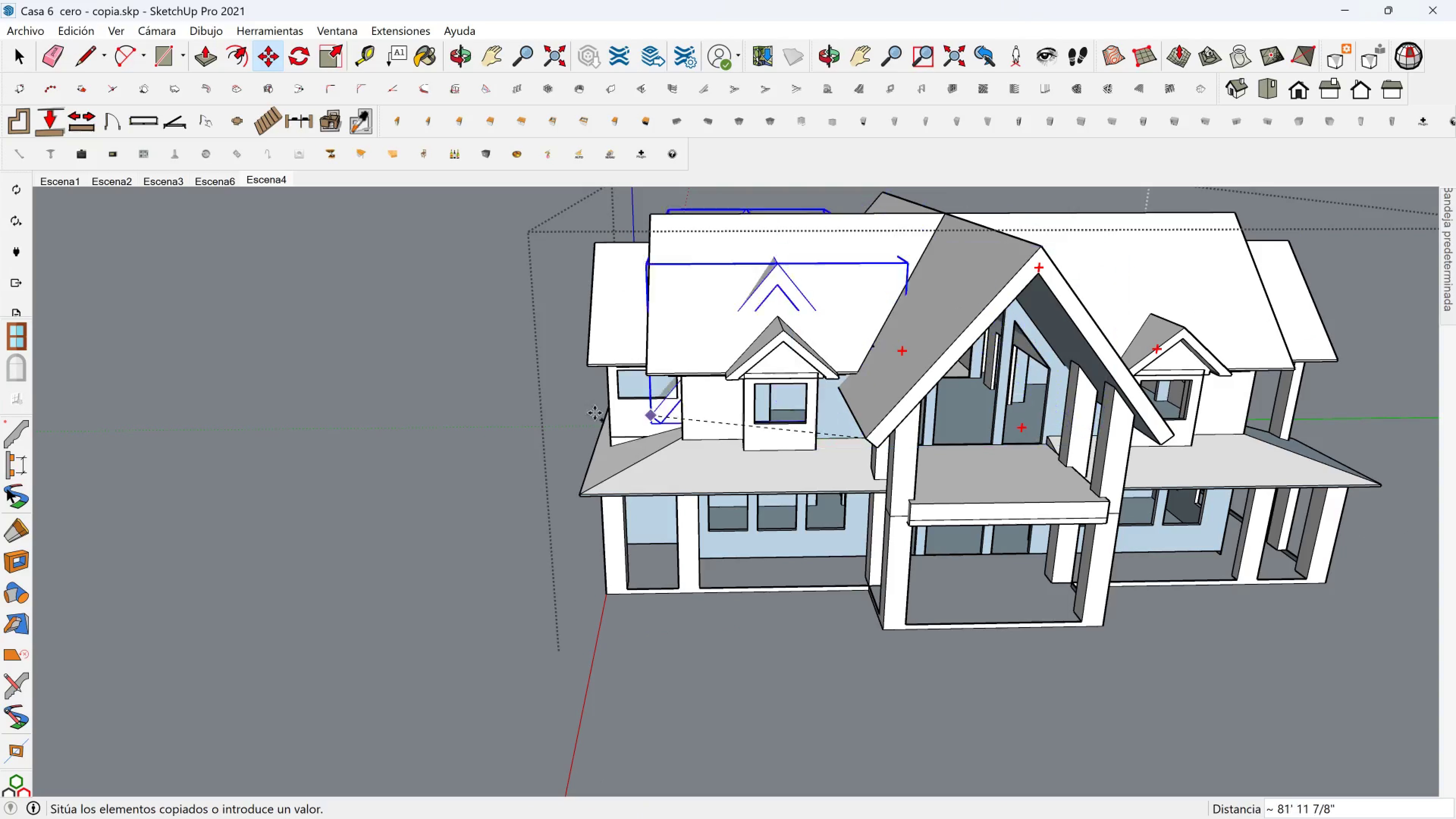 
scroll: coordinate [576, 414], scroll_direction: down, amount: 1.0
 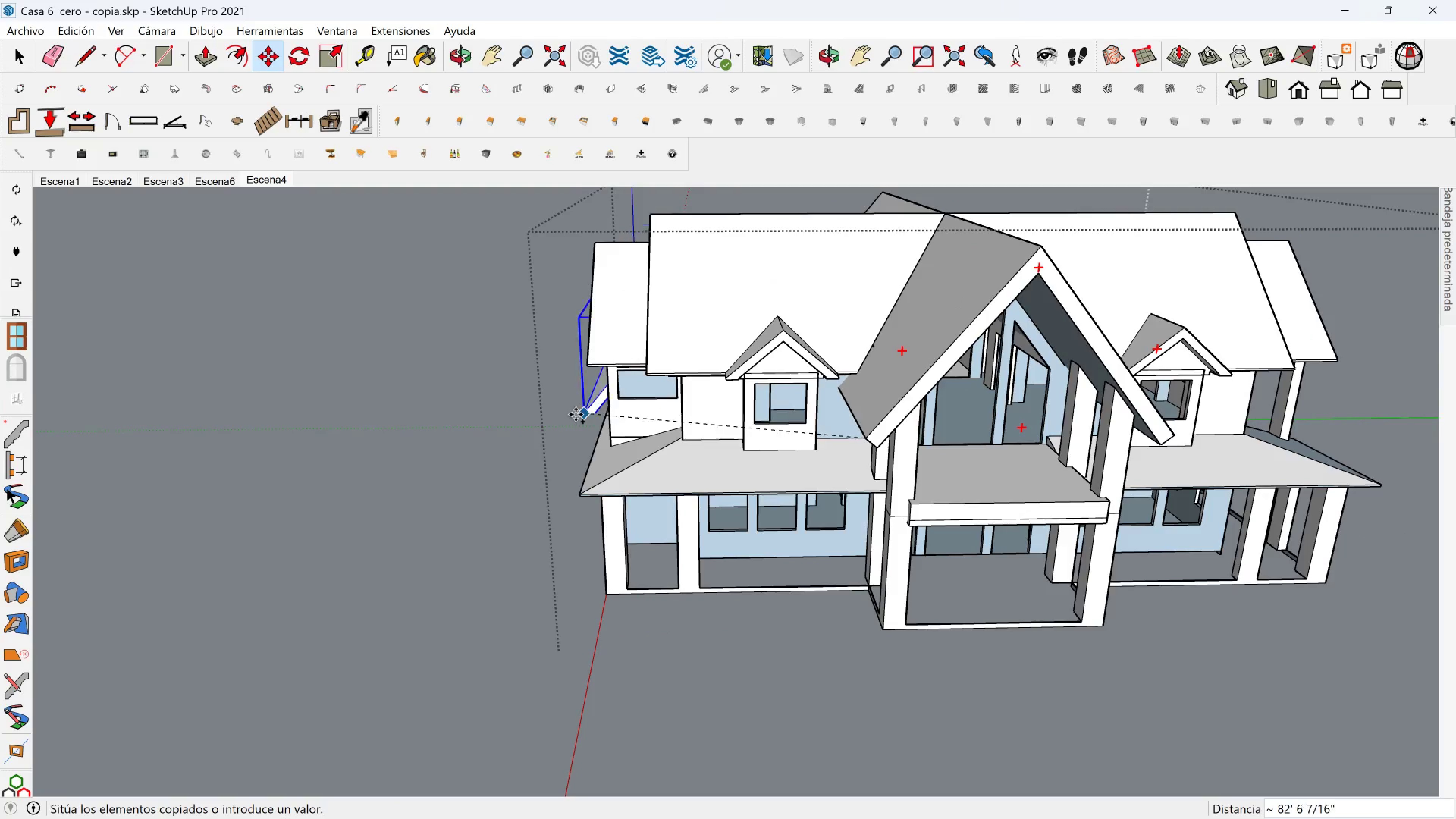 
hold_key(key=ShiftLeft, duration=0.35)
 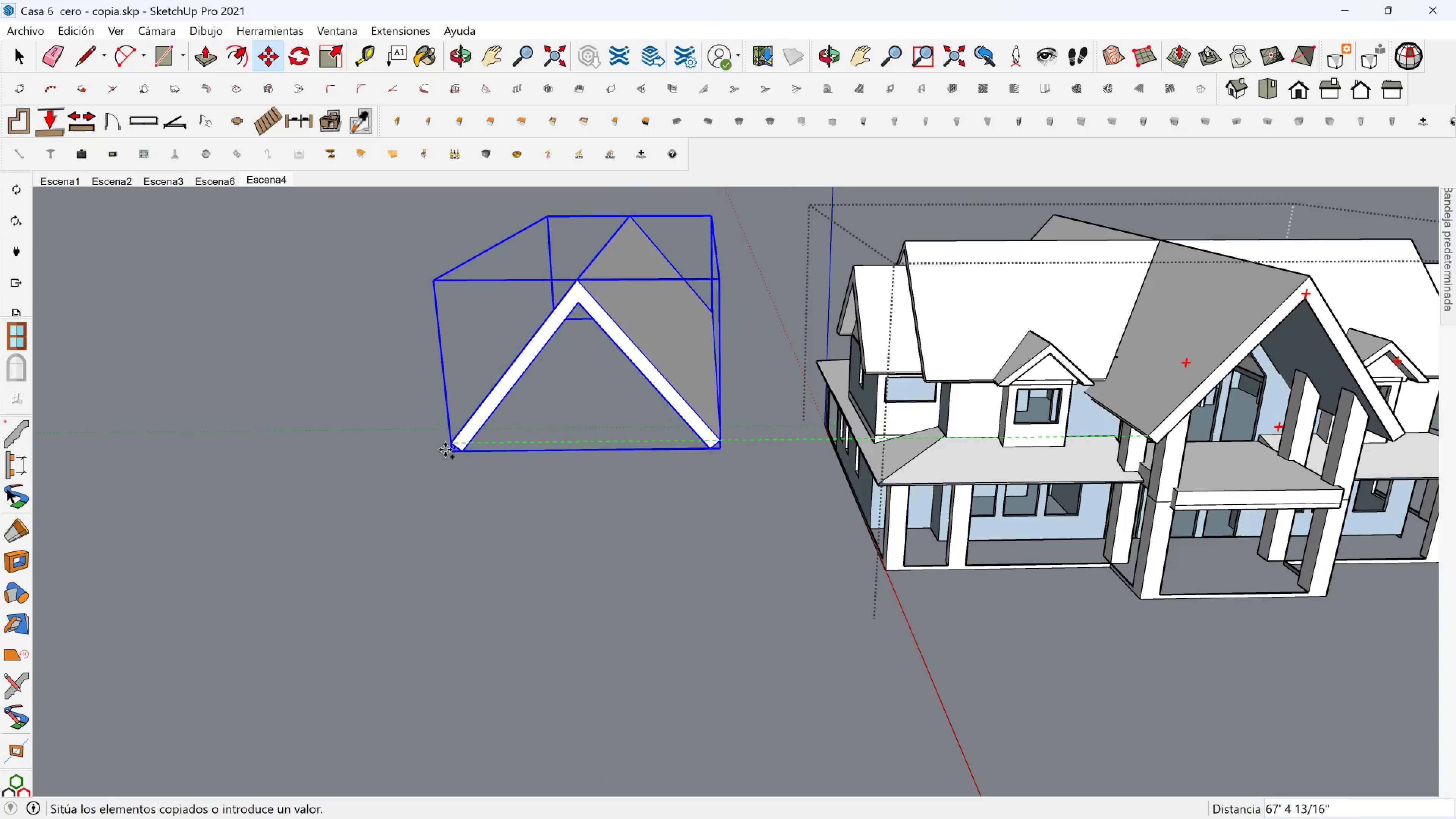 
left_click([441, 450])
 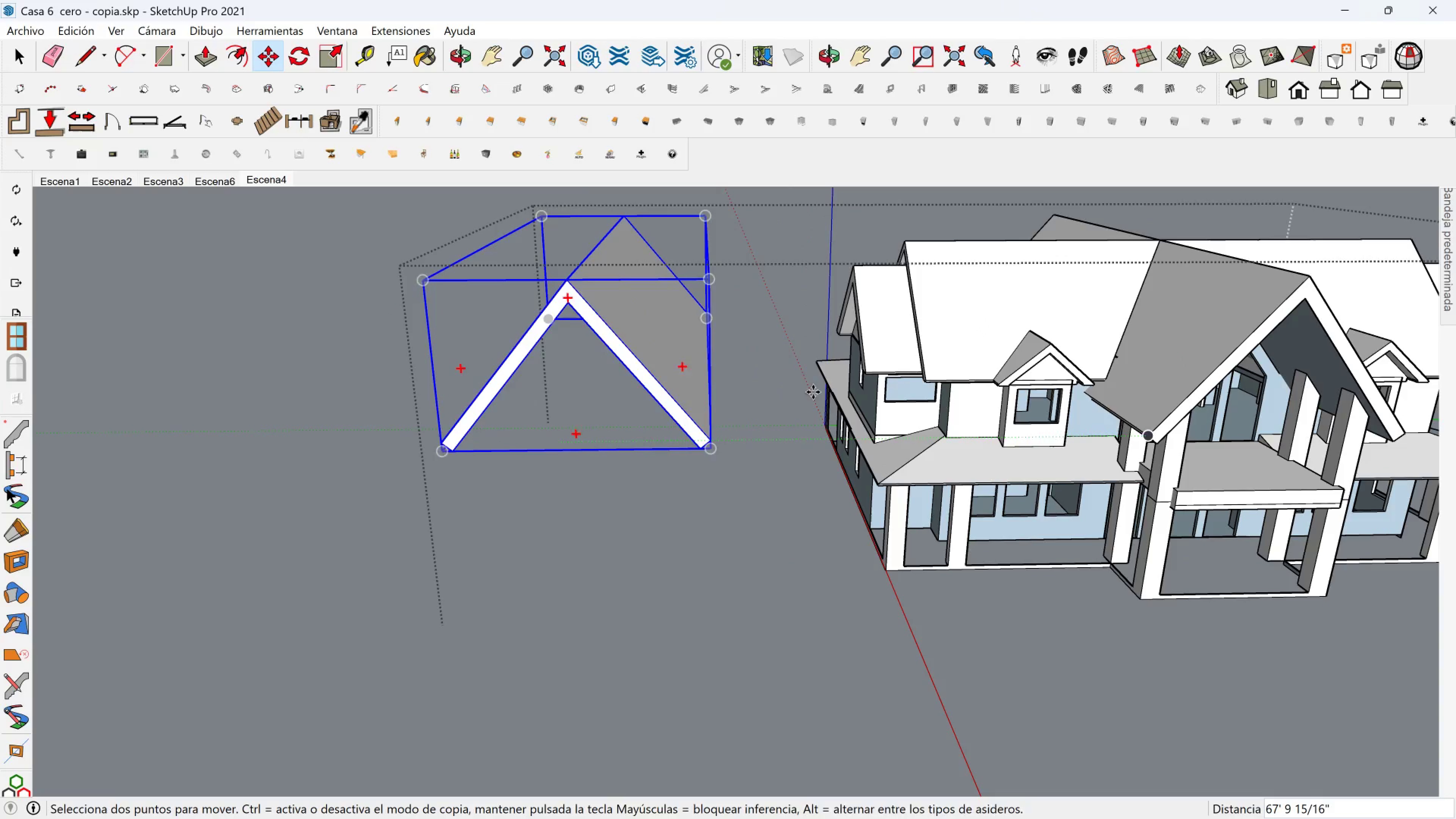 
hold_key(key=ShiftLeft, duration=0.51)
 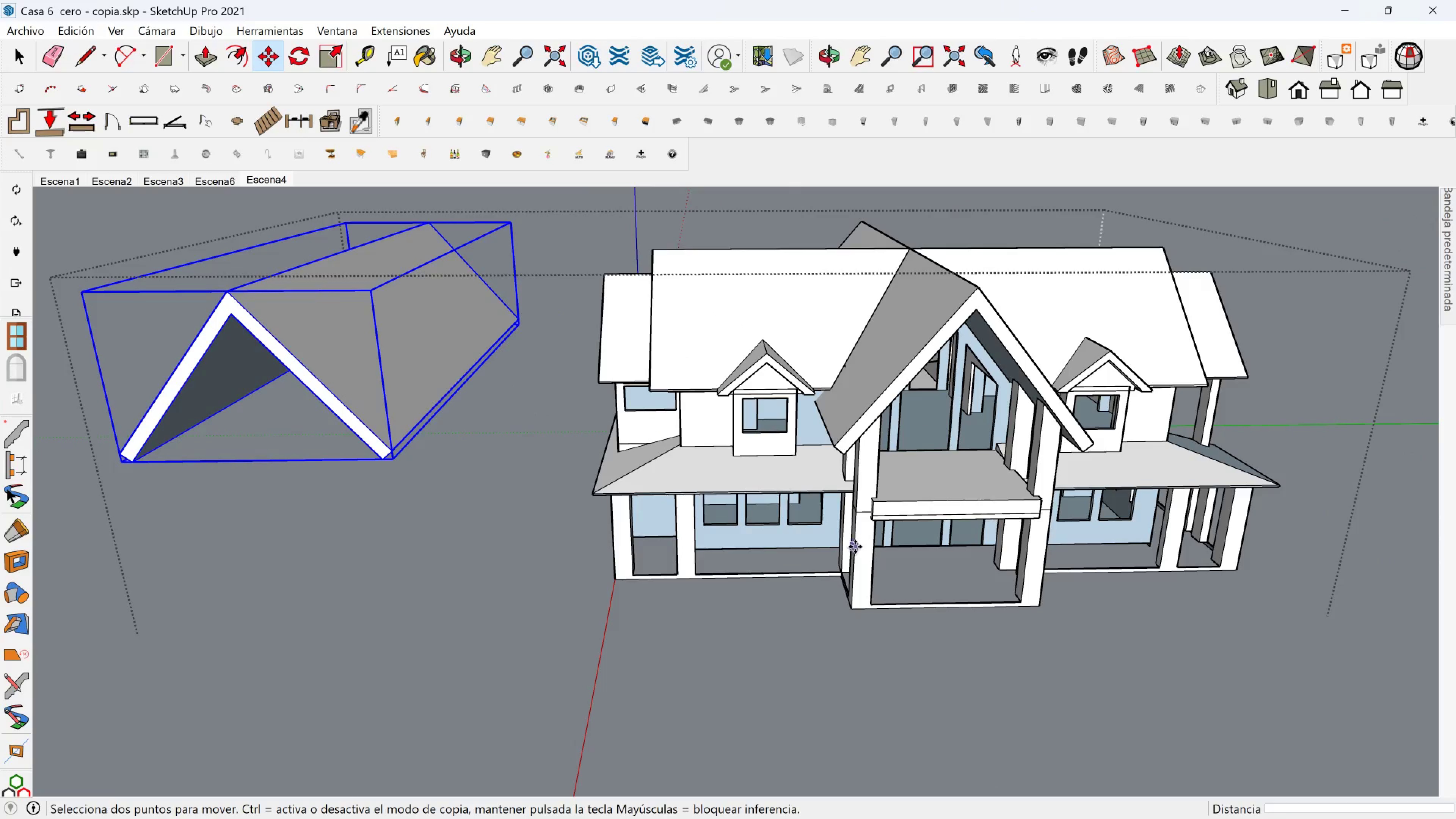 
key(Space)
 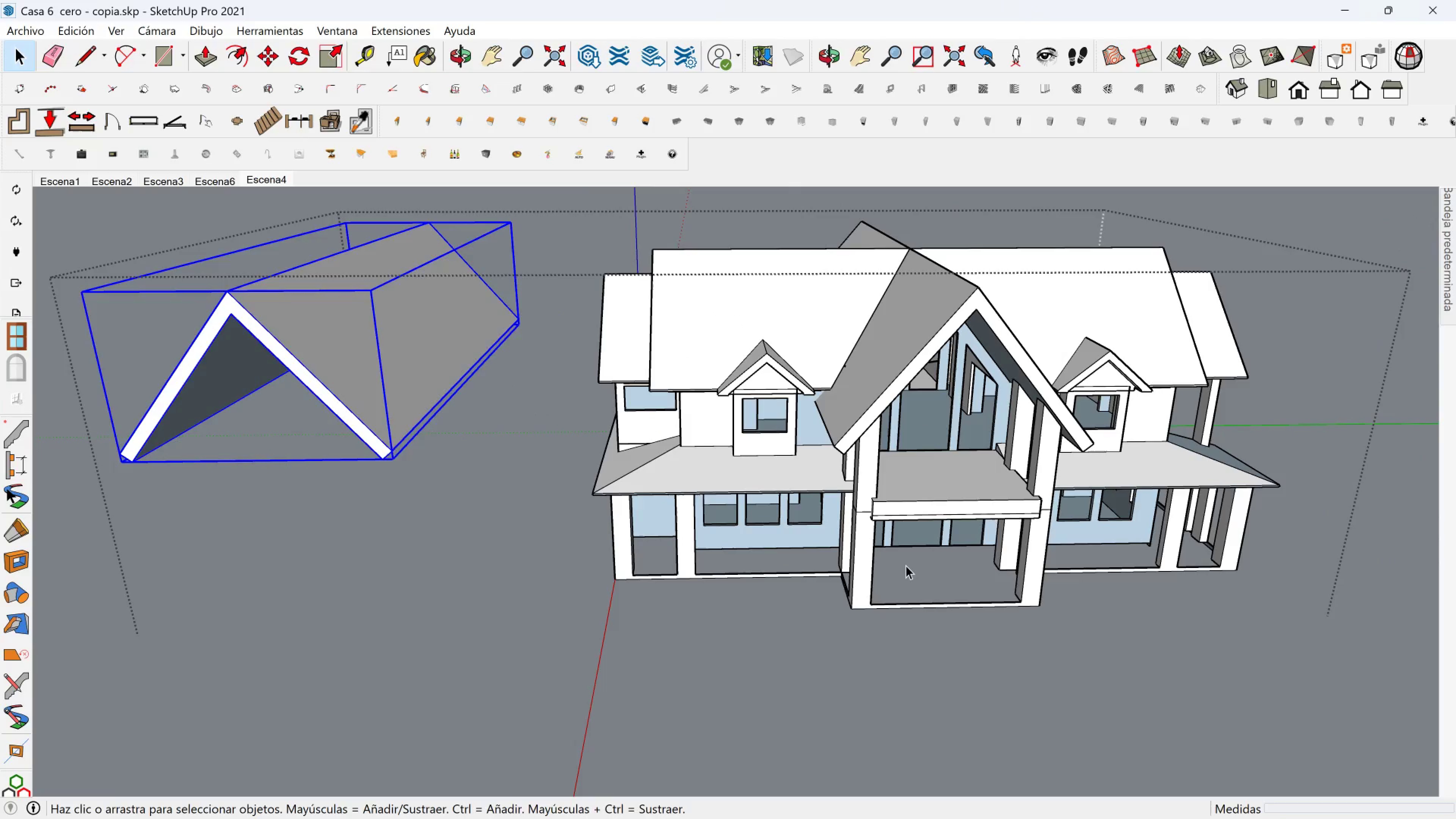 
left_click([906, 565])
 